 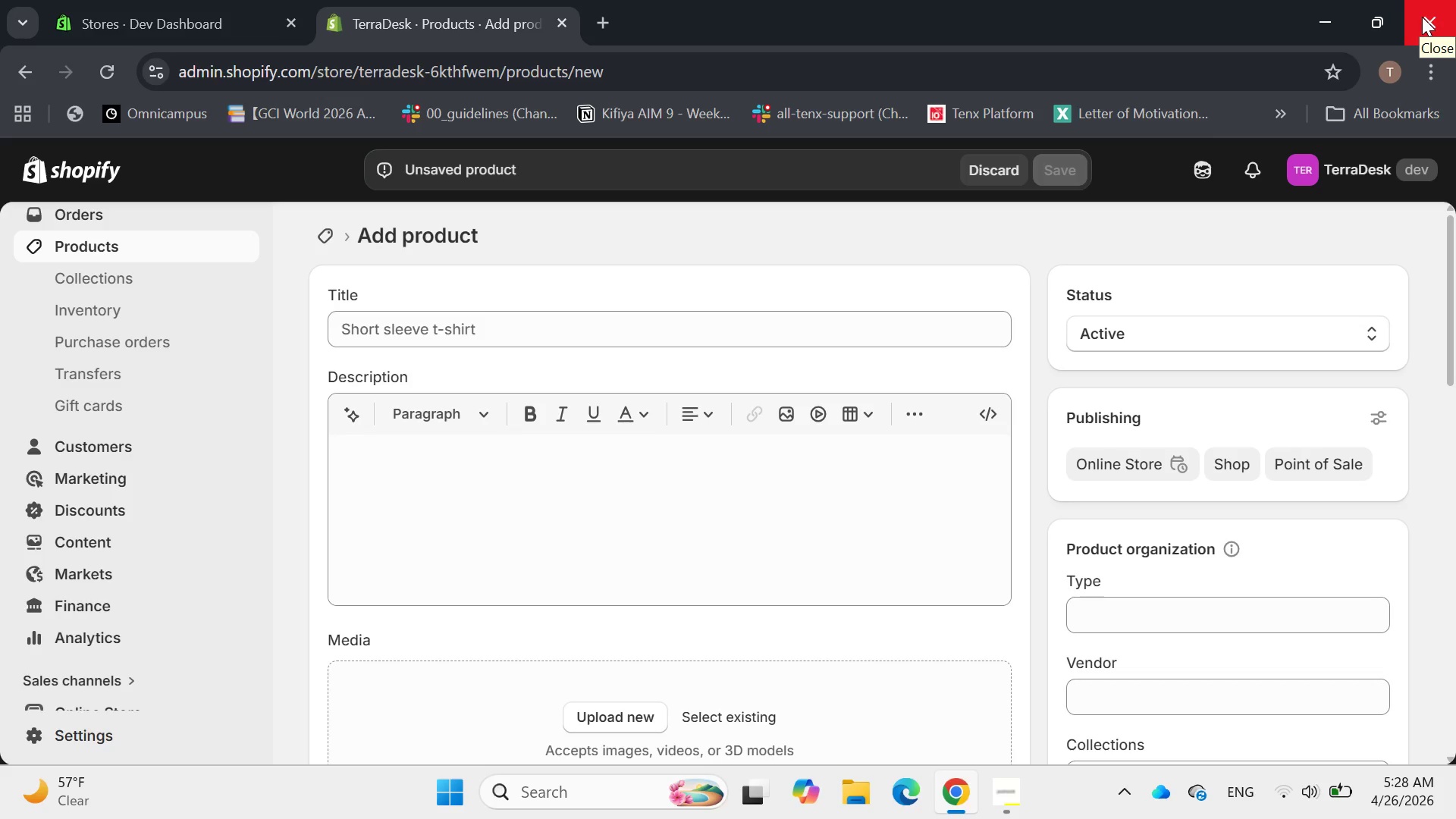 
left_click([1409, 23])
 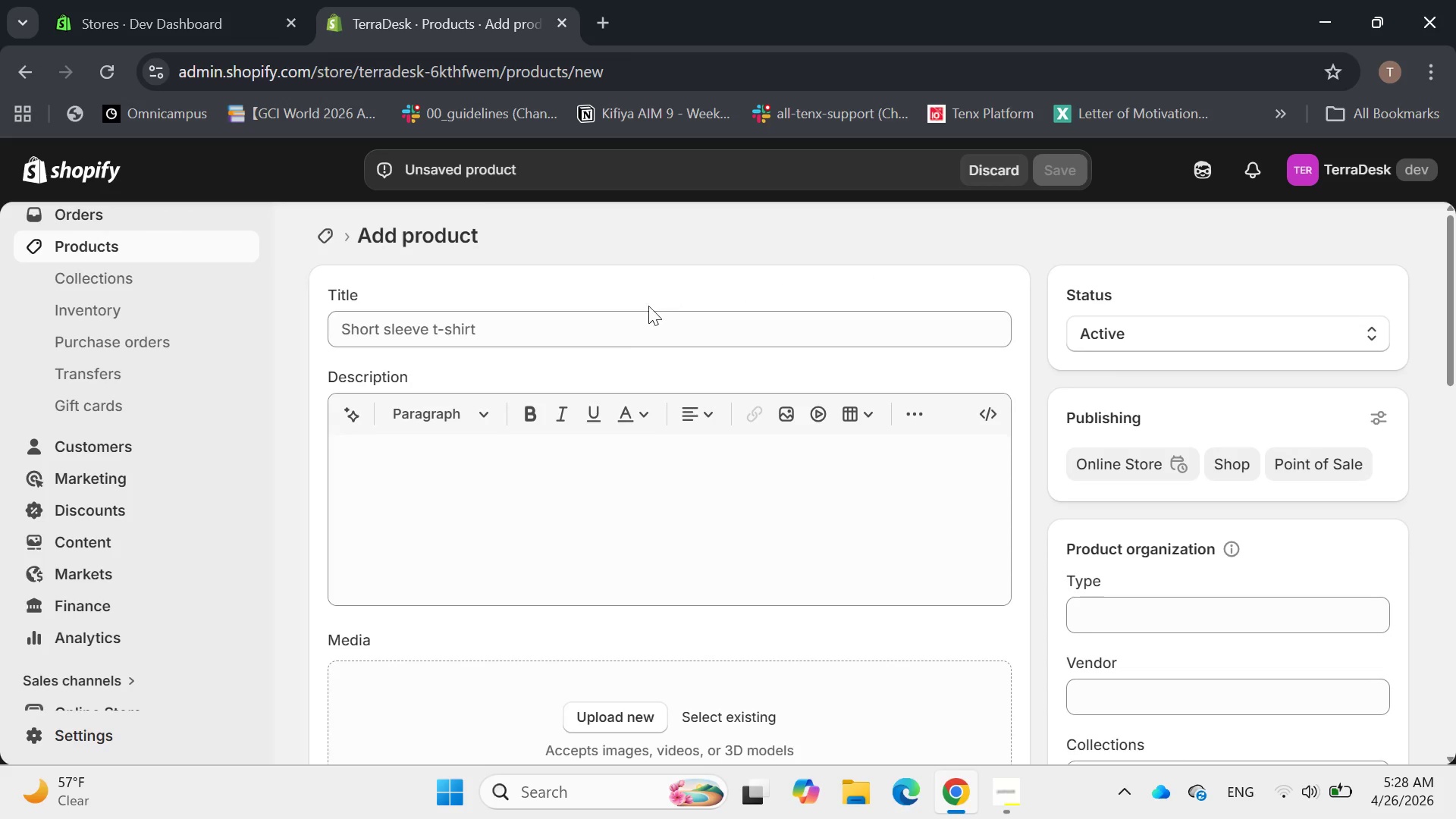 
left_click([589, 332])
 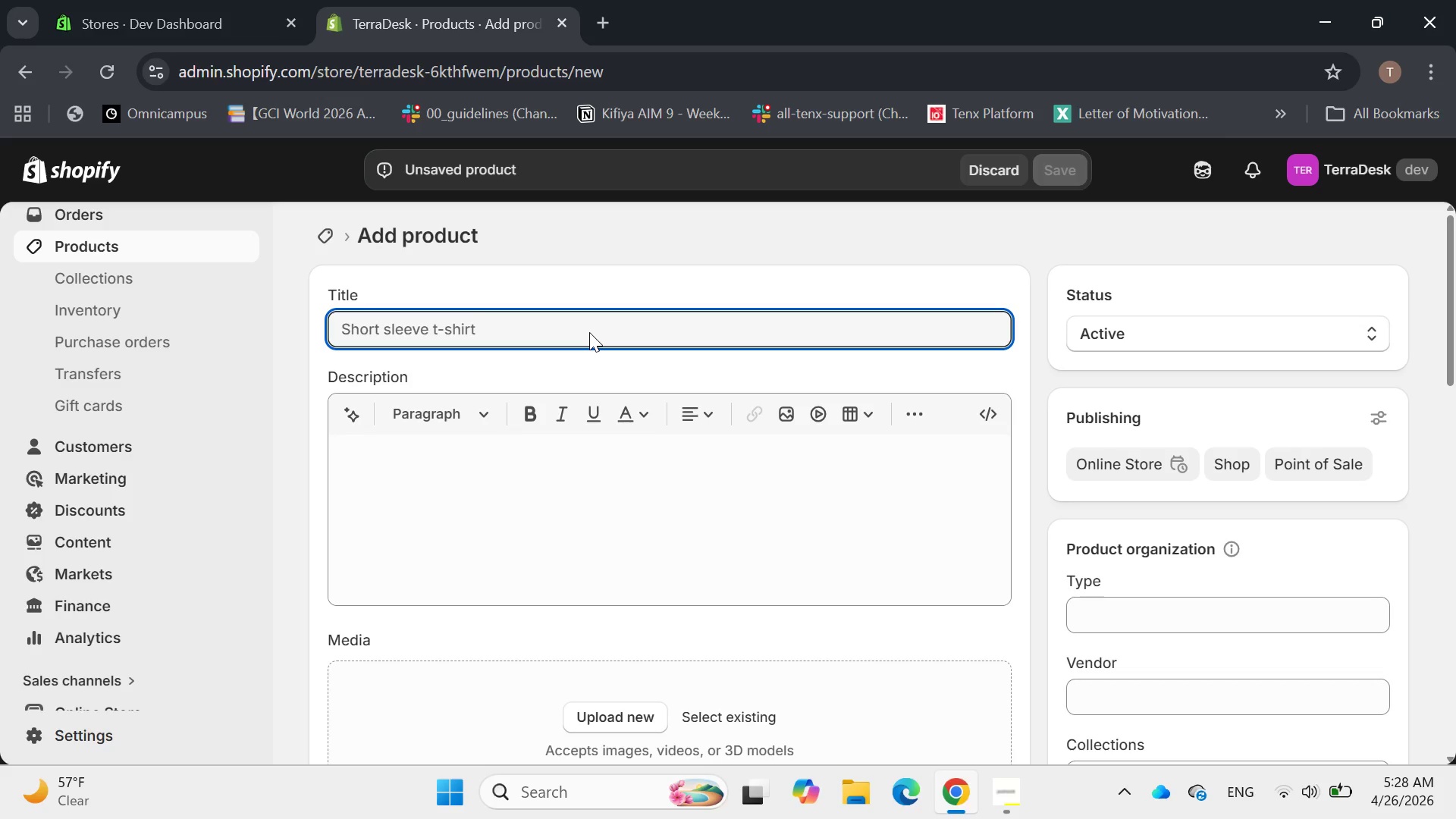 
type(f)
key(Backspace)
type(For)
key(Backspace)
type(ldable Moso Bamboo laprop )
key(Backspace)
key(Backspace)
key(Backspace)
key(Backspace)
type(top)
 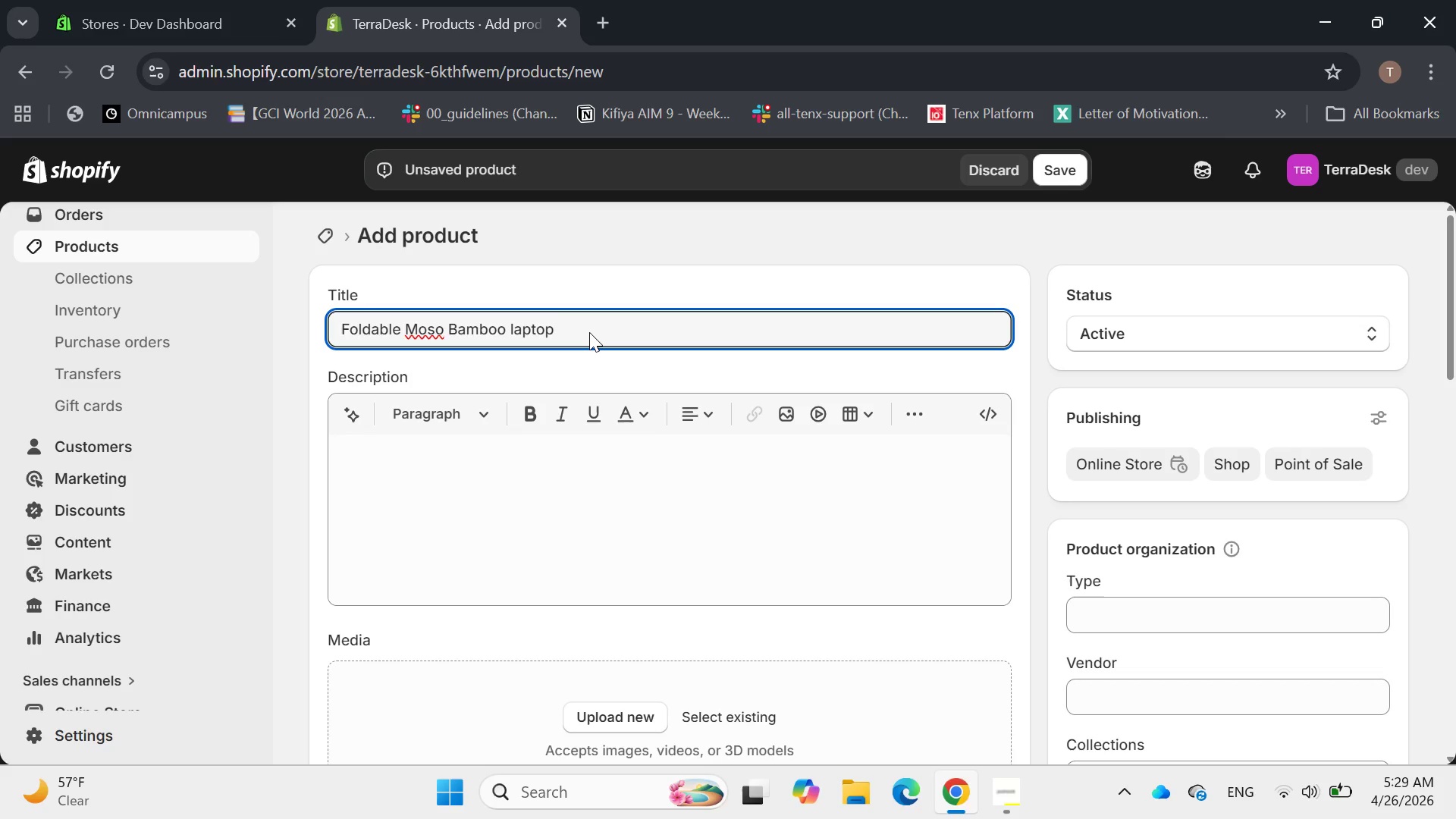 
wait(11.09)
 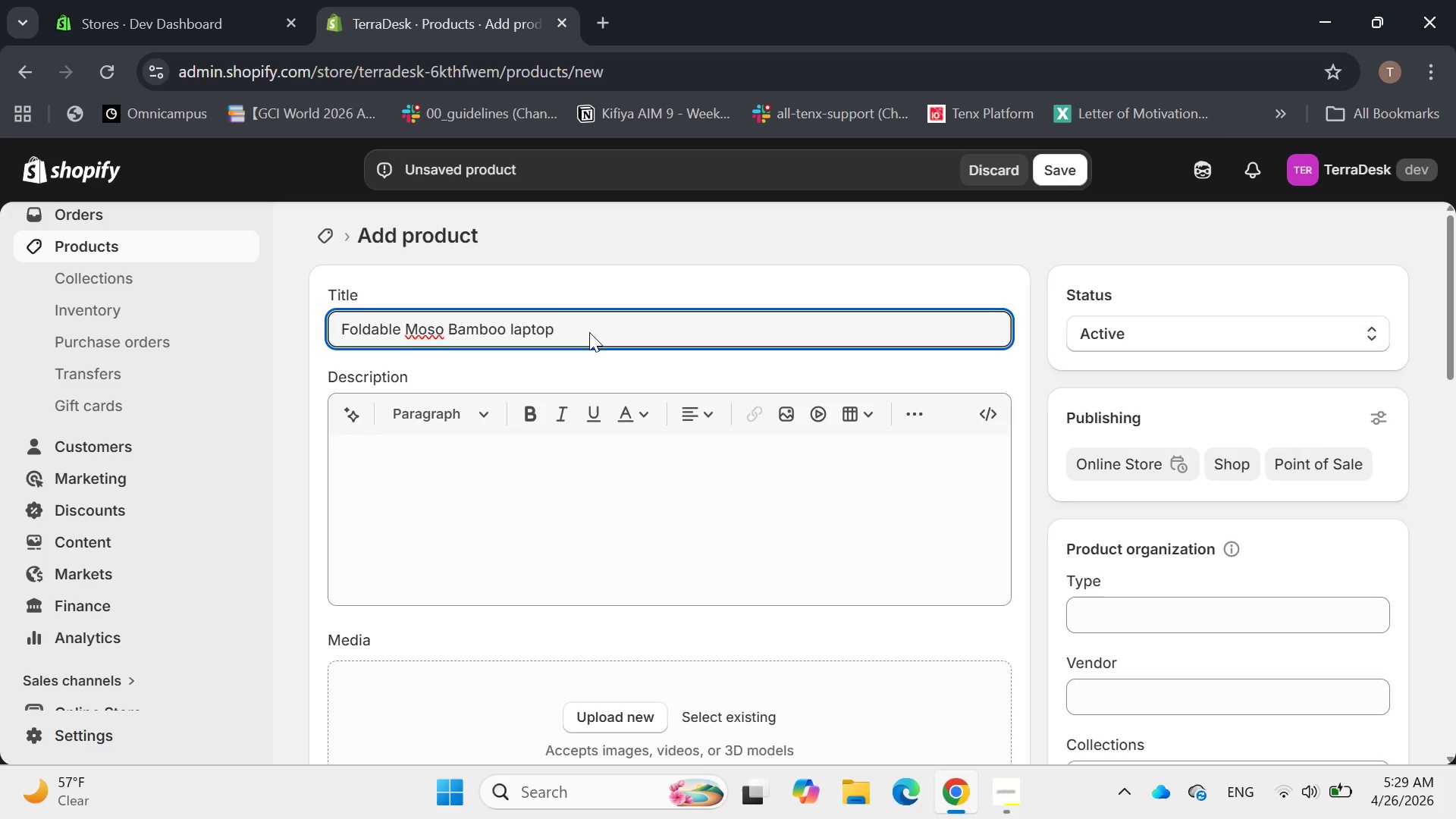 
type( s)
key(Backspace)
type(Stna)
key(Backspace)
key(Backspace)
type(and )
 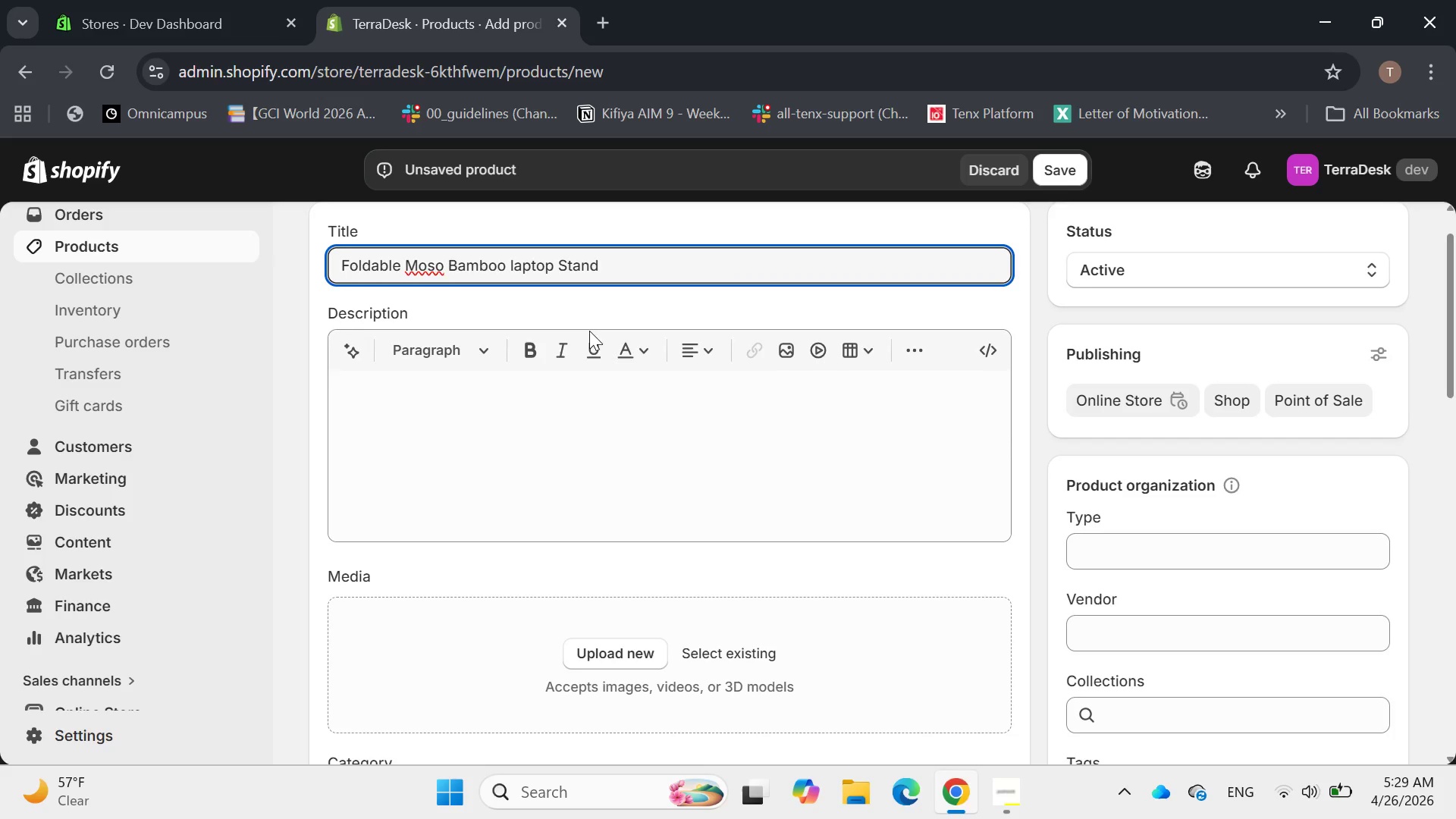 
left_click([426, 383])
 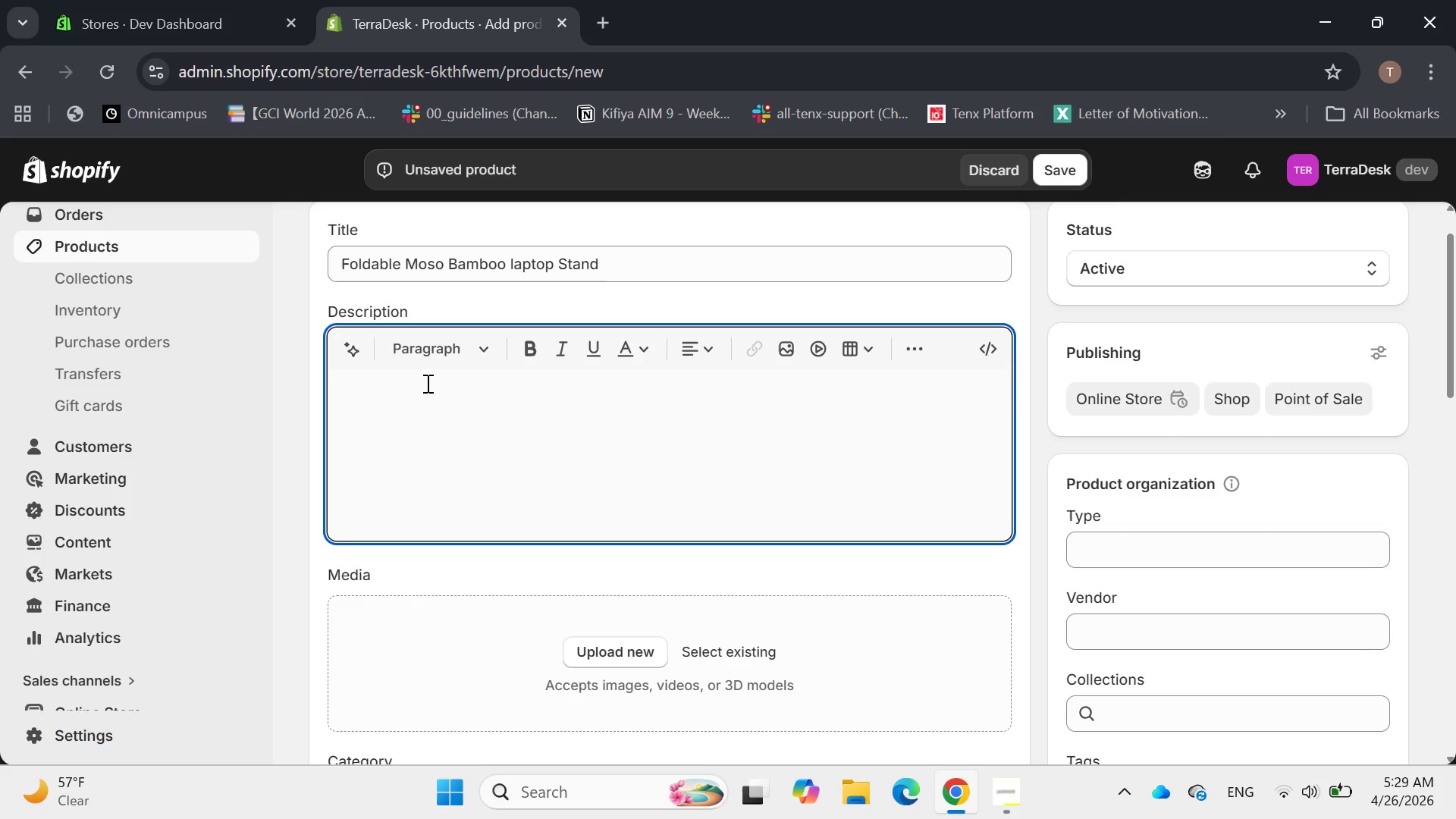 
type(Achieve ergonomic exe)
key(Backspace)
type(cel)
 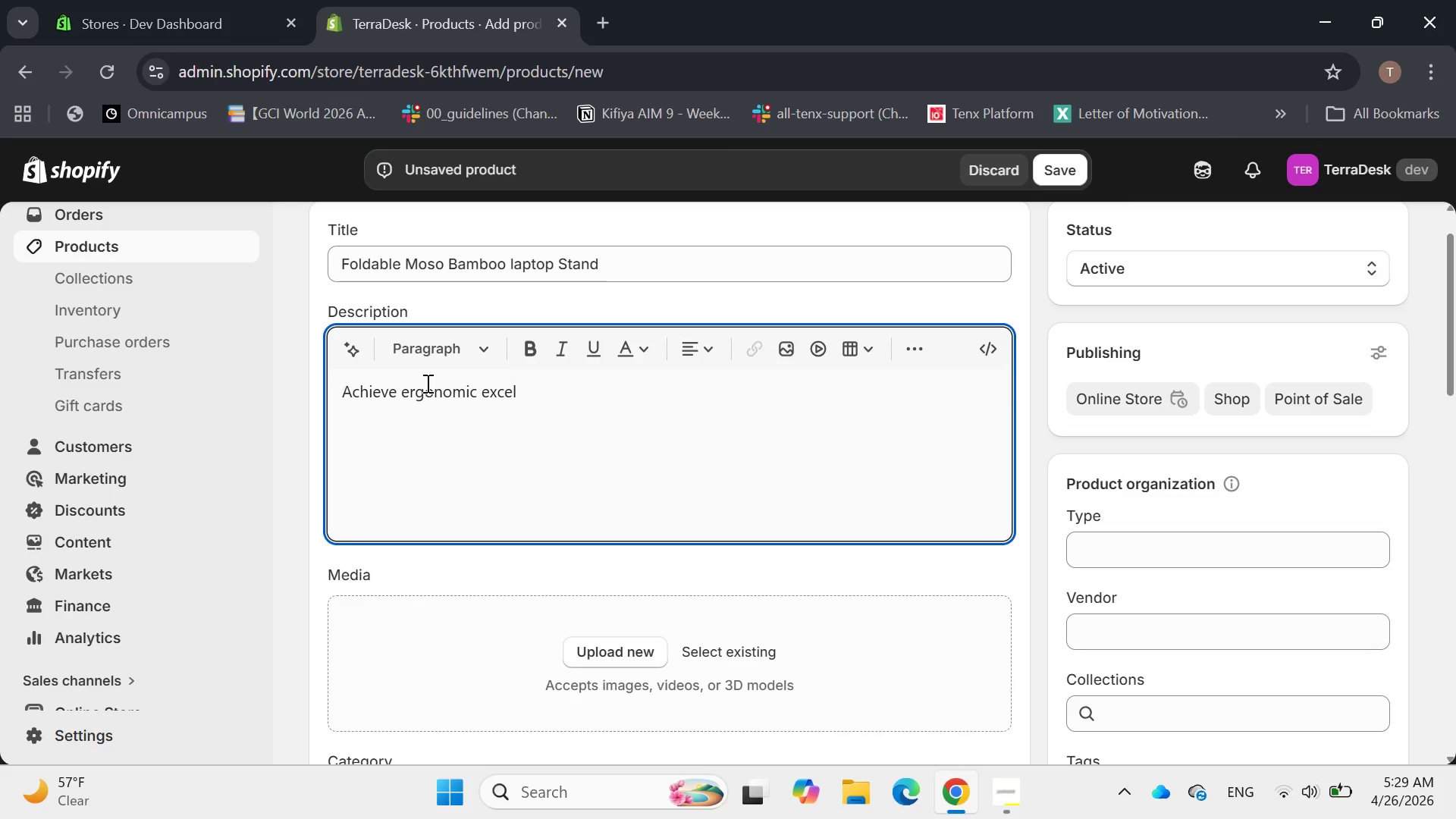 
wait(8.61)
 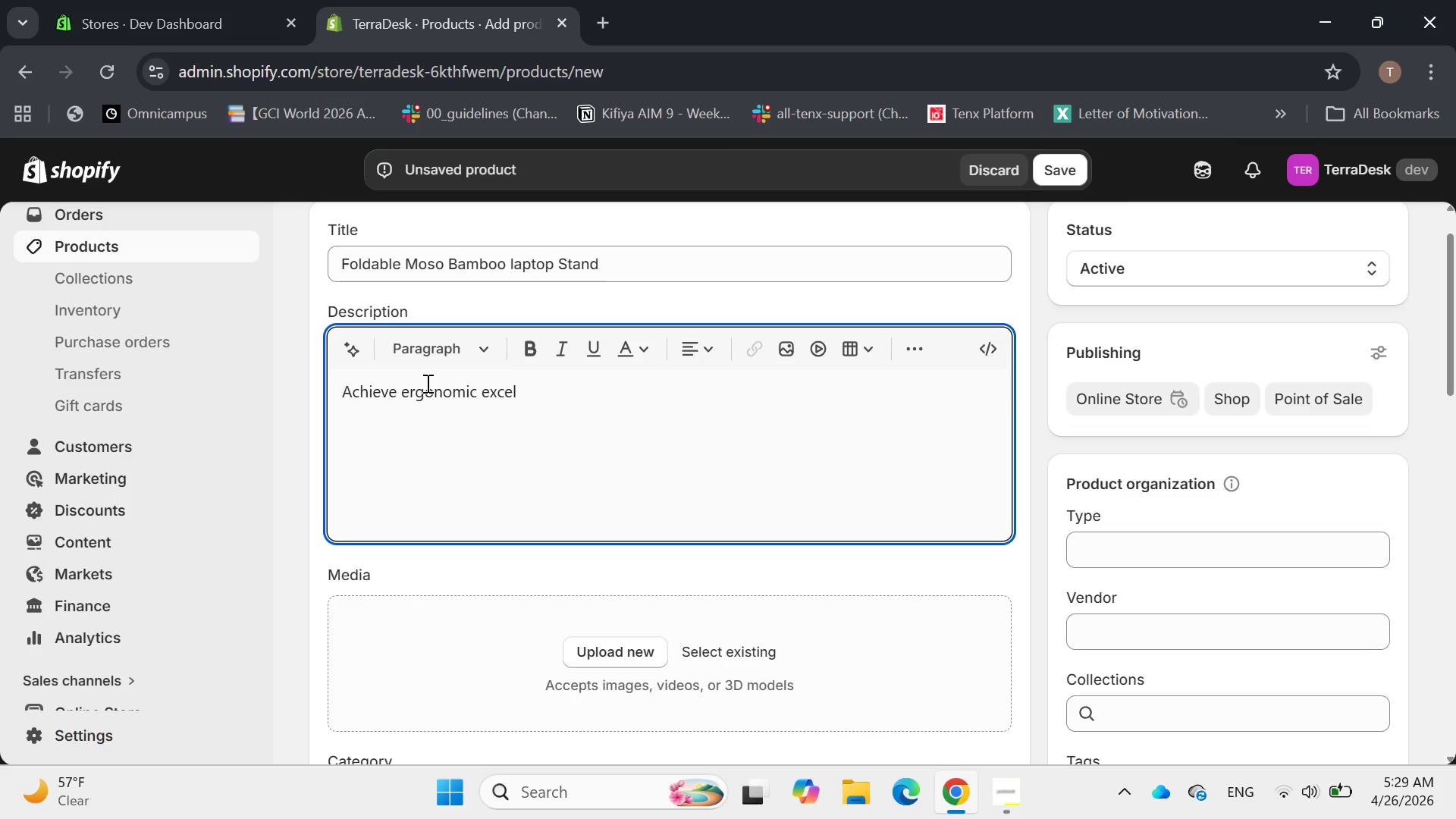 
key(E)
 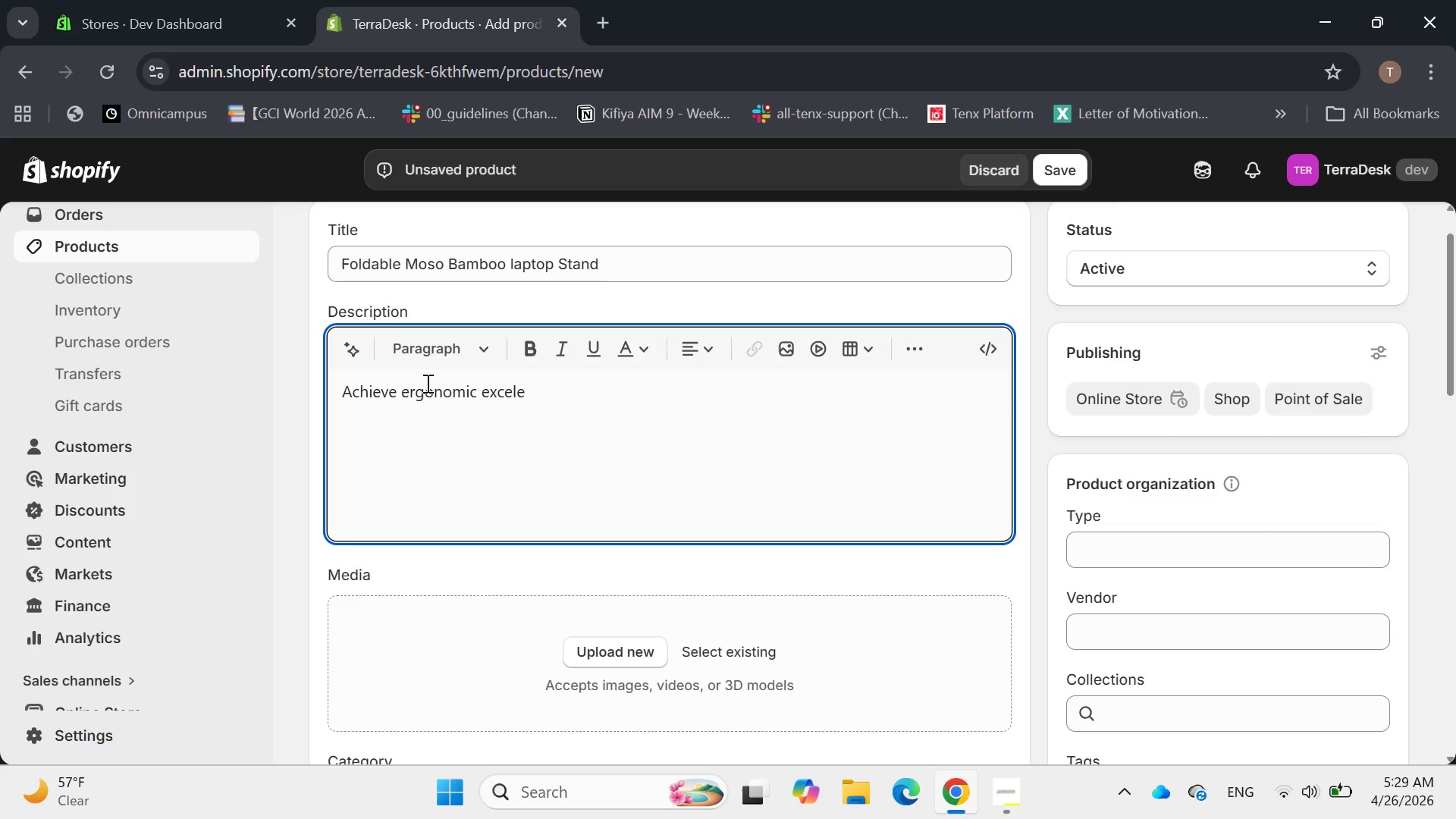 
key(Backspace)
 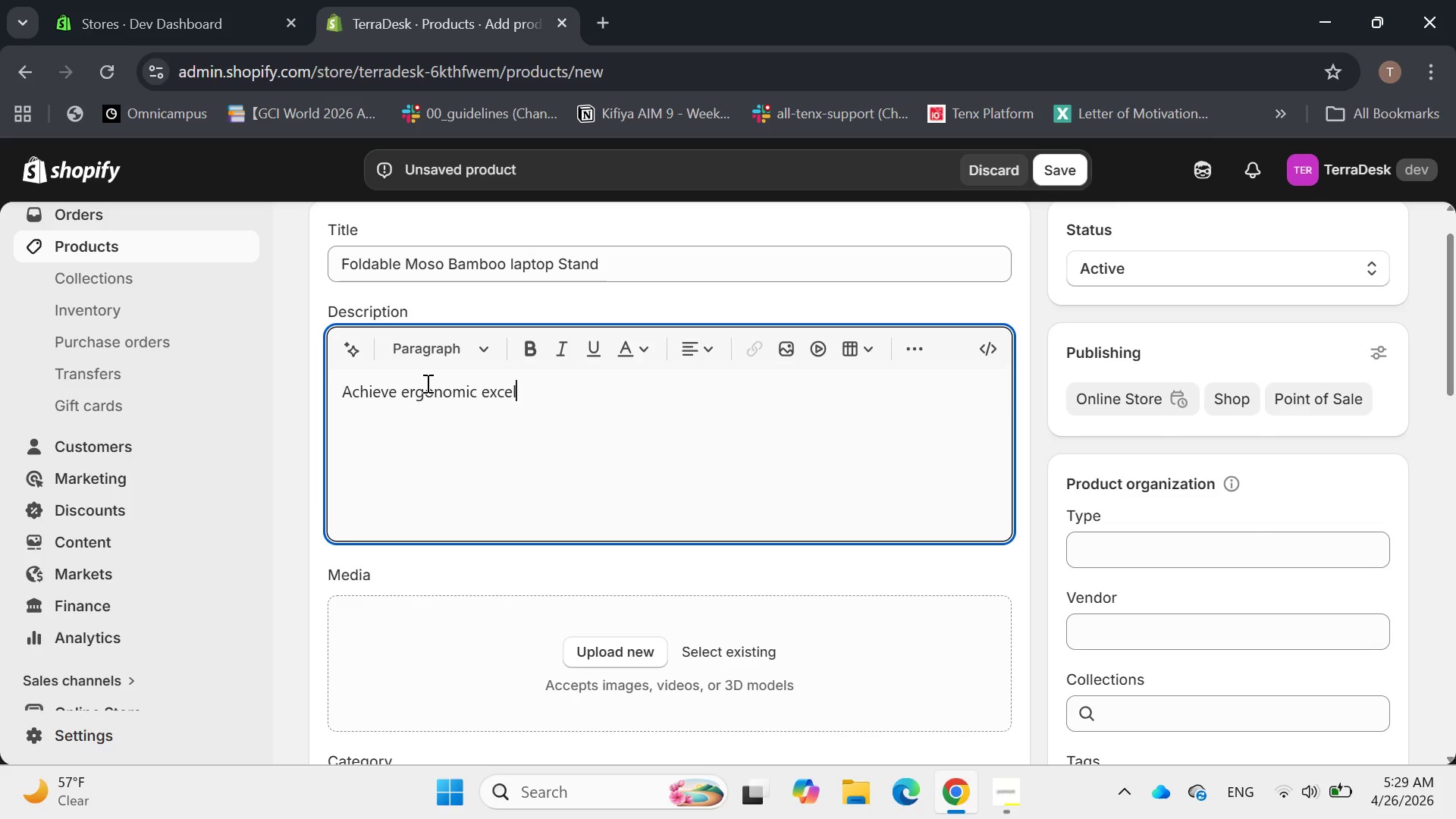 
key(Backspace)
 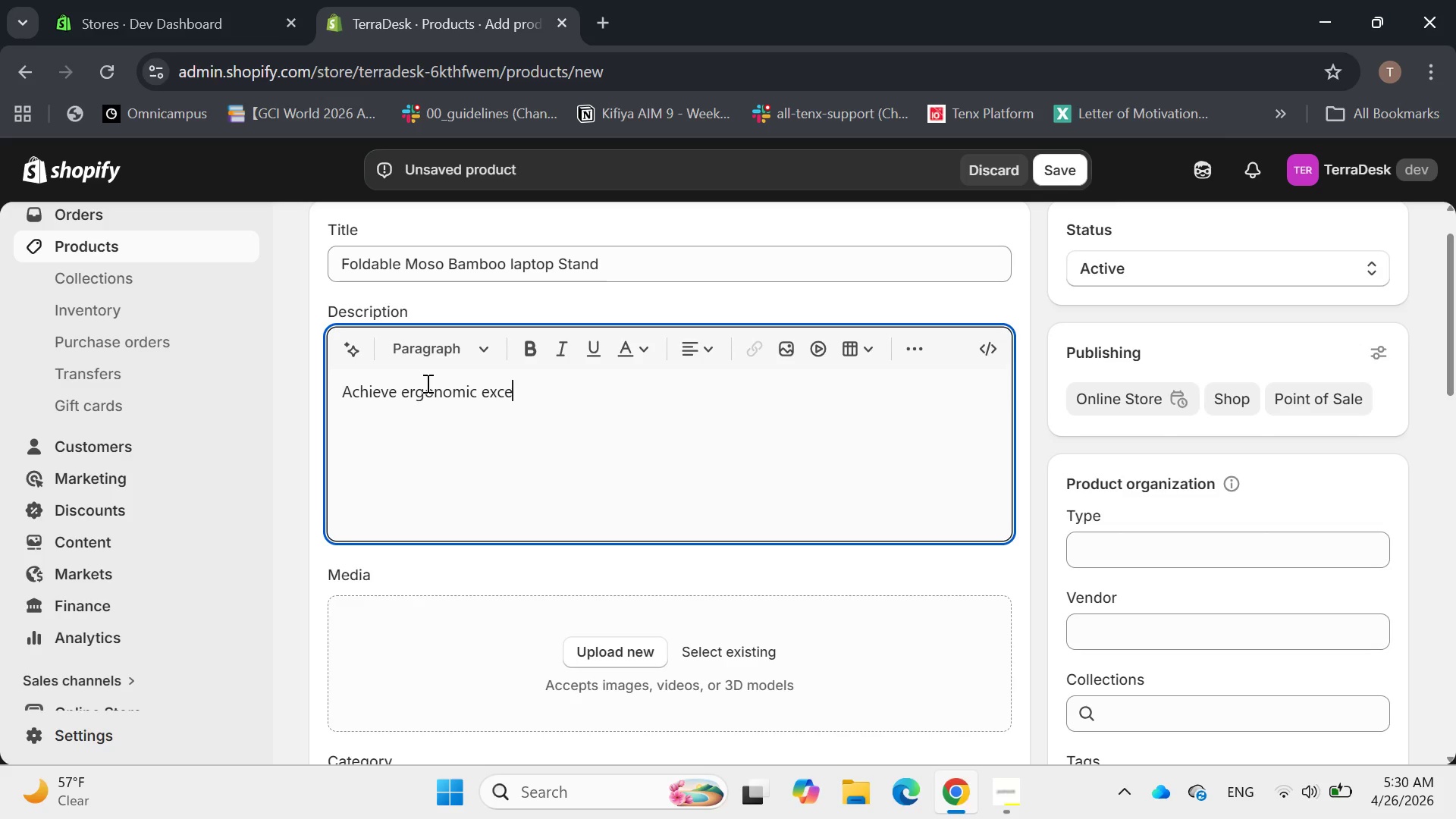 
wait(7.05)
 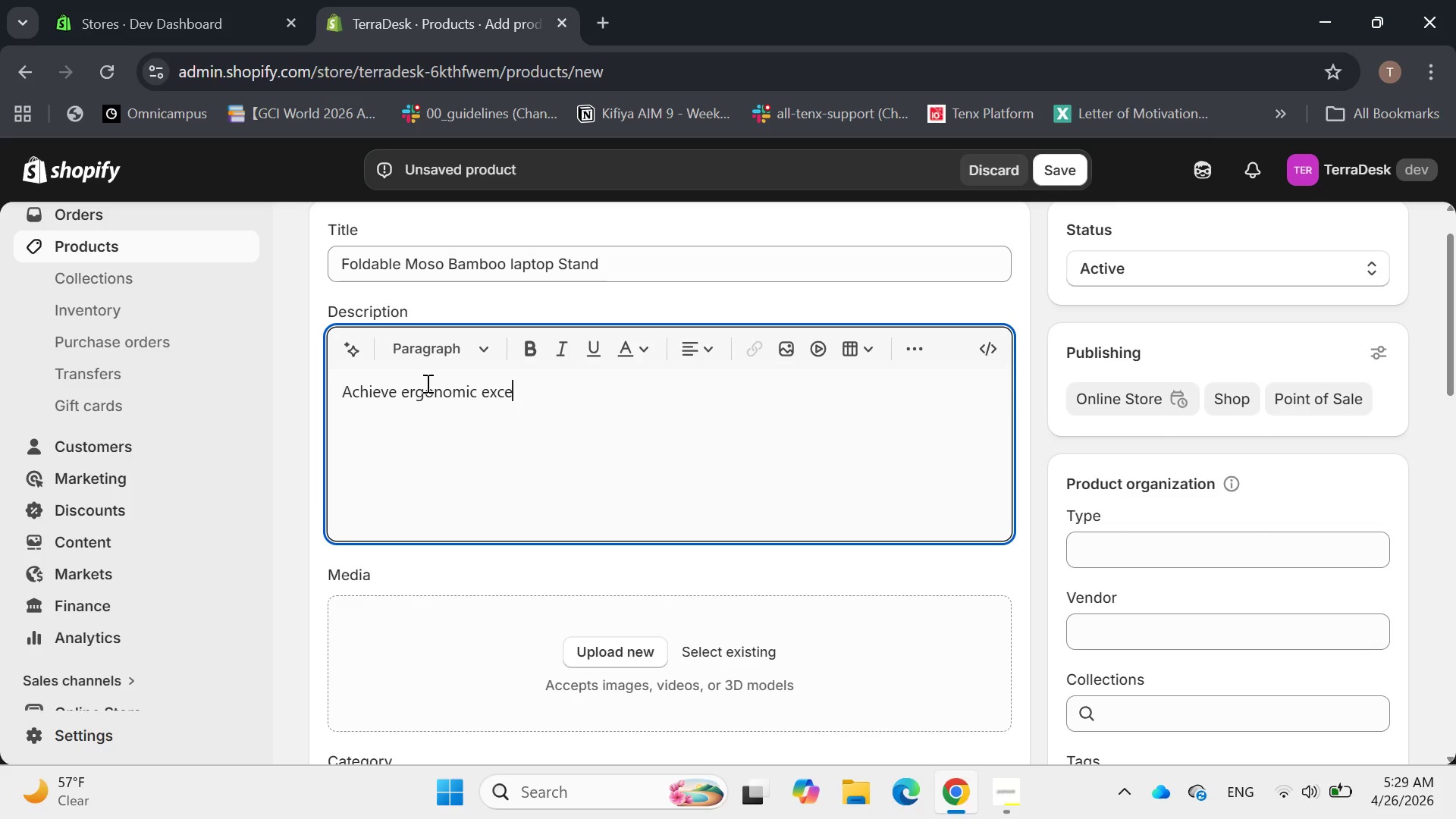 
type(llenc )
key(Backspace)
type(e whether you work )
 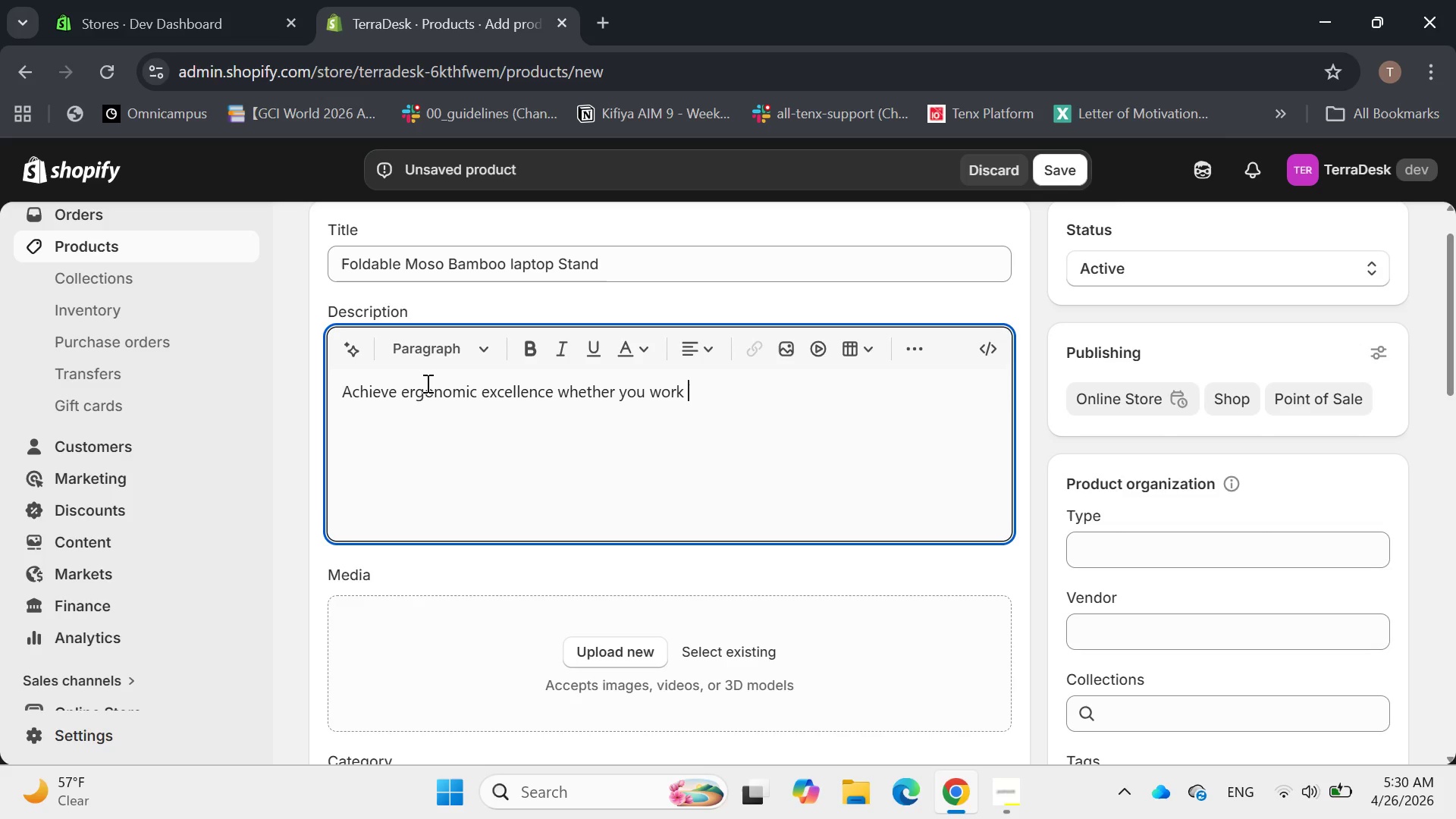 
wait(5.69)
 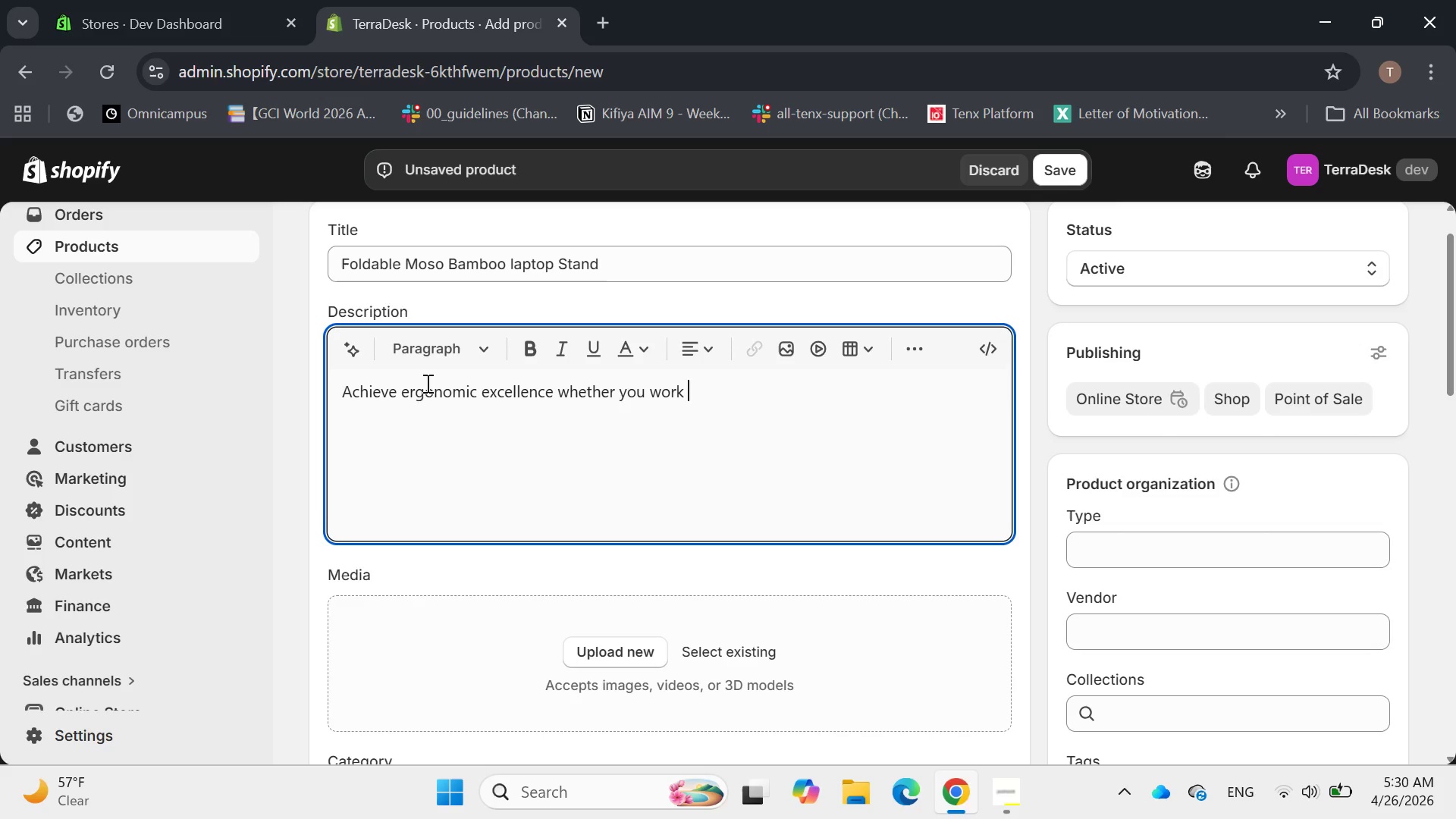 
key(Space)
 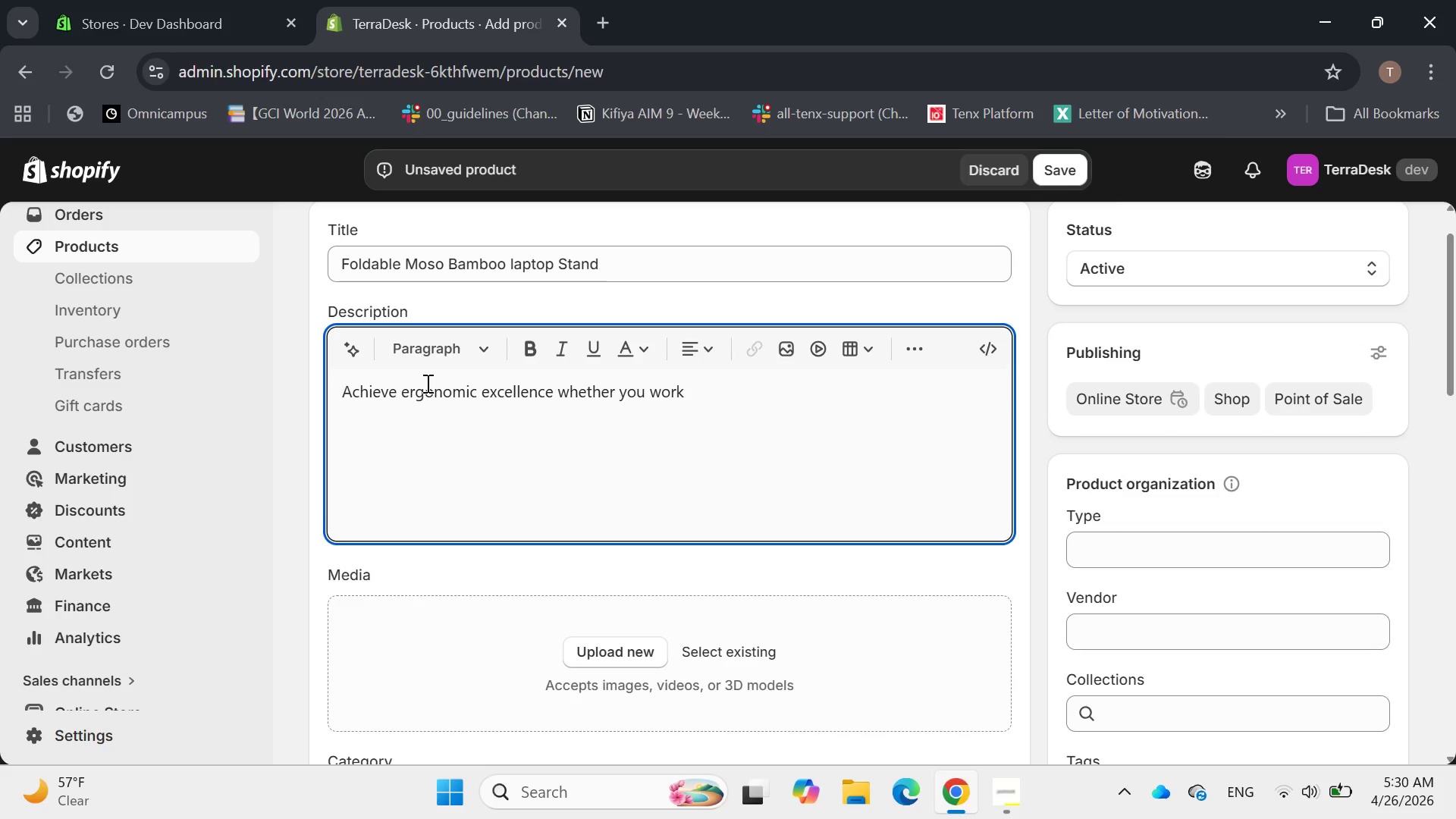 
key(Backspace)
 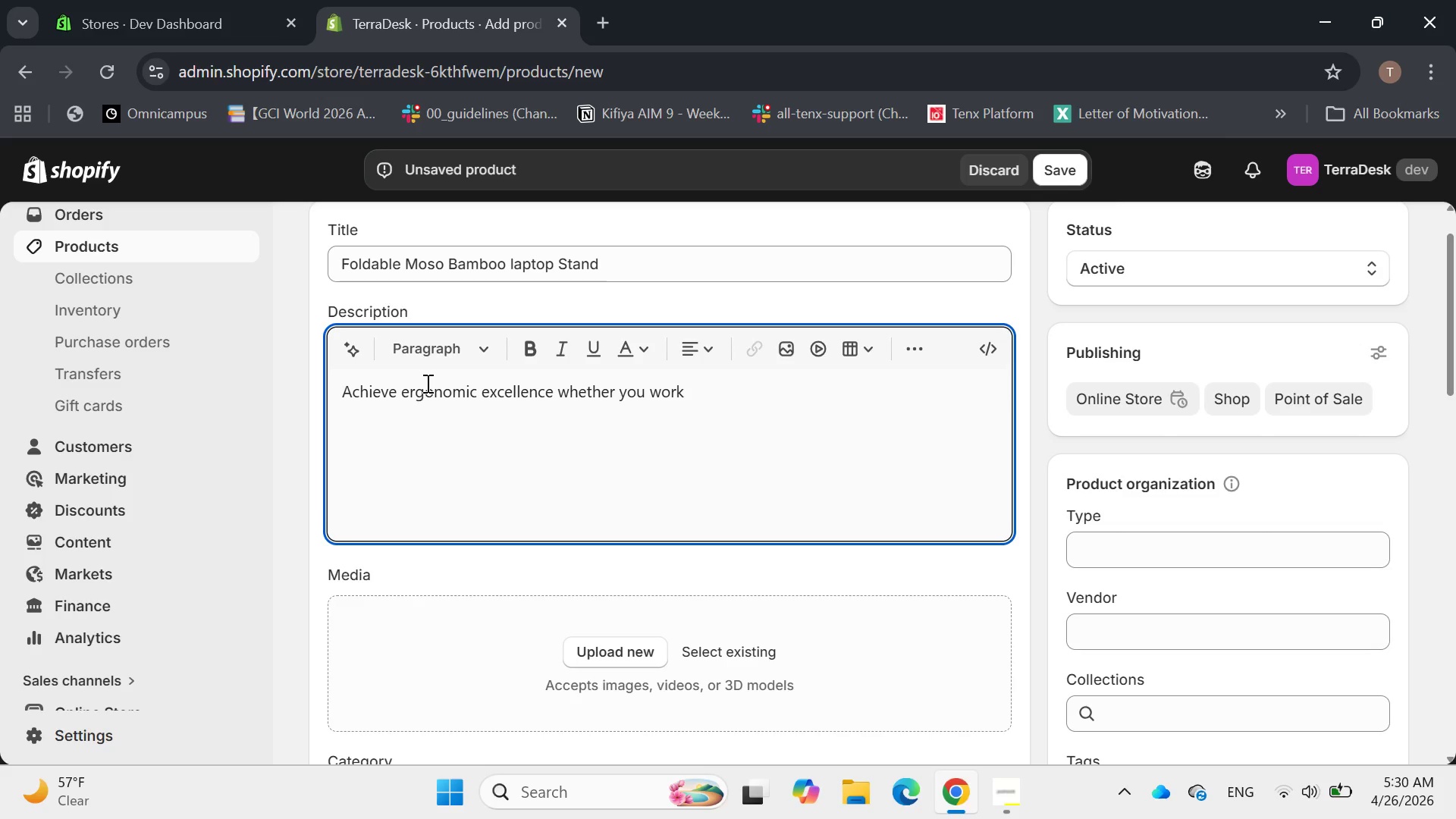 
key(Backspace)
 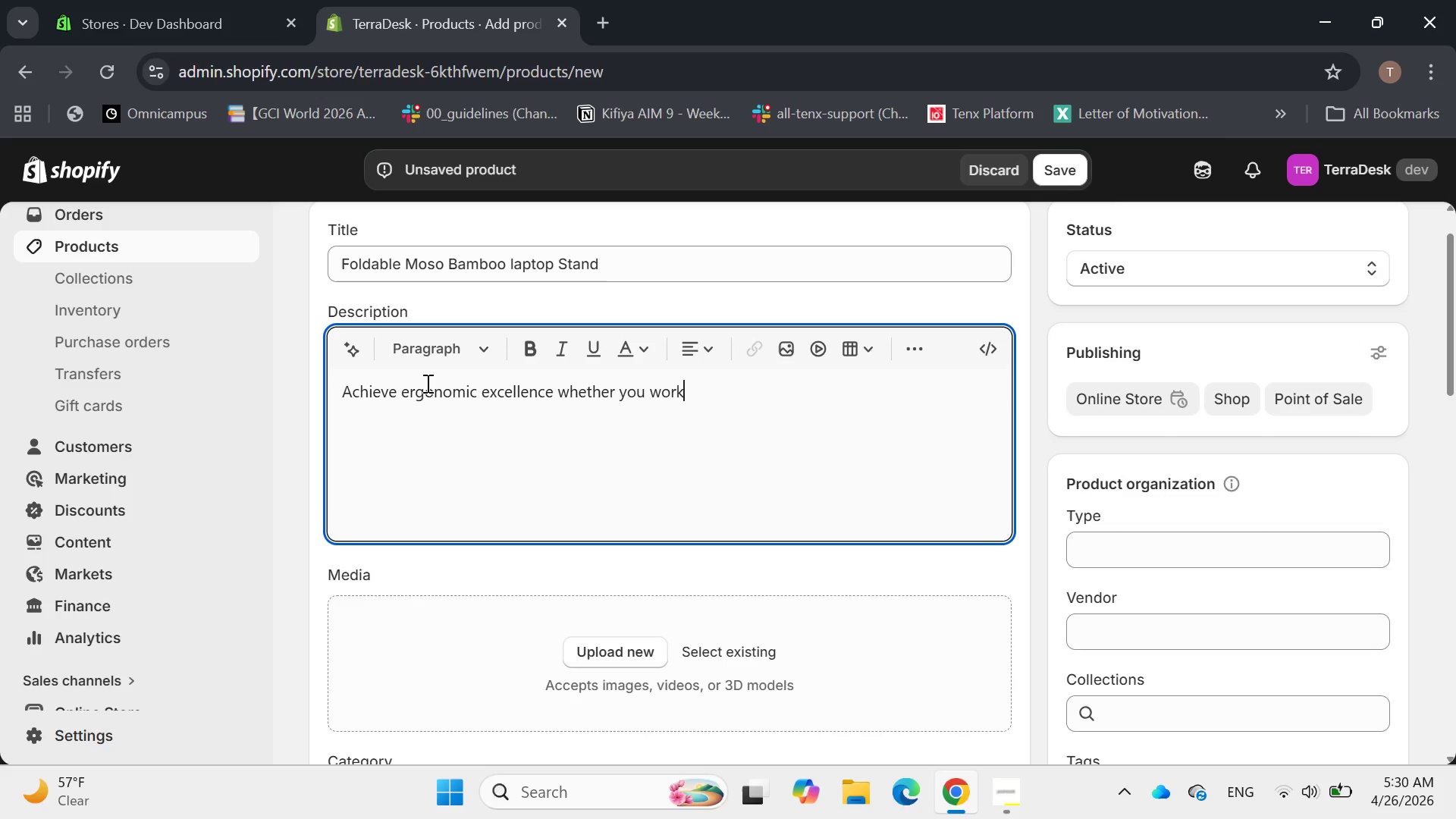 
hold_key(key=Period, duration=0.52)
 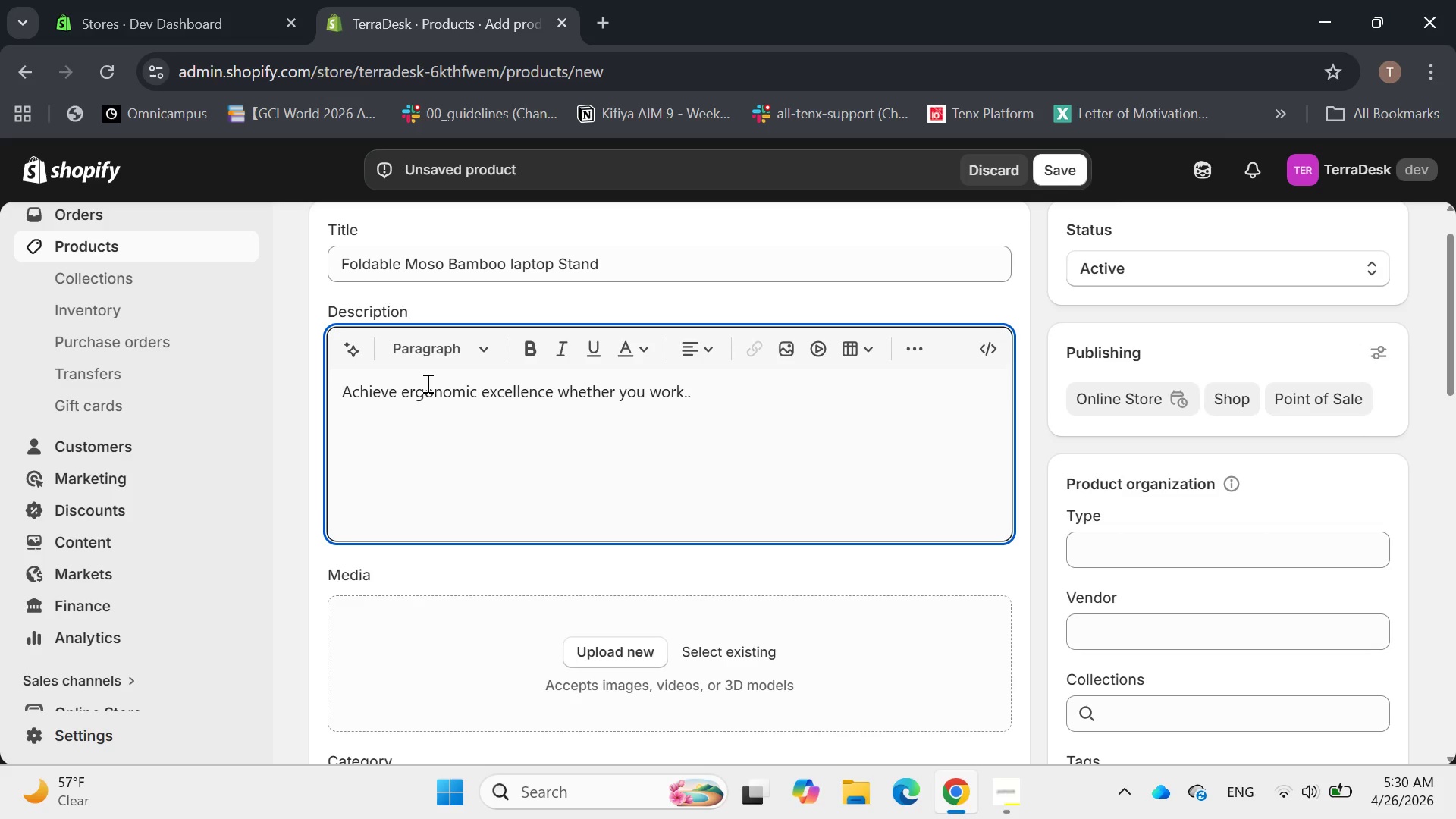 
wait(8.02)
 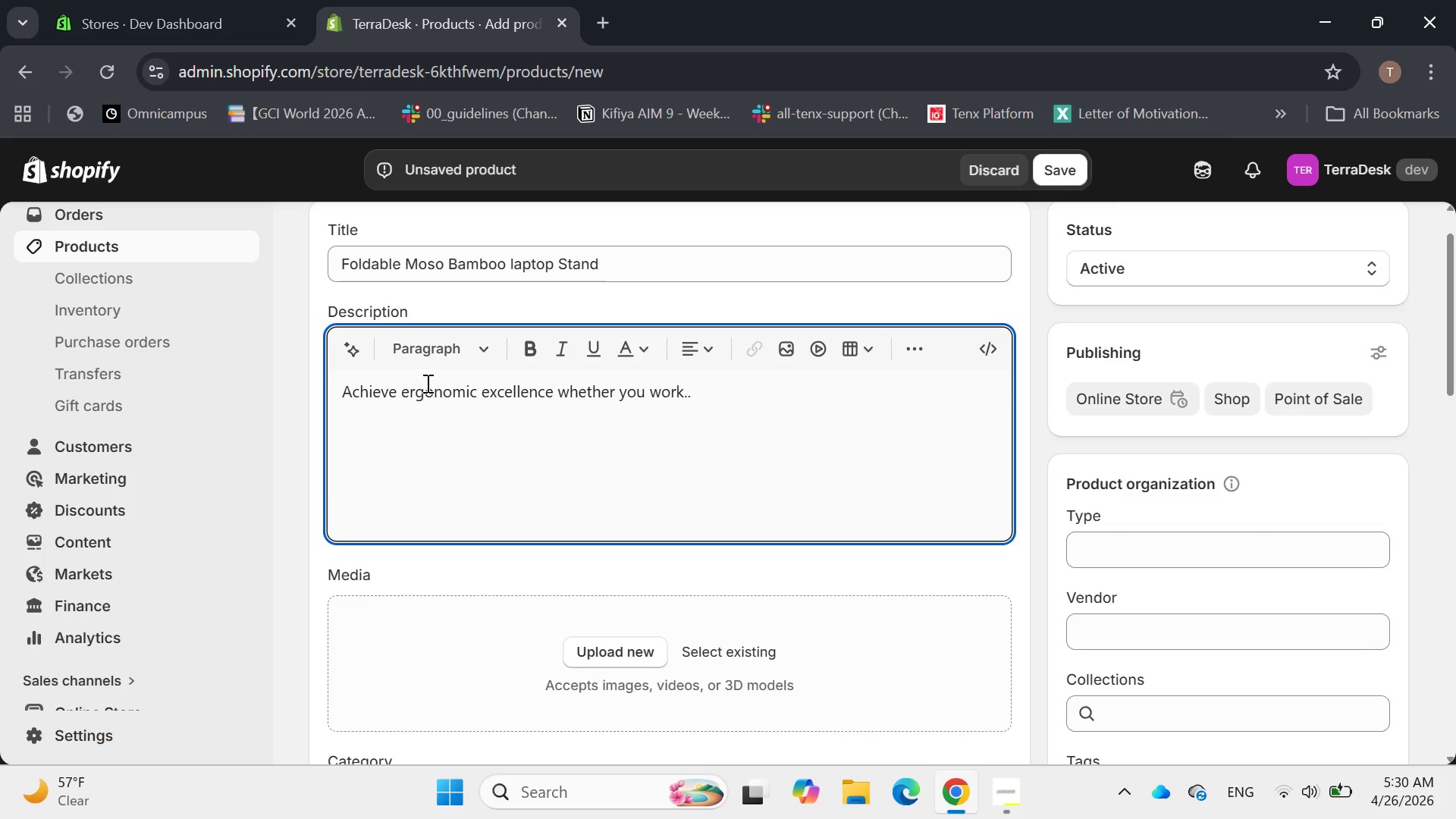 
key(Backspace)
type( The TerraDesk)
 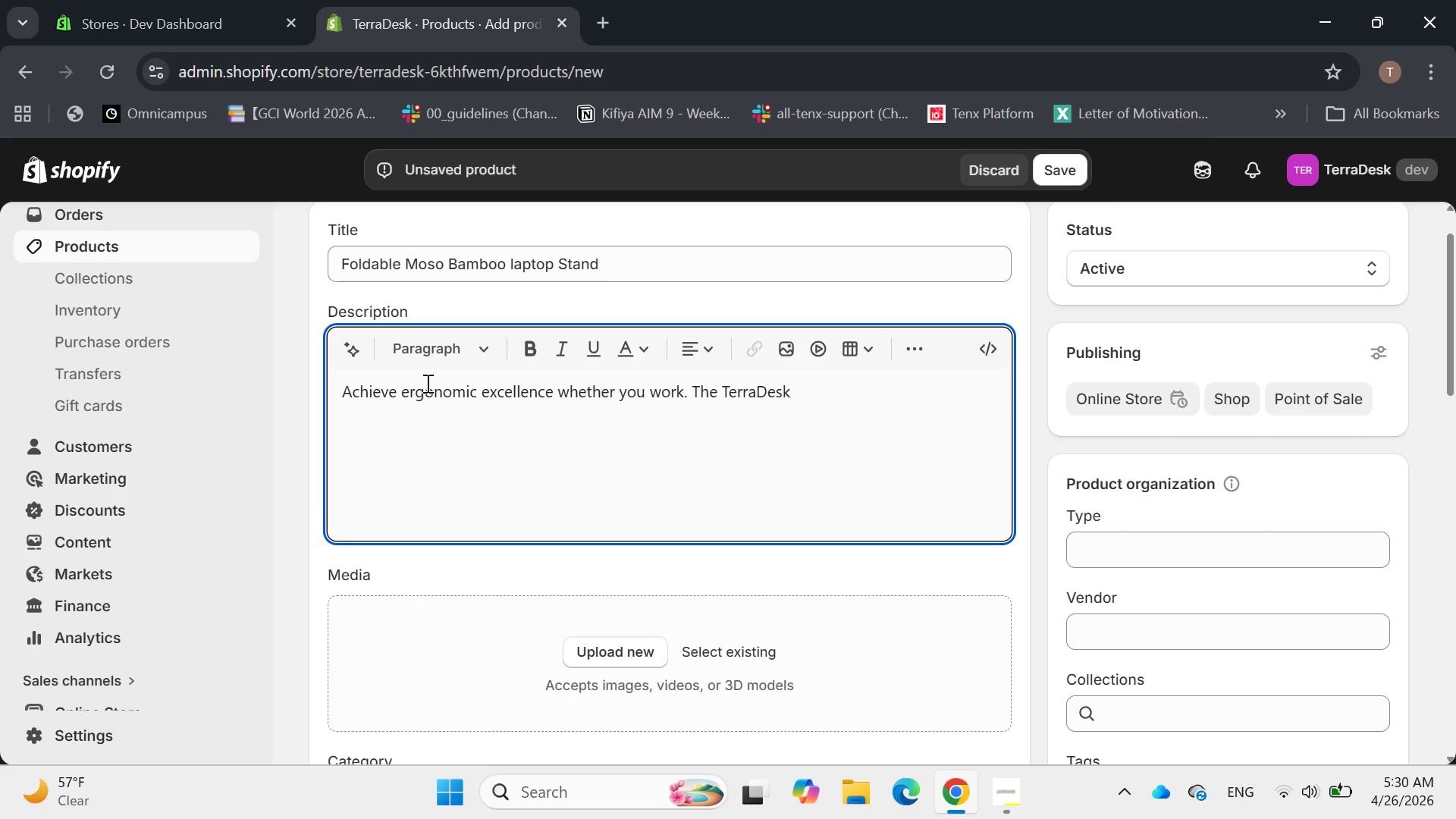 
wait(11.84)
 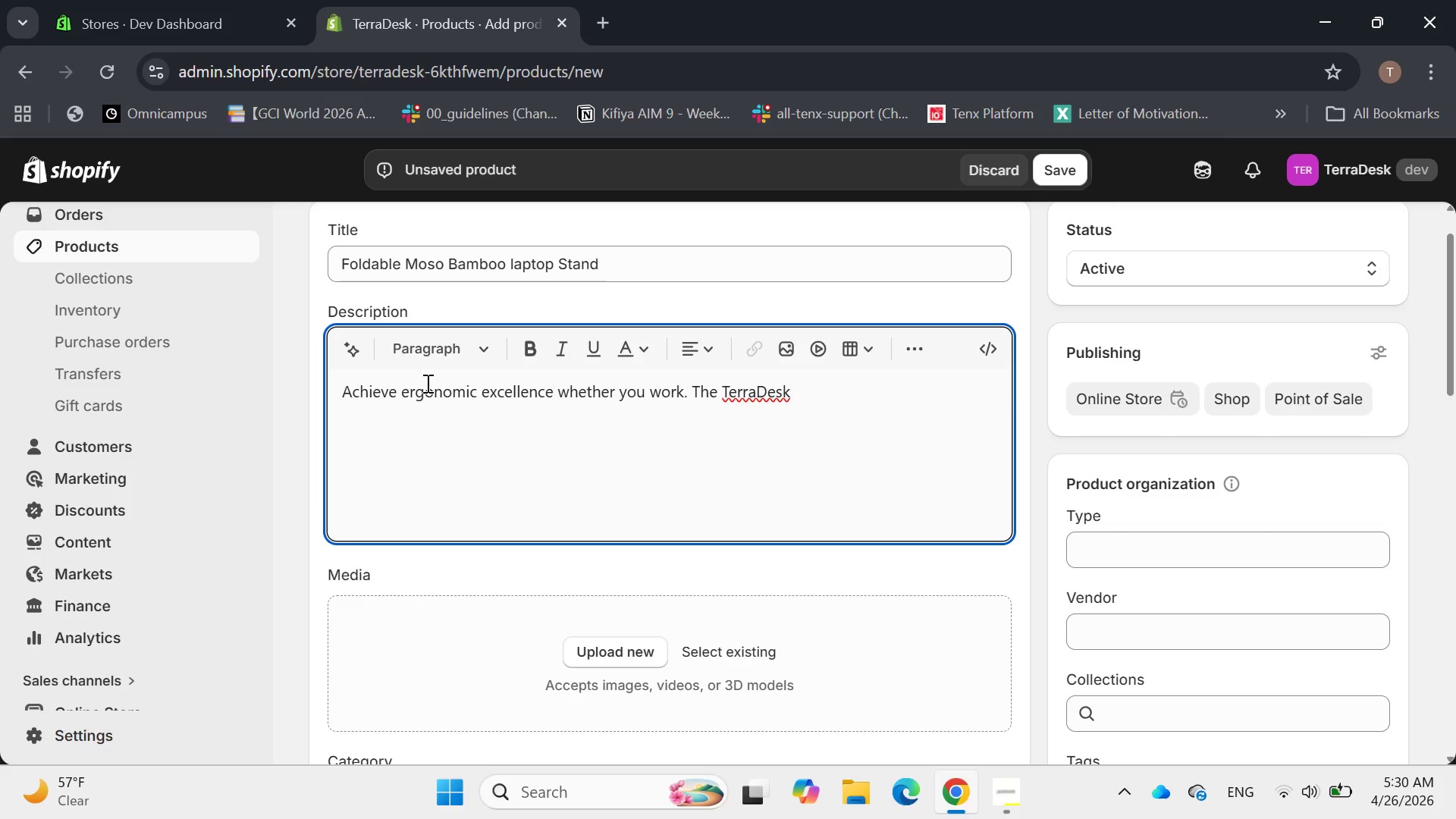 
key(Space)
 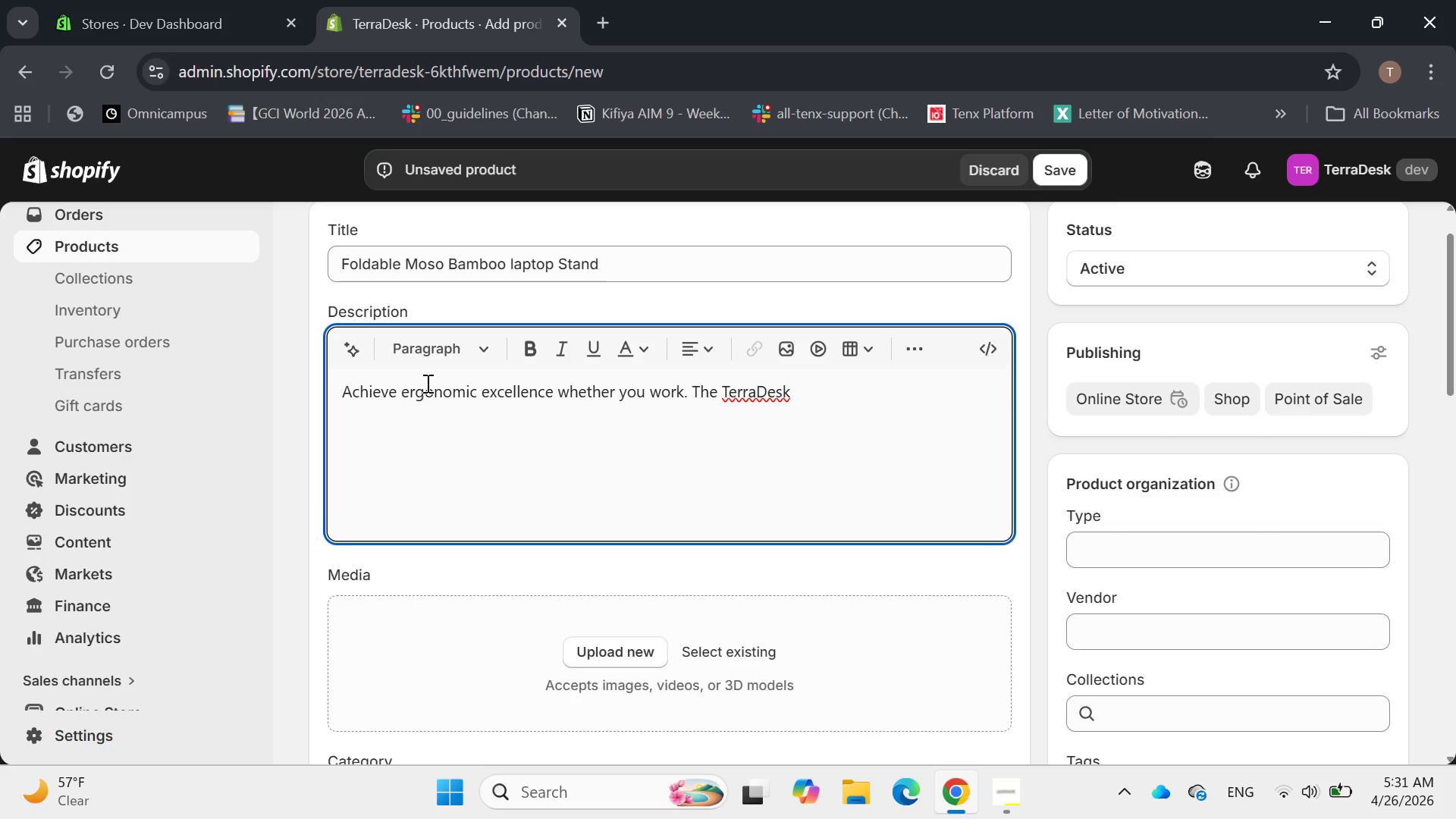 
wait(5.06)
 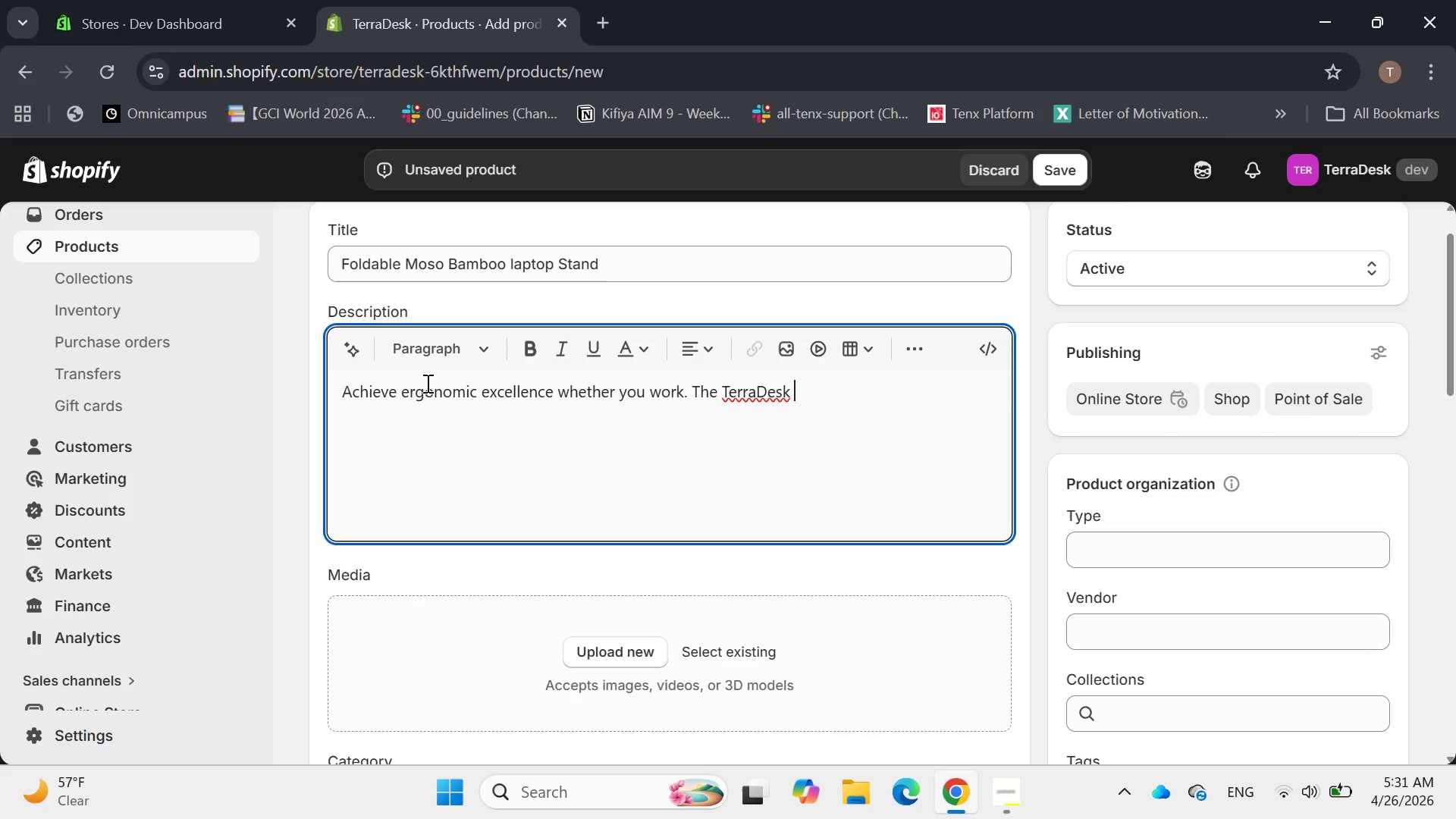 
hold_key(key=ShiftLeft, duration=0.38)
 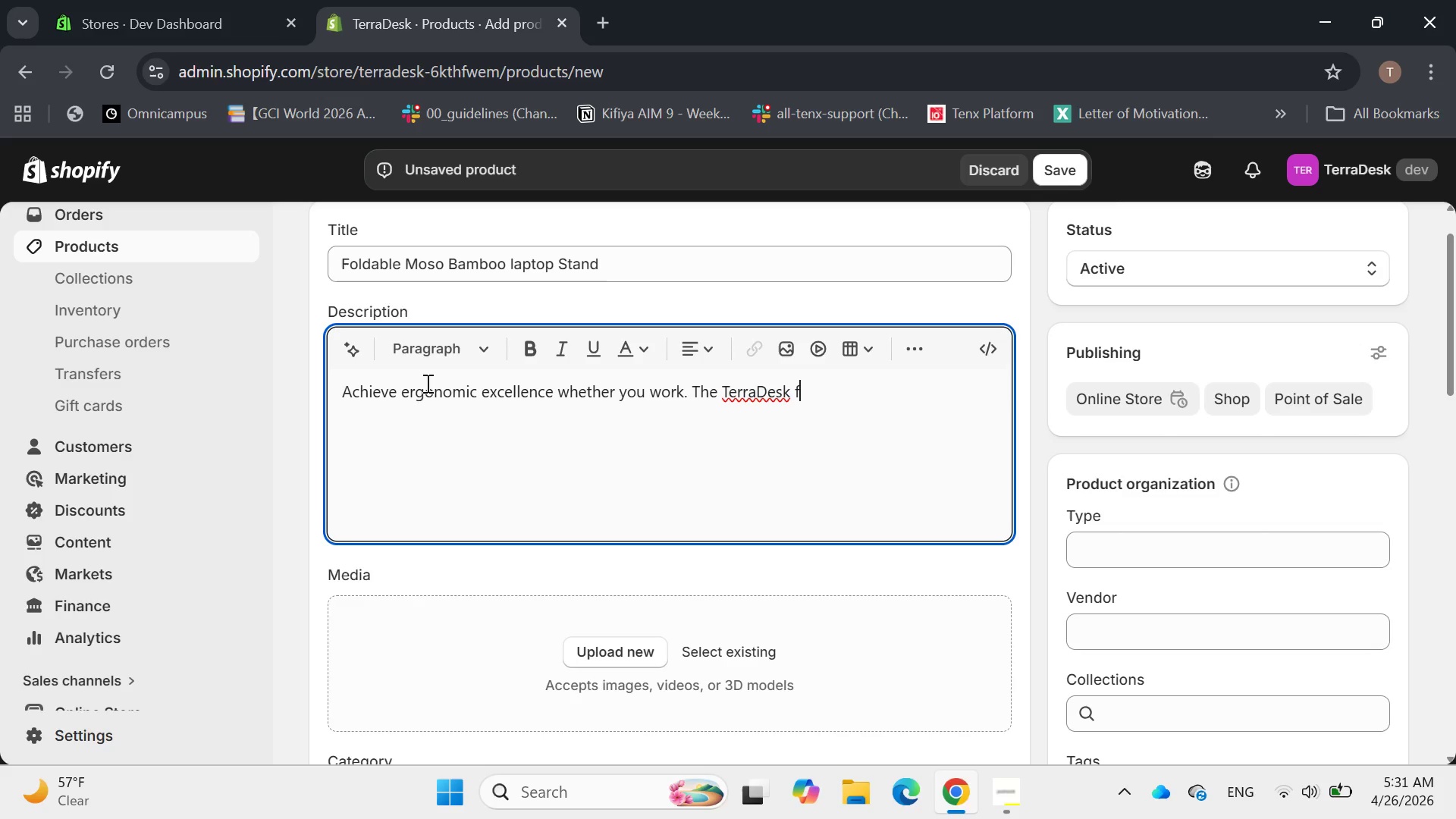 
type(foldable )
 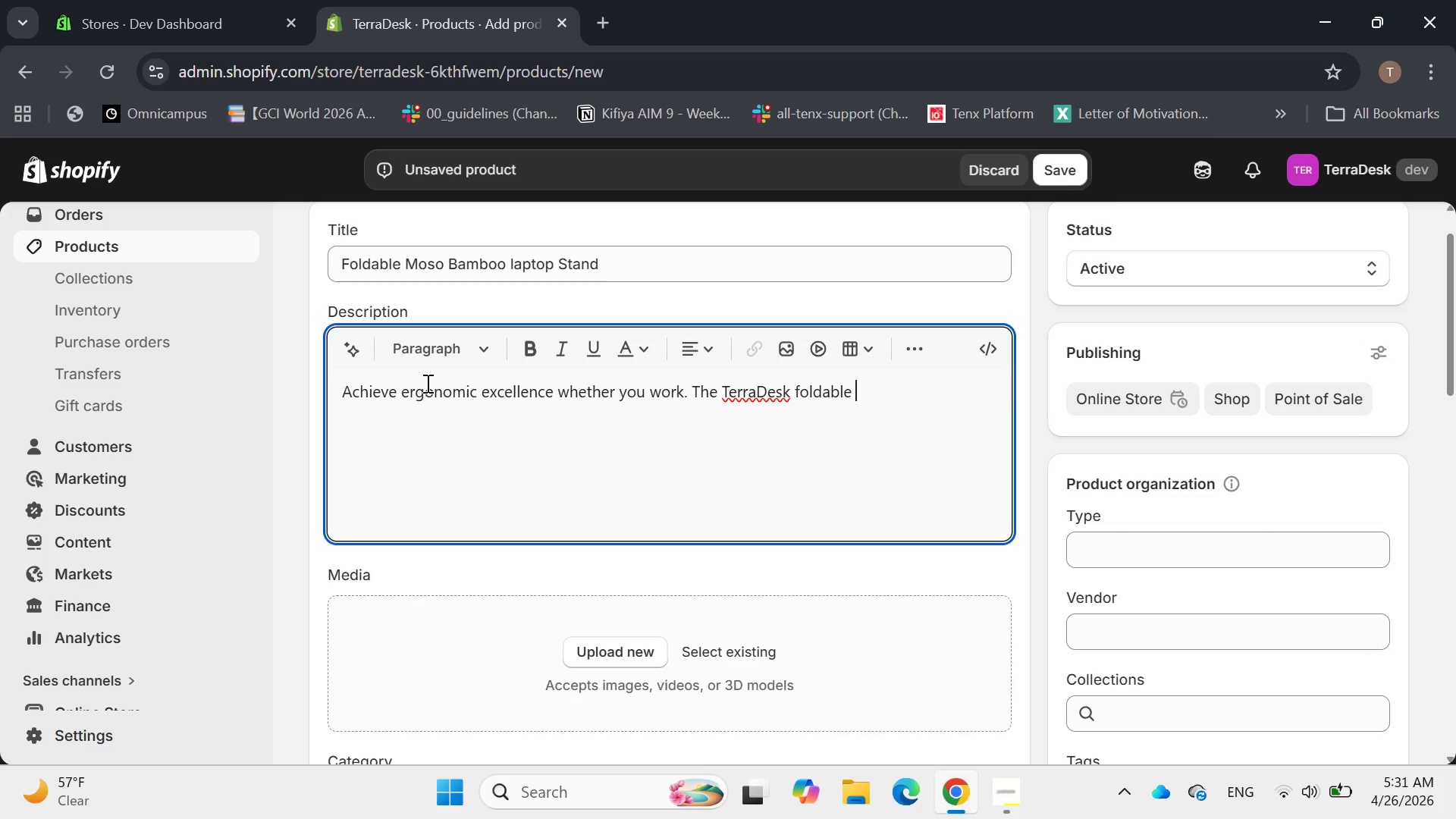 
hold_key(key=ShiftLeft, duration=0.34)
 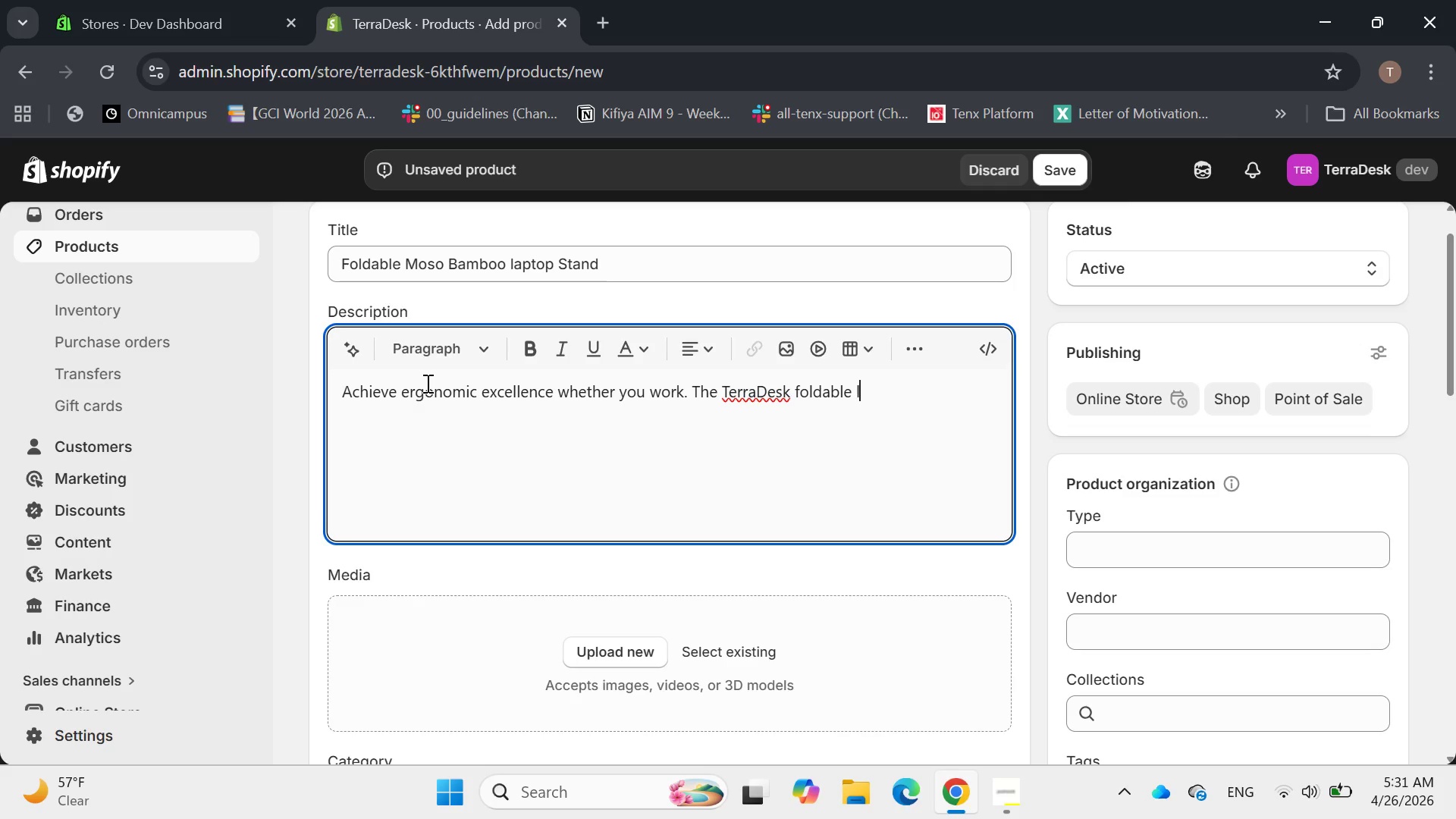 
type(laptop)
 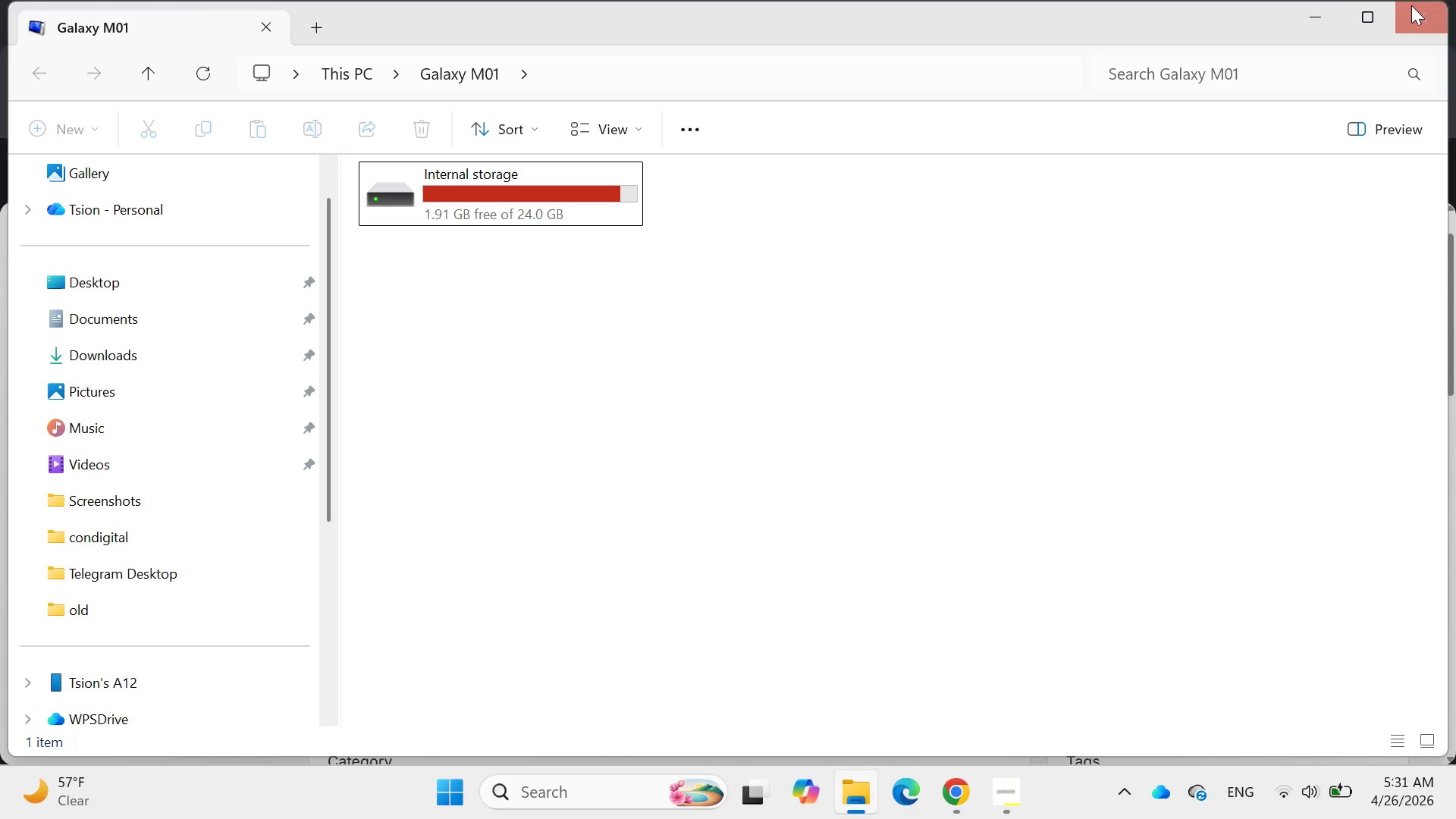 
left_click([1423, 2])
 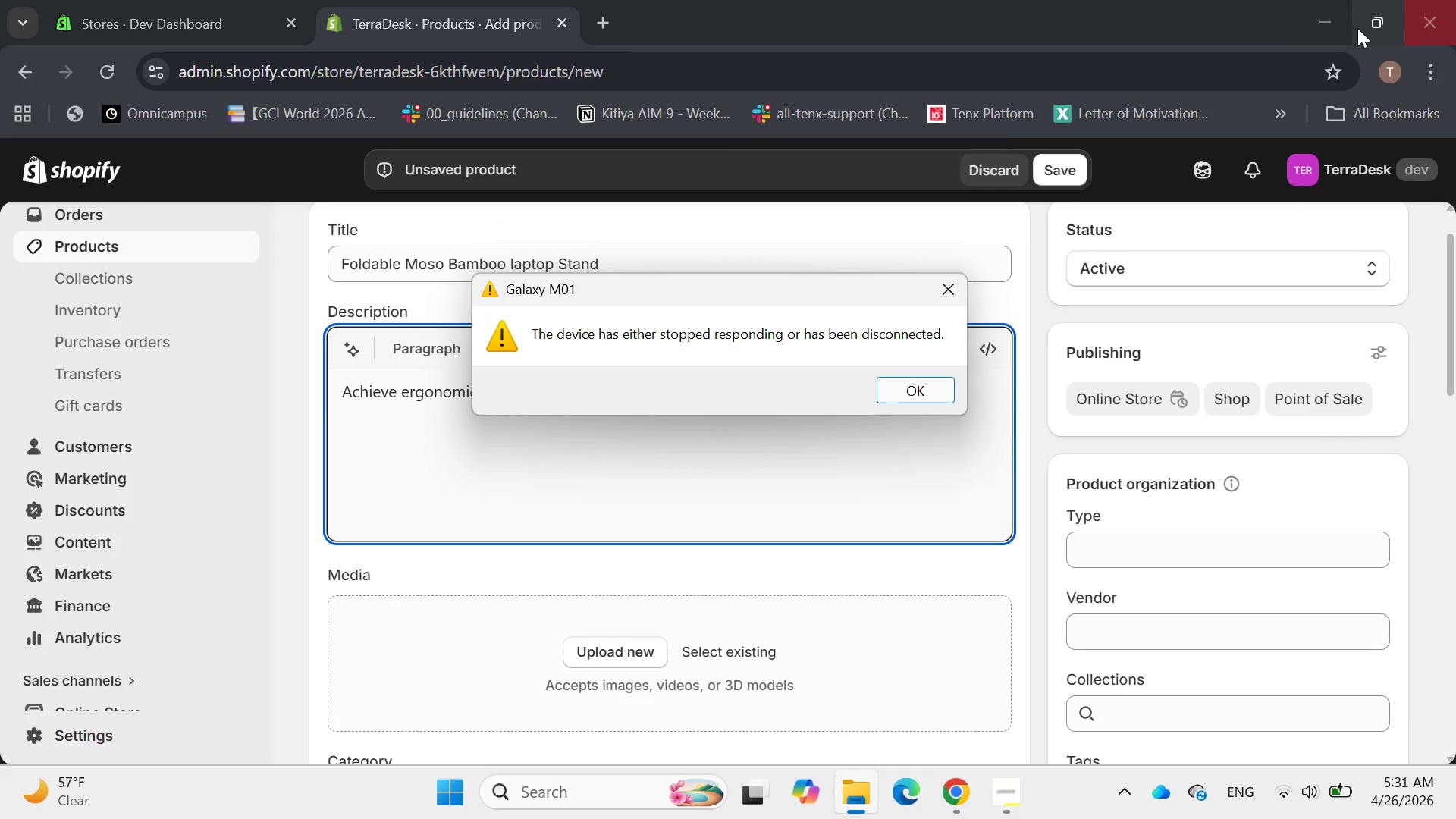 
wait(5.28)
 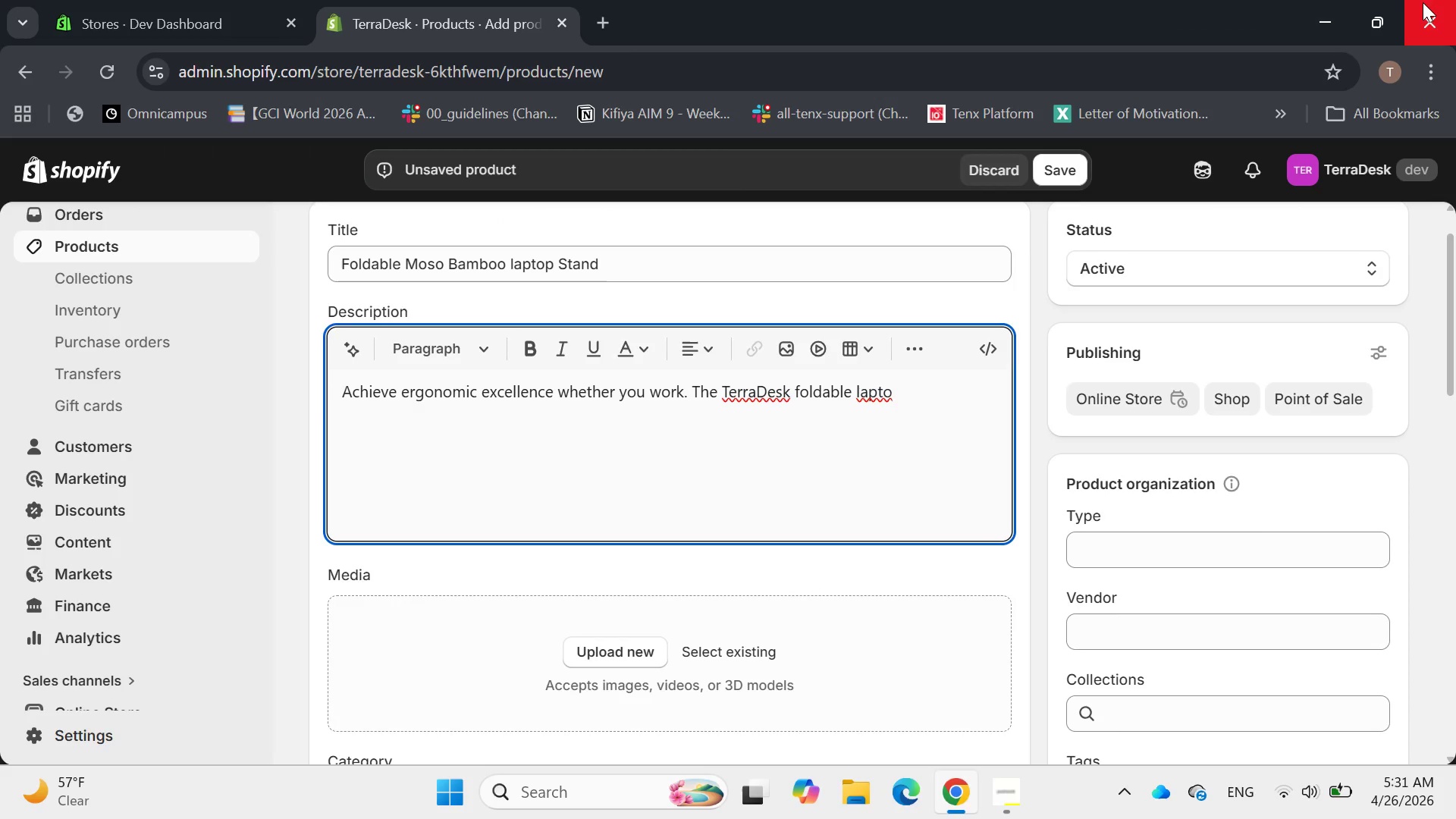 
left_click([943, 282])
 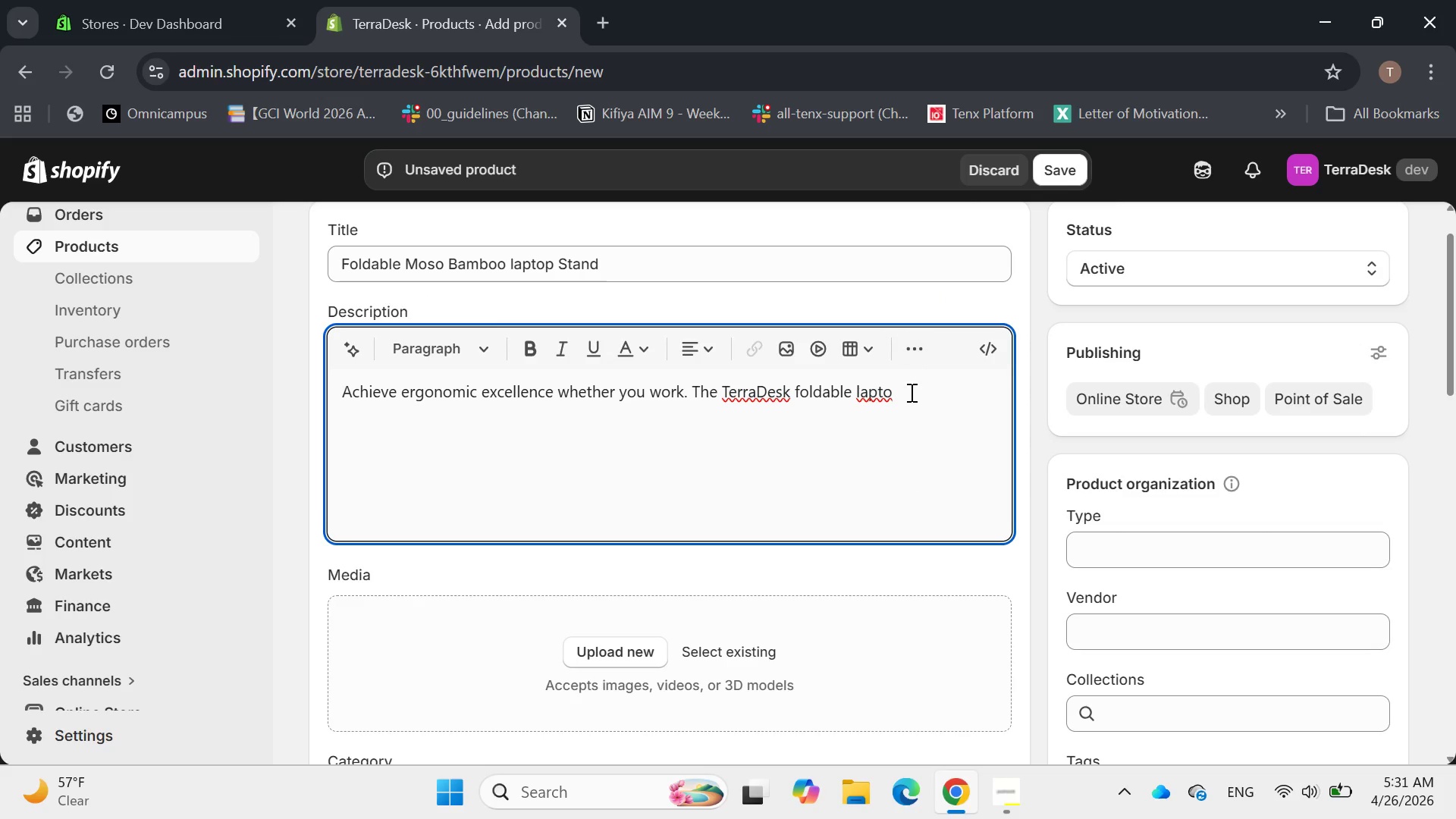 
left_click([903, 397])
 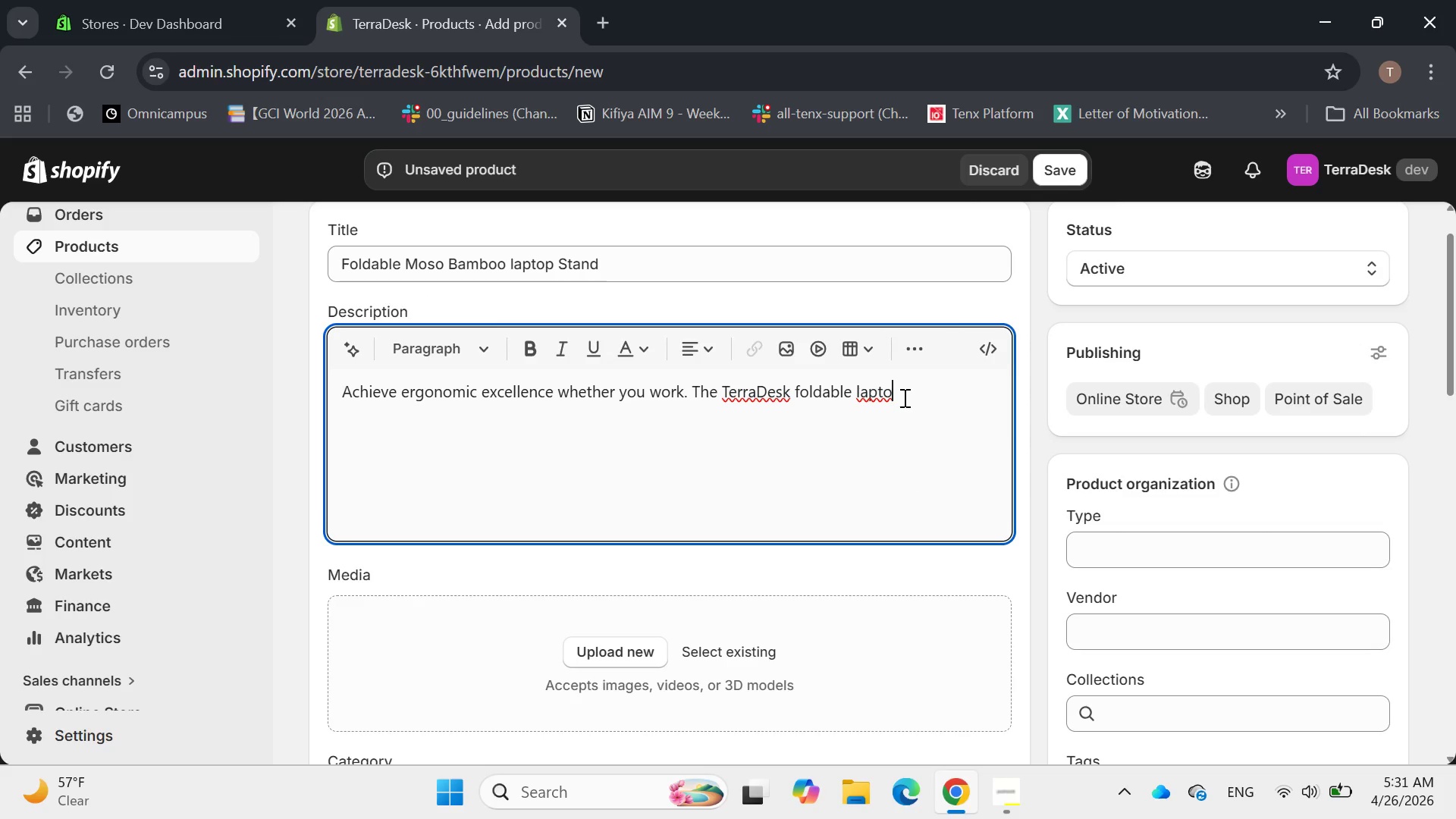 
wait(5.28)
 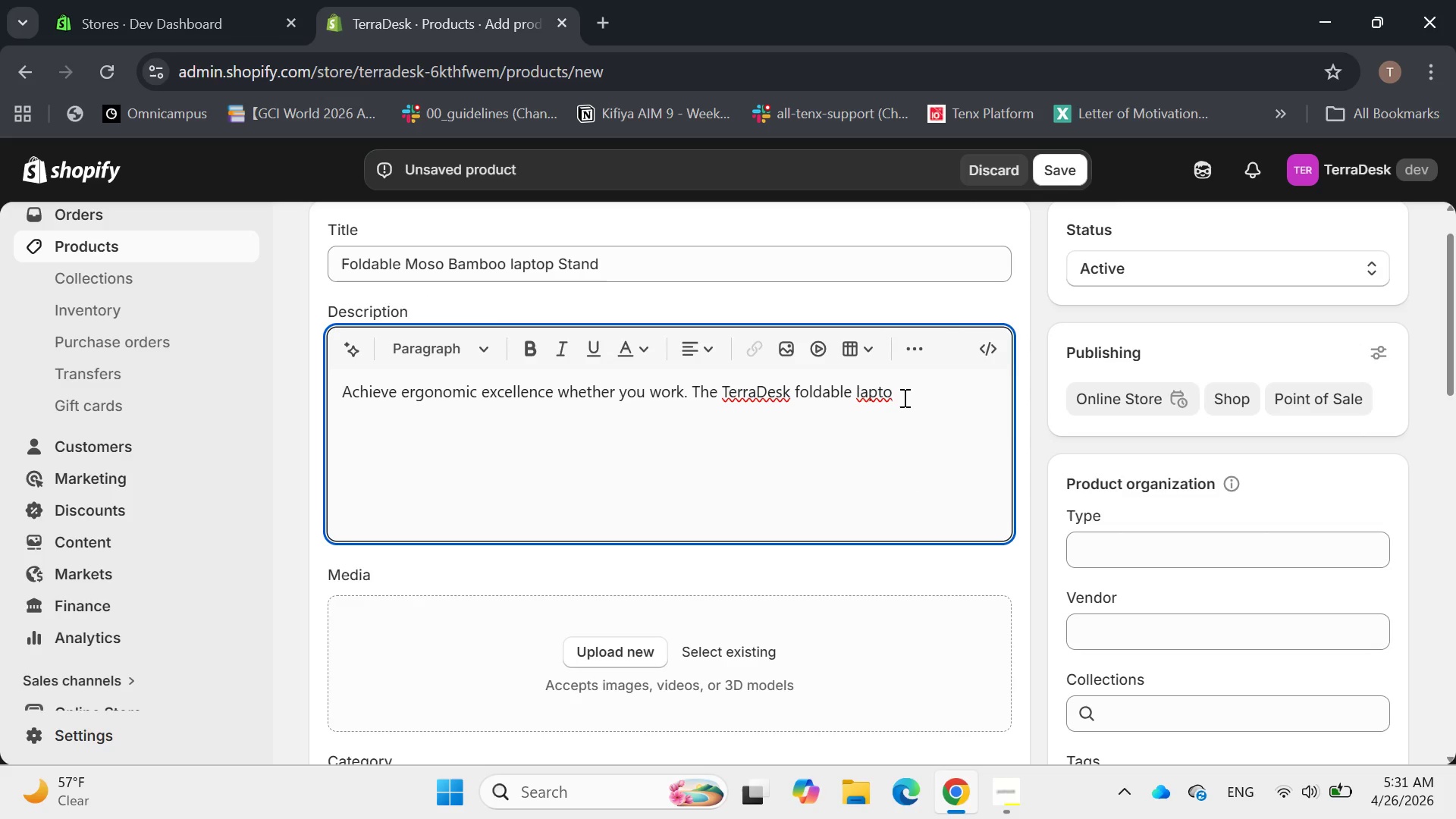 
key(P)
 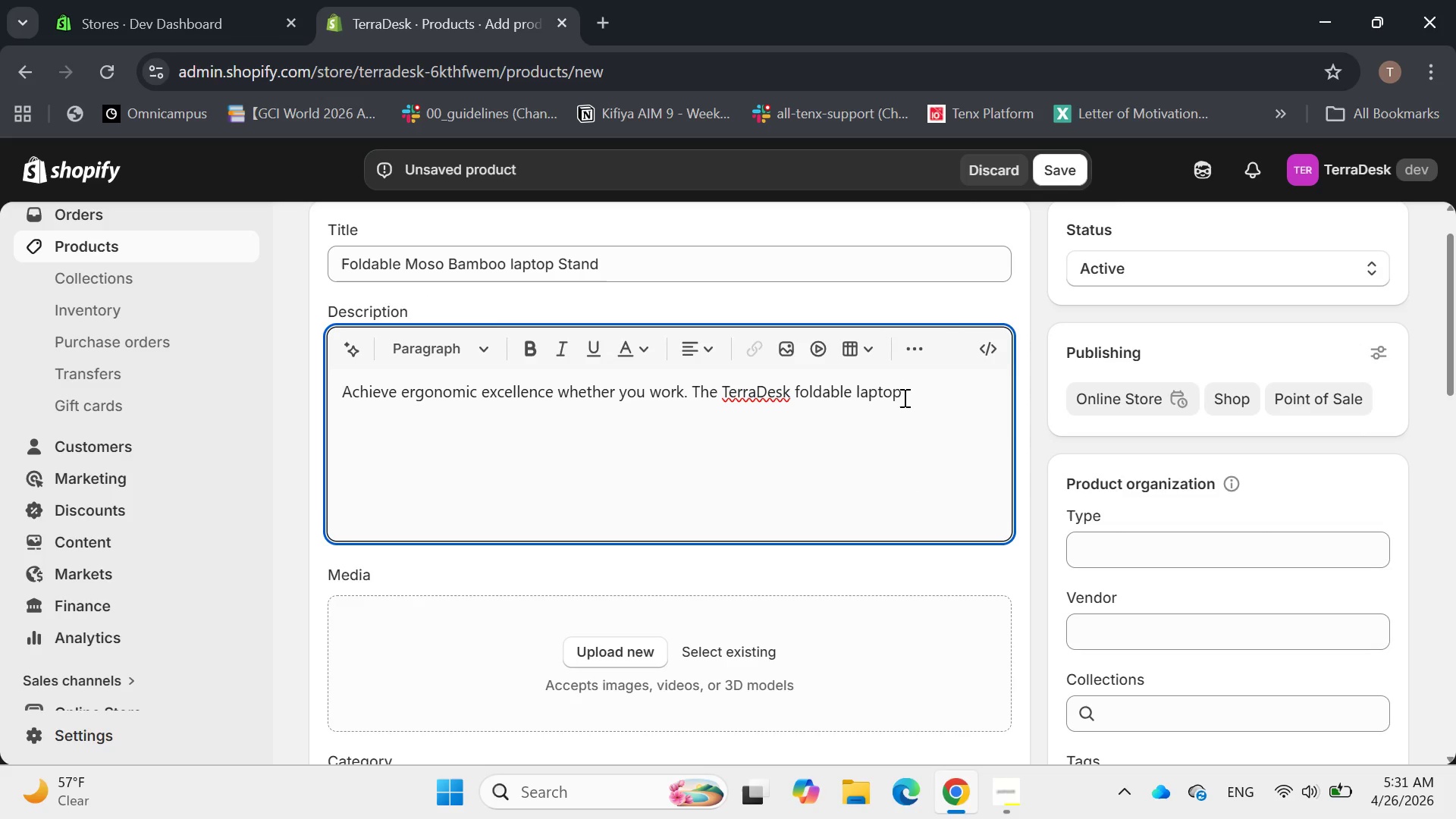 
key(Quote)
 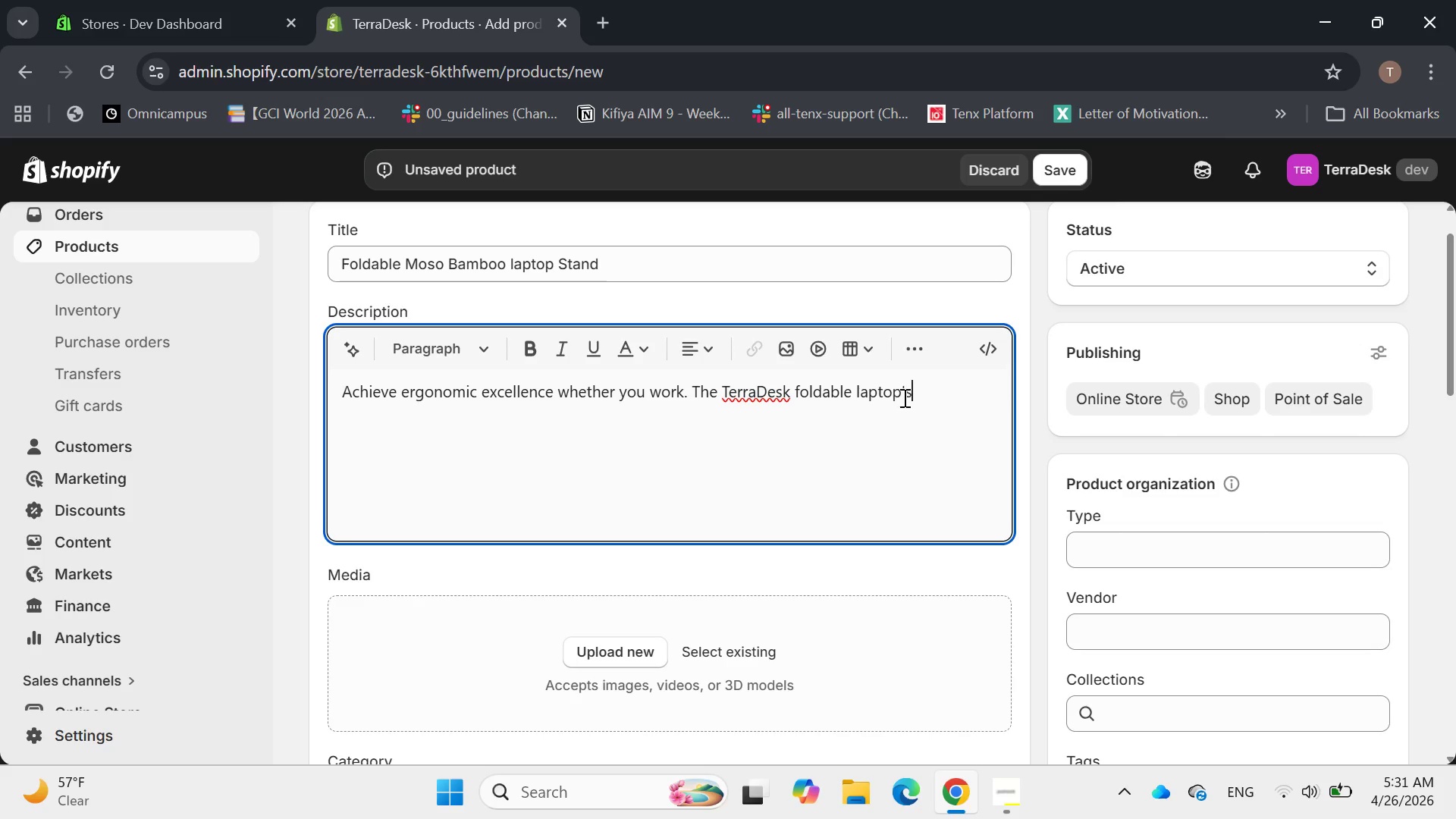 
key(S)
 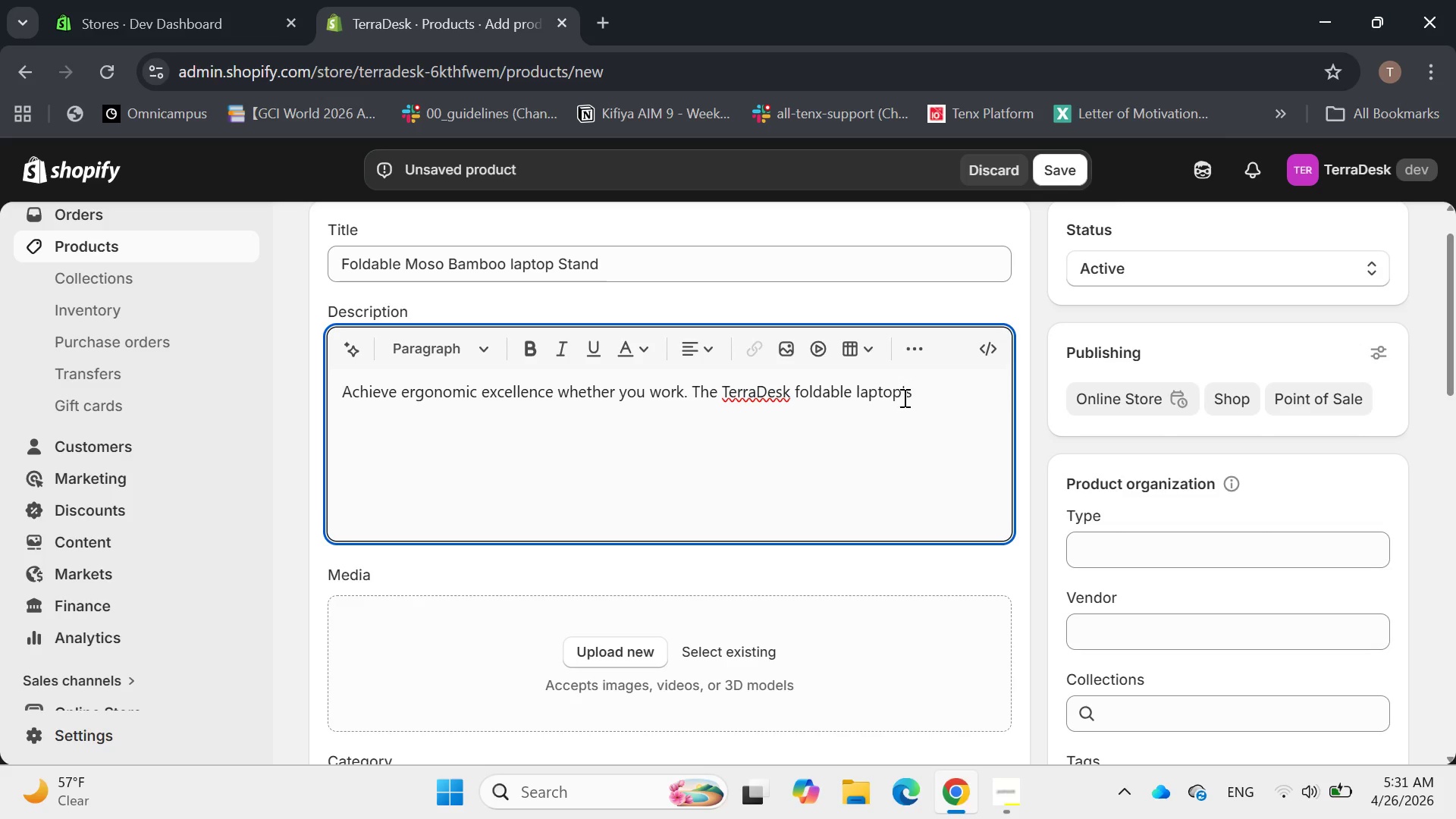 
key(Space)
 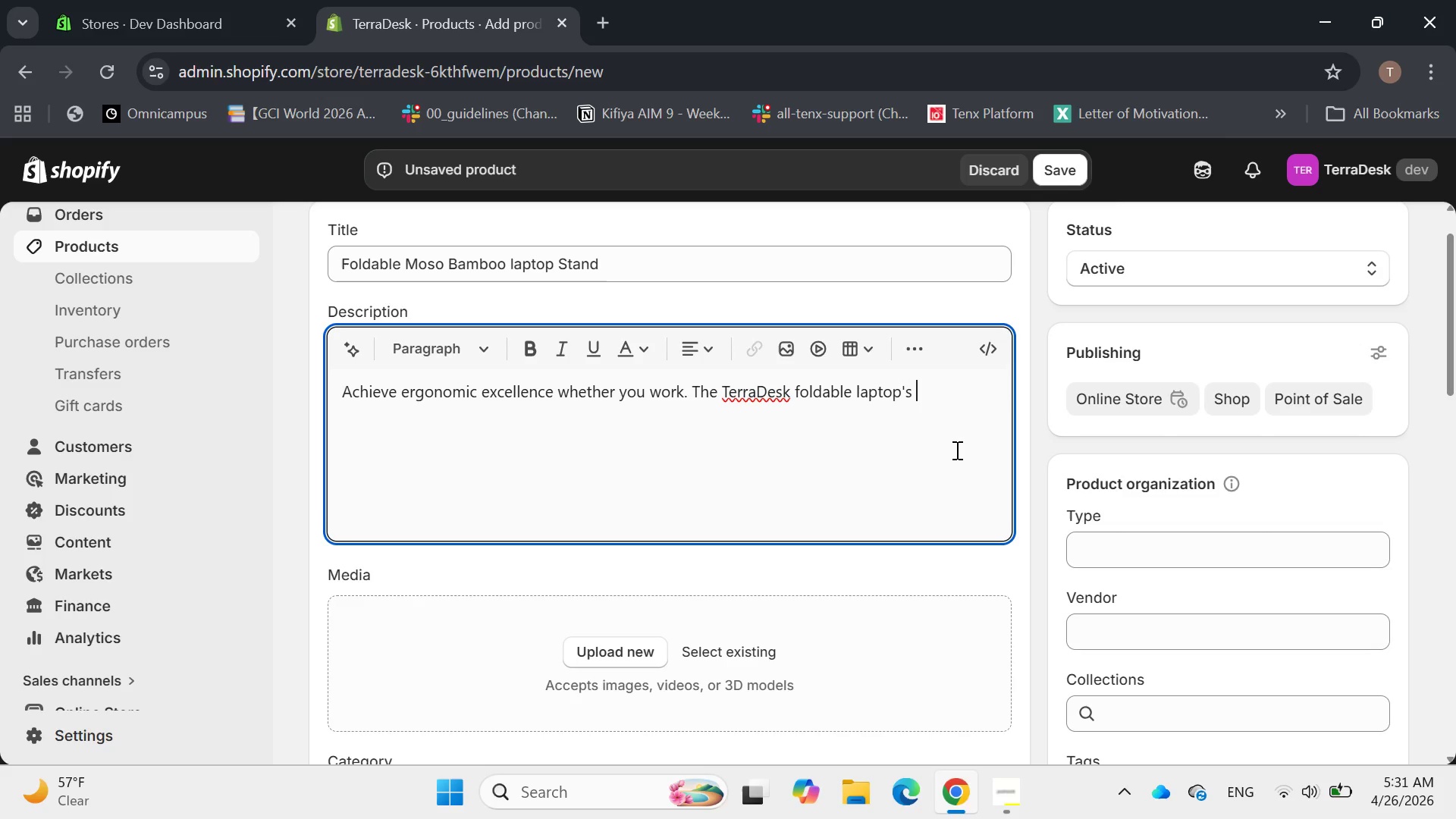 
type(airflow .)
key(Backspace)
key(Backspace)
type(, by)
 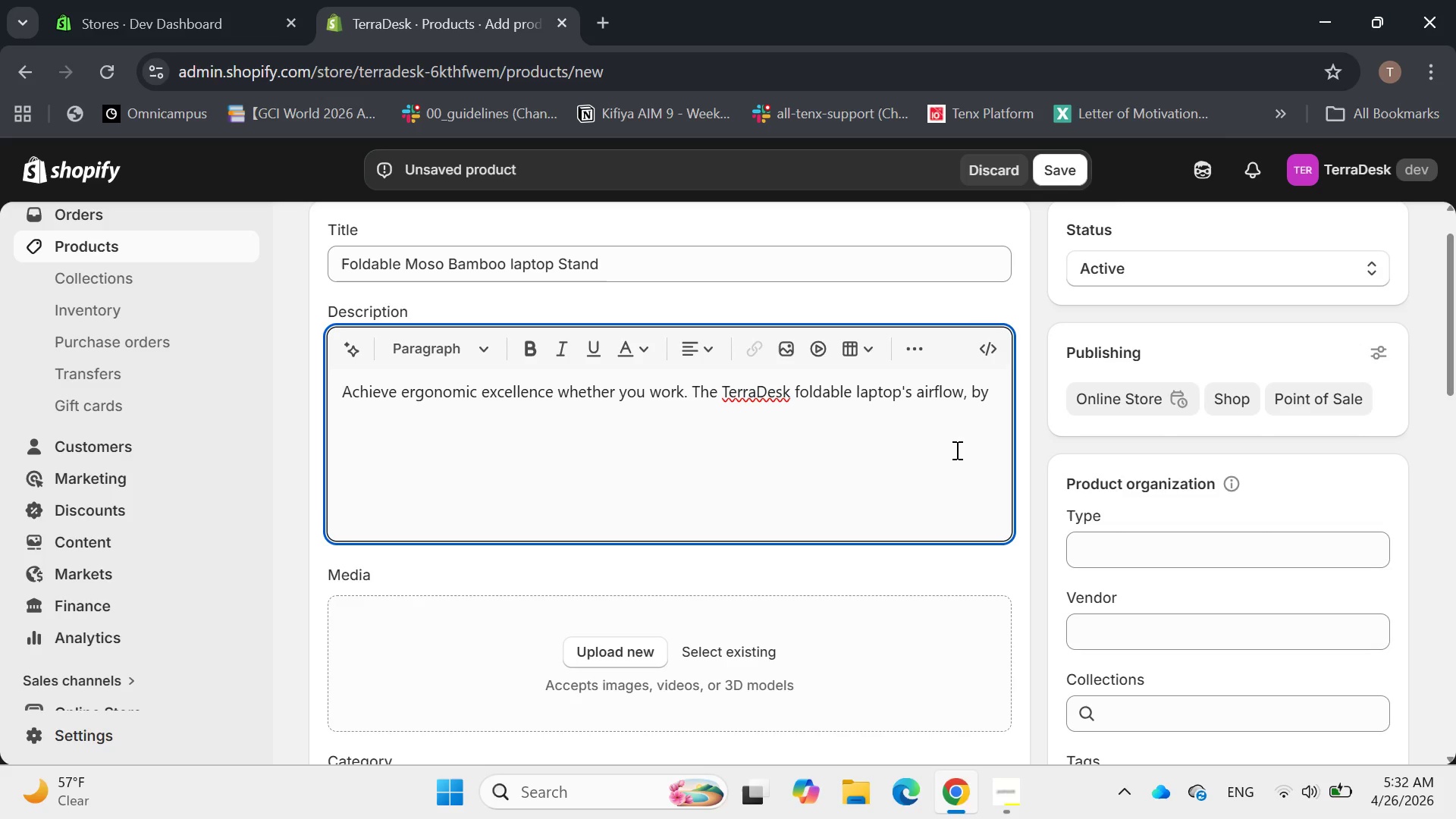 
wait(16.3)
 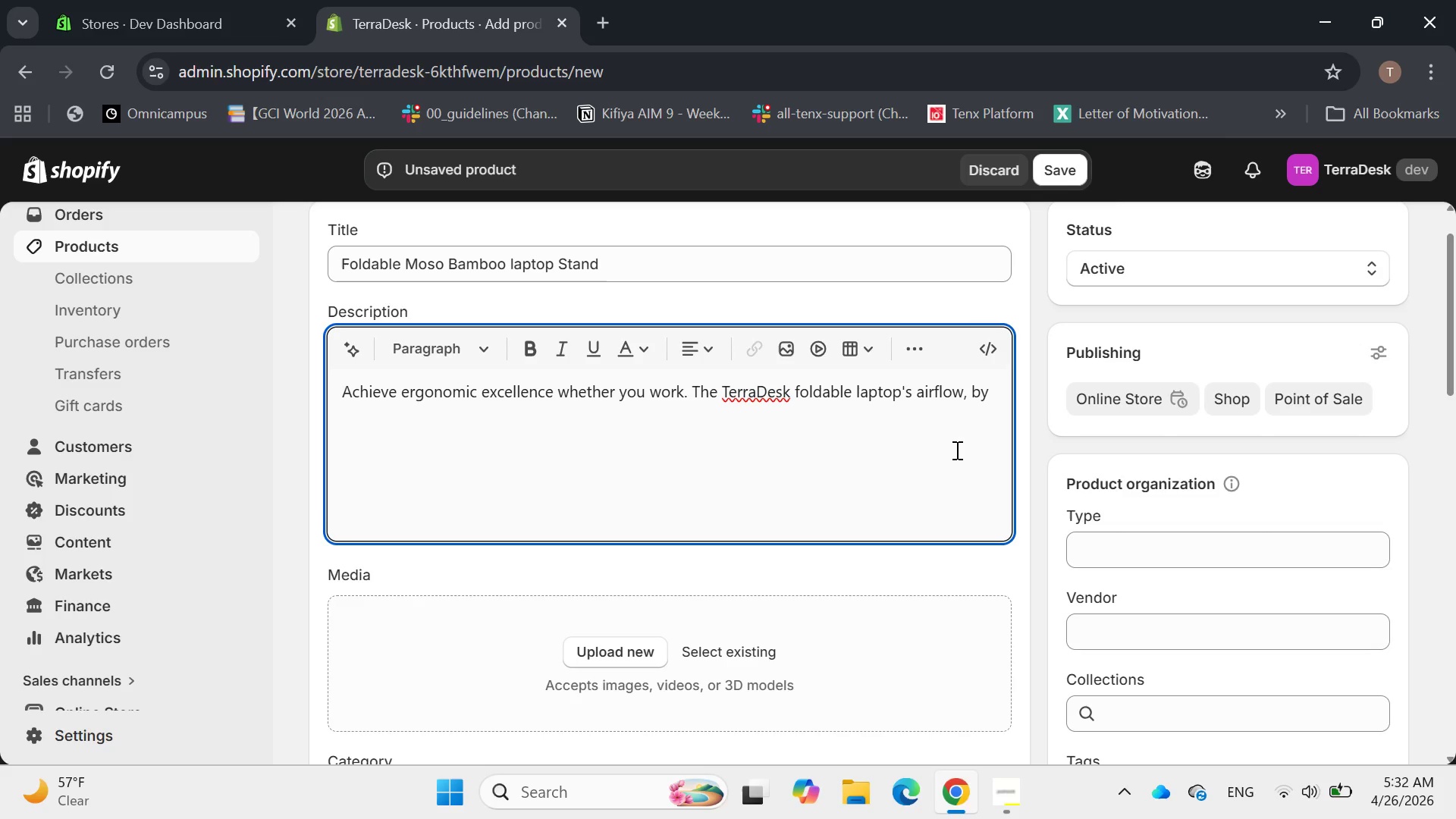 
key(Space)
 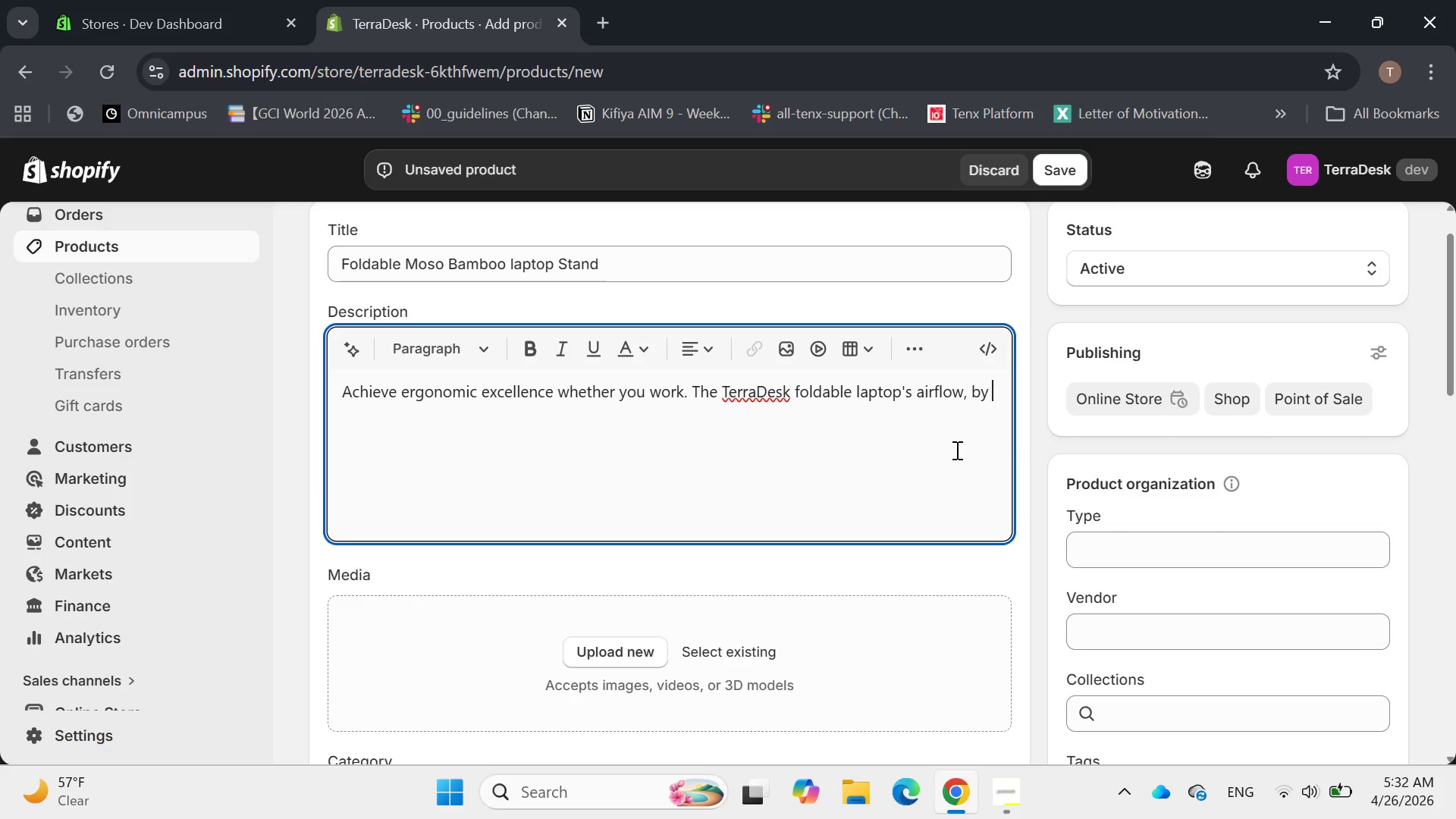 
wait(8.14)
 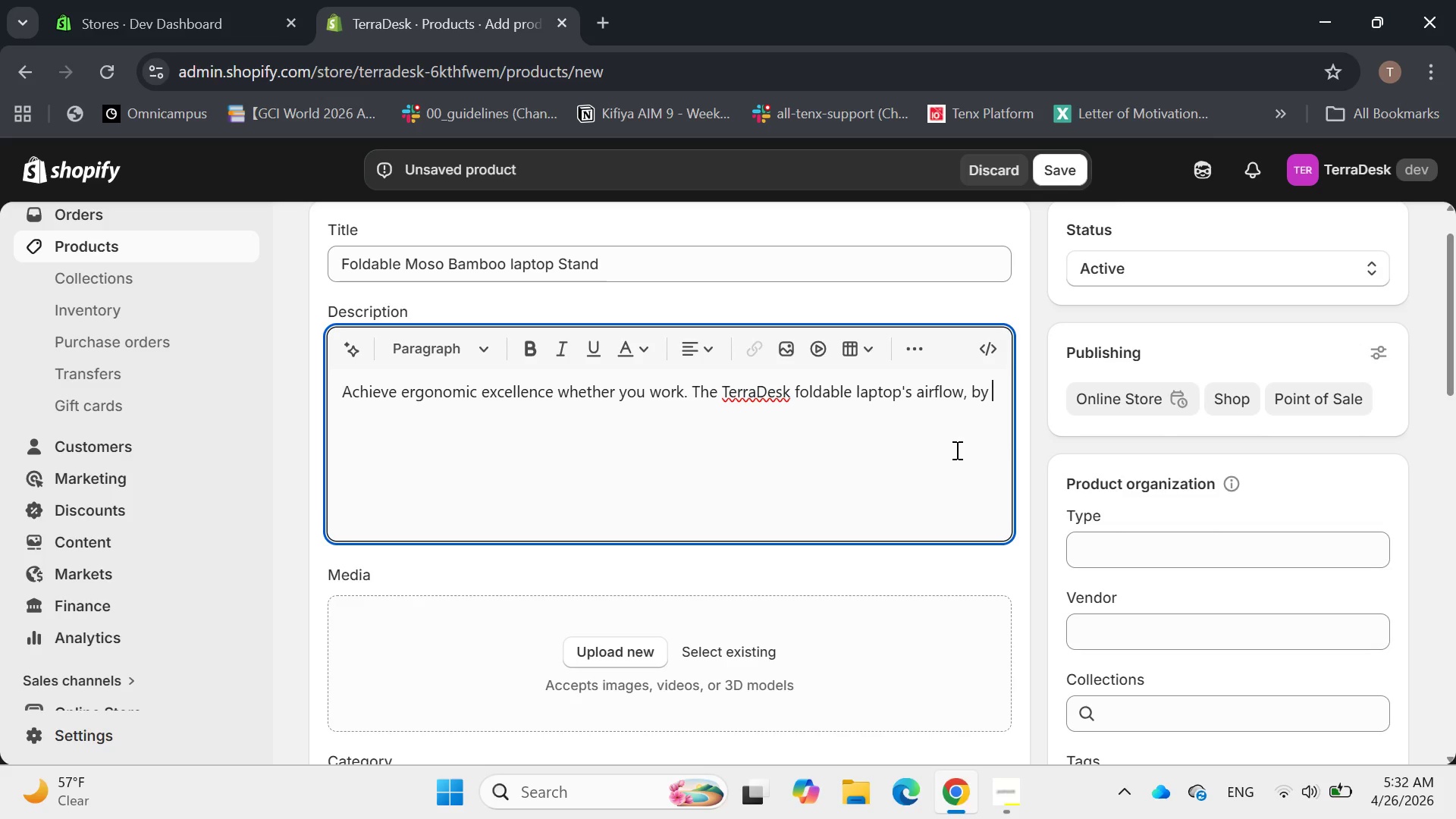 
key(Backspace)
key(Backspace)
key(Backspace)
key(Backspace)
key(Backspace)
key(Backspace)
key(Backspace)
key(Backspace)
key(Backspace)
key(Backspace)
key(Backspace)
key(Backspace)
type(sta)
key(Backspace)
key(Backspace)
key(Backspace)
key(Backspace)
key(Backspace)
key(Backspace)
key(Backspace)
key(Backspace)
key(Backspace)
key(Backspace)
key(Backspace)
key(Backspace)
key(Backspace)
key(Backspace)
key(Backspace)
key(Backspace)
key(Backspace)
key(Backspace)
key(Backspace)
key(Backspace)
key(Backspace)
type(Lfoldable )
 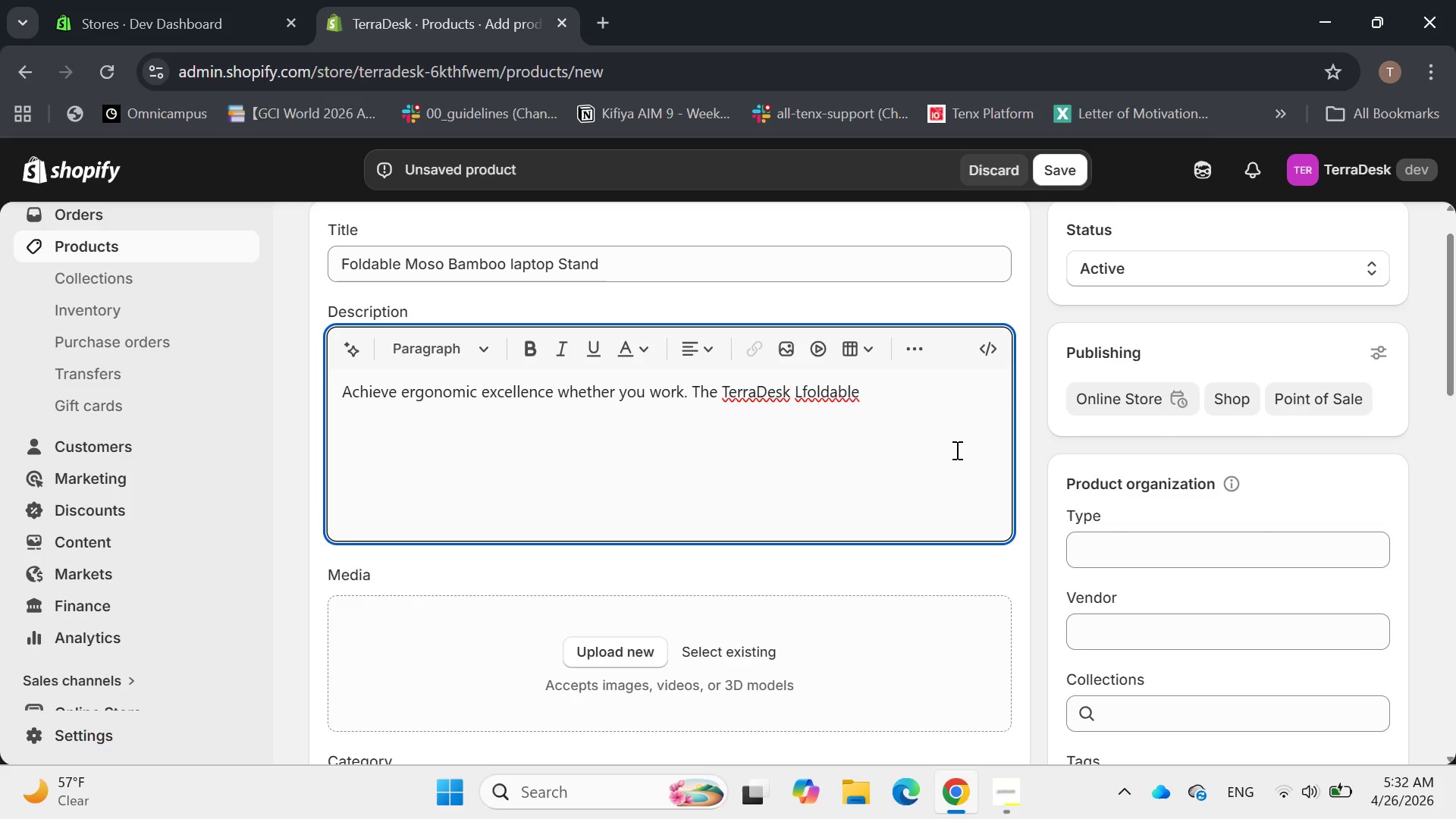 
key(ArrowLeft)
 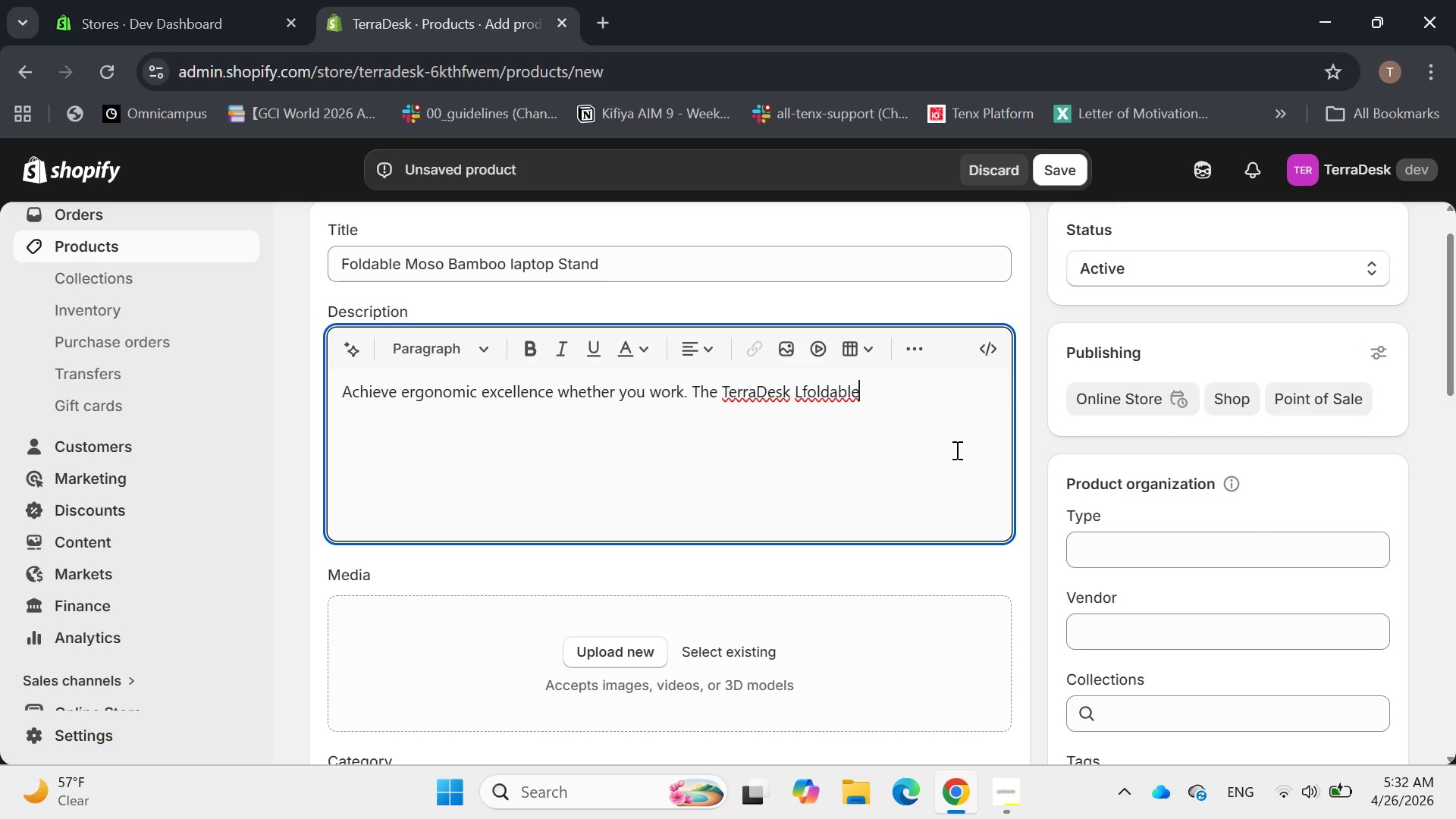 
key(ArrowLeft)
 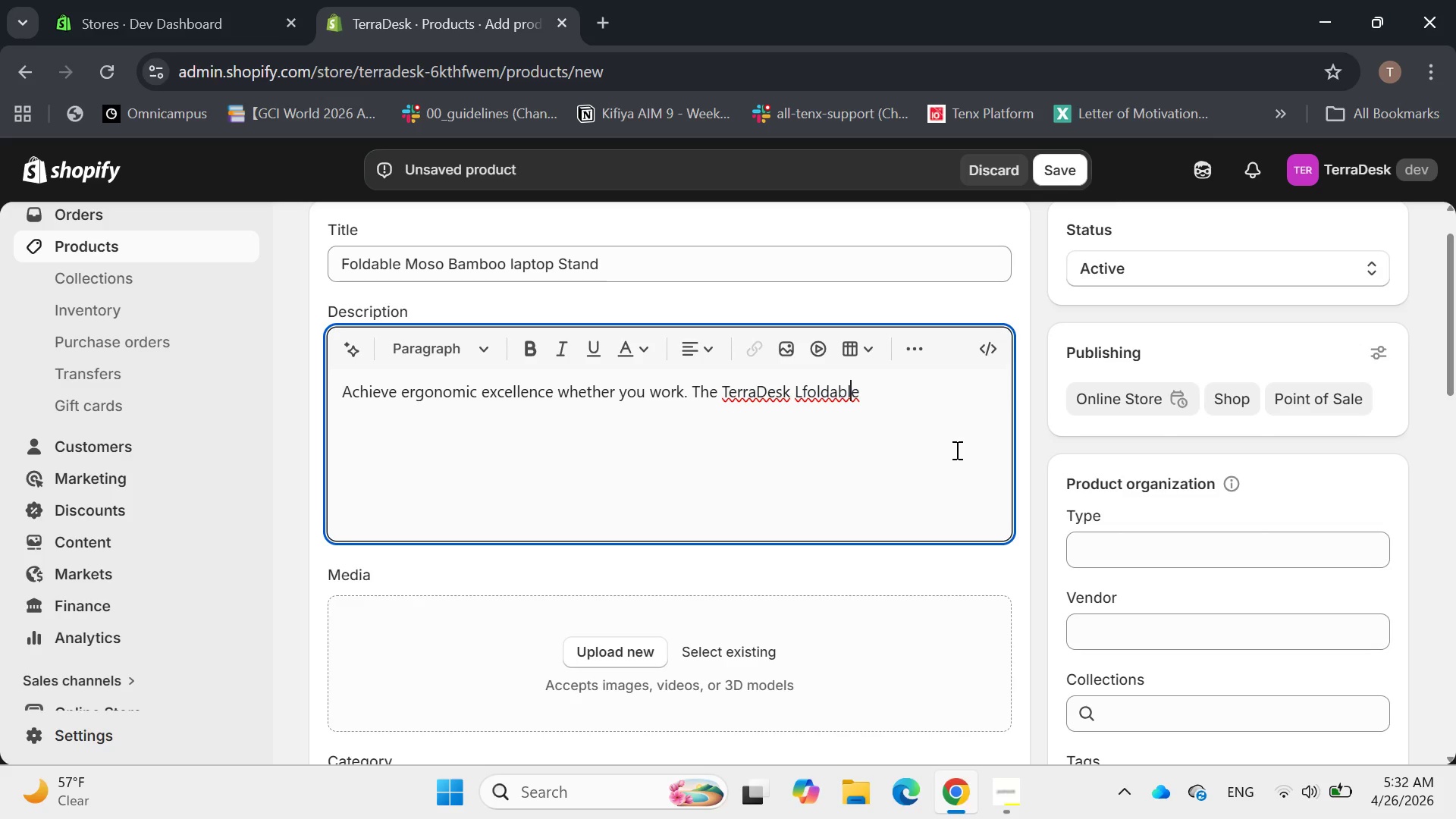 
key(ArrowLeft)
 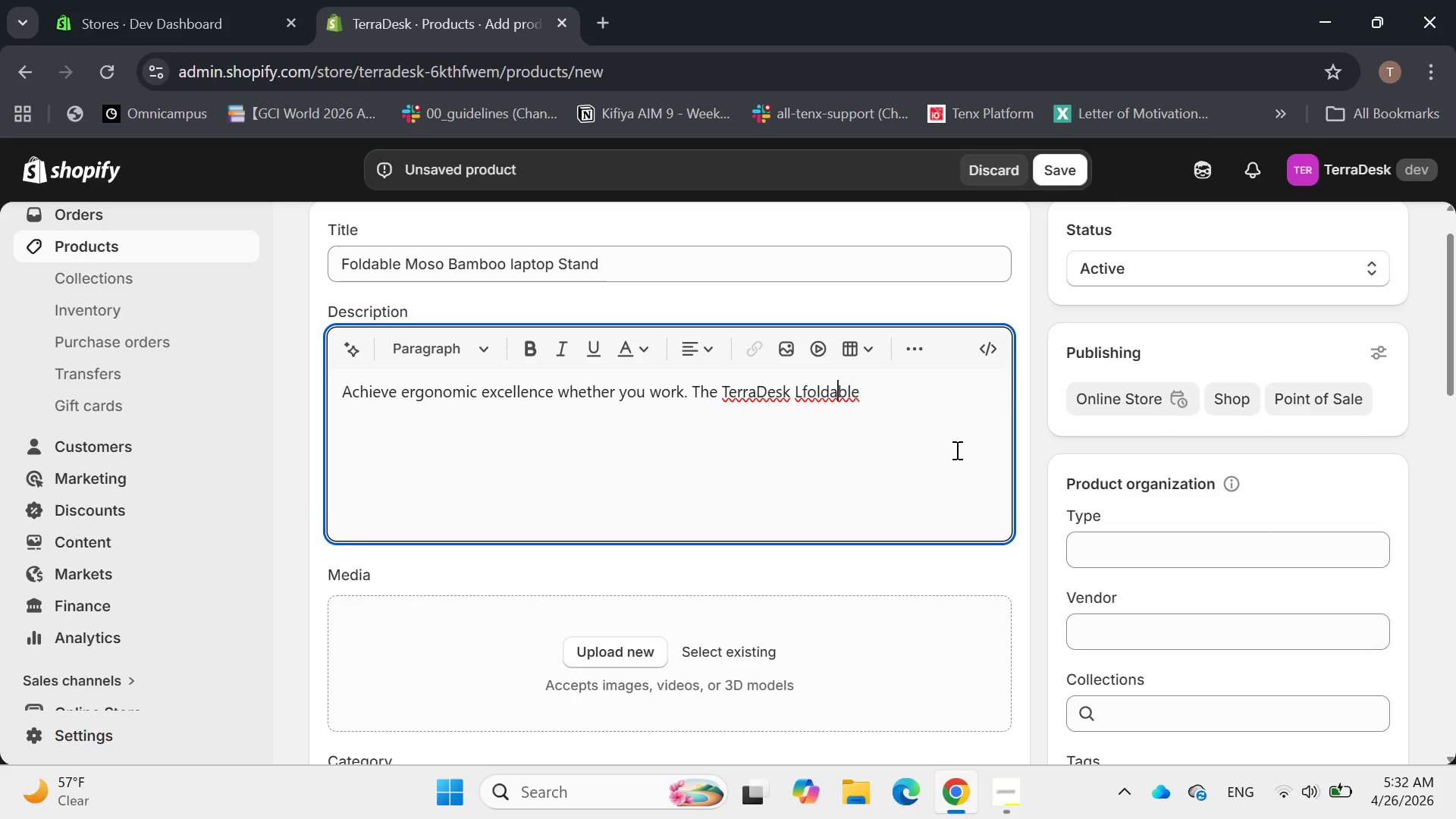 
key(ArrowLeft)
 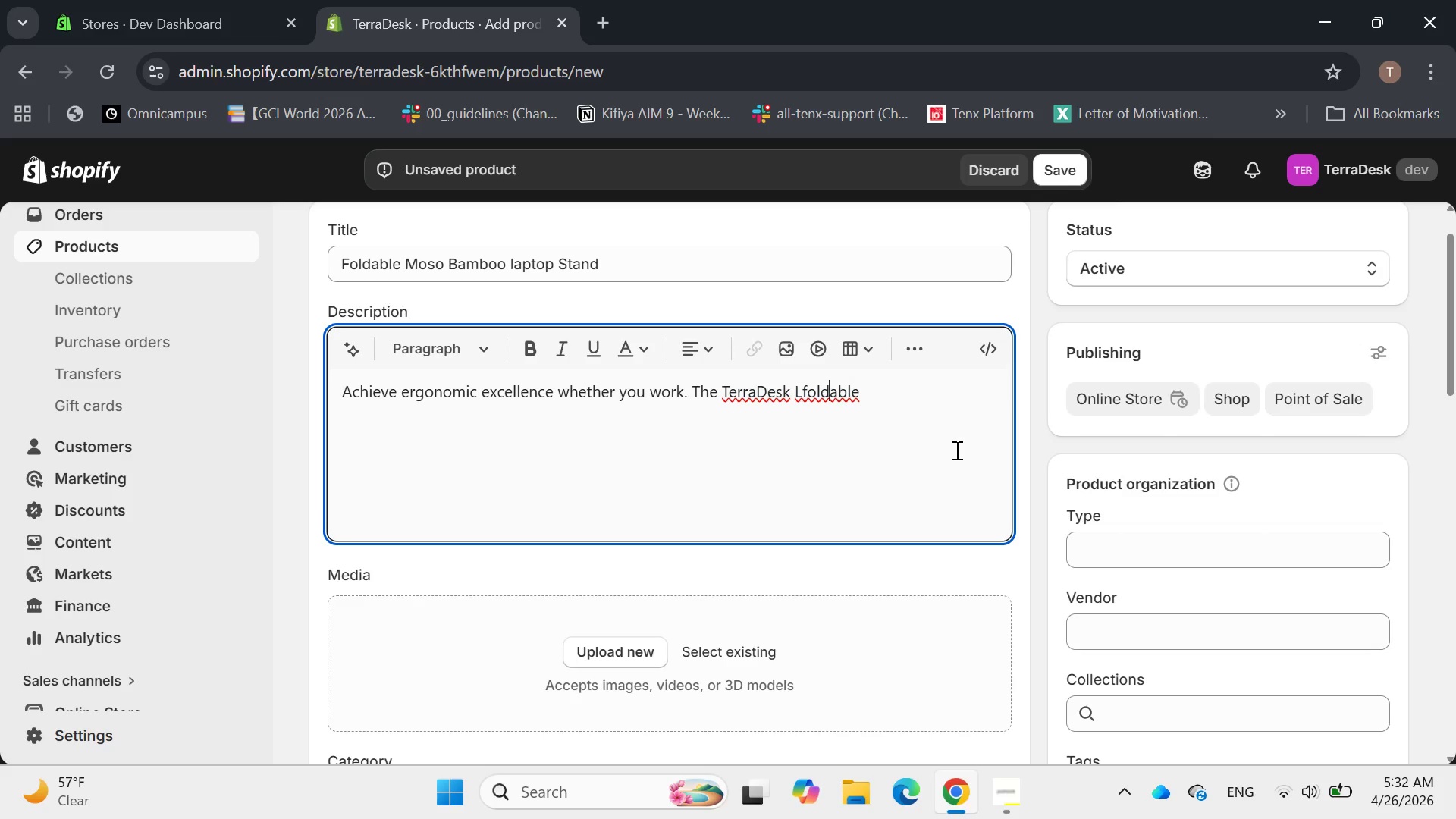 
key(ArrowLeft)
 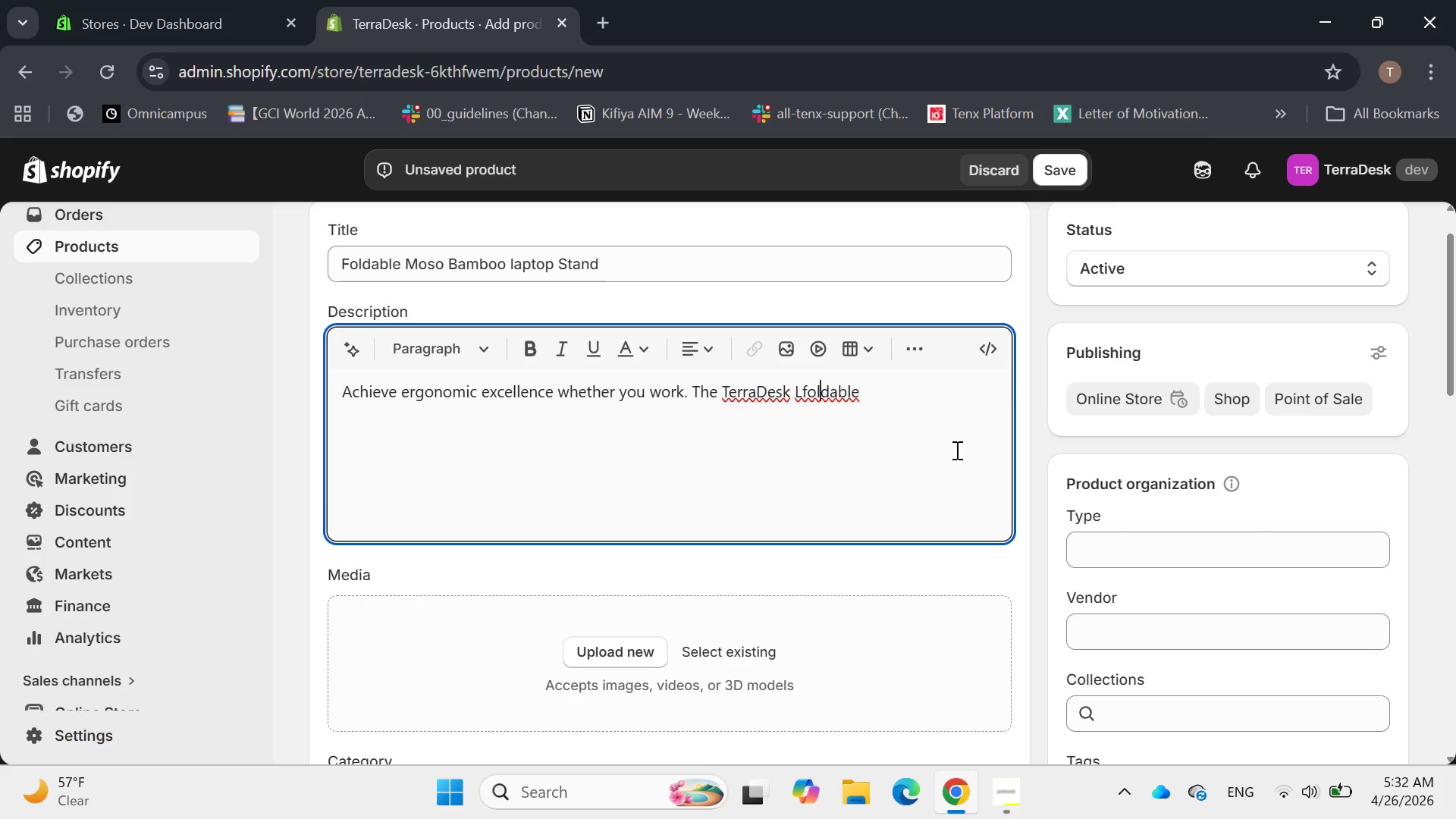 
key(ArrowLeft)
 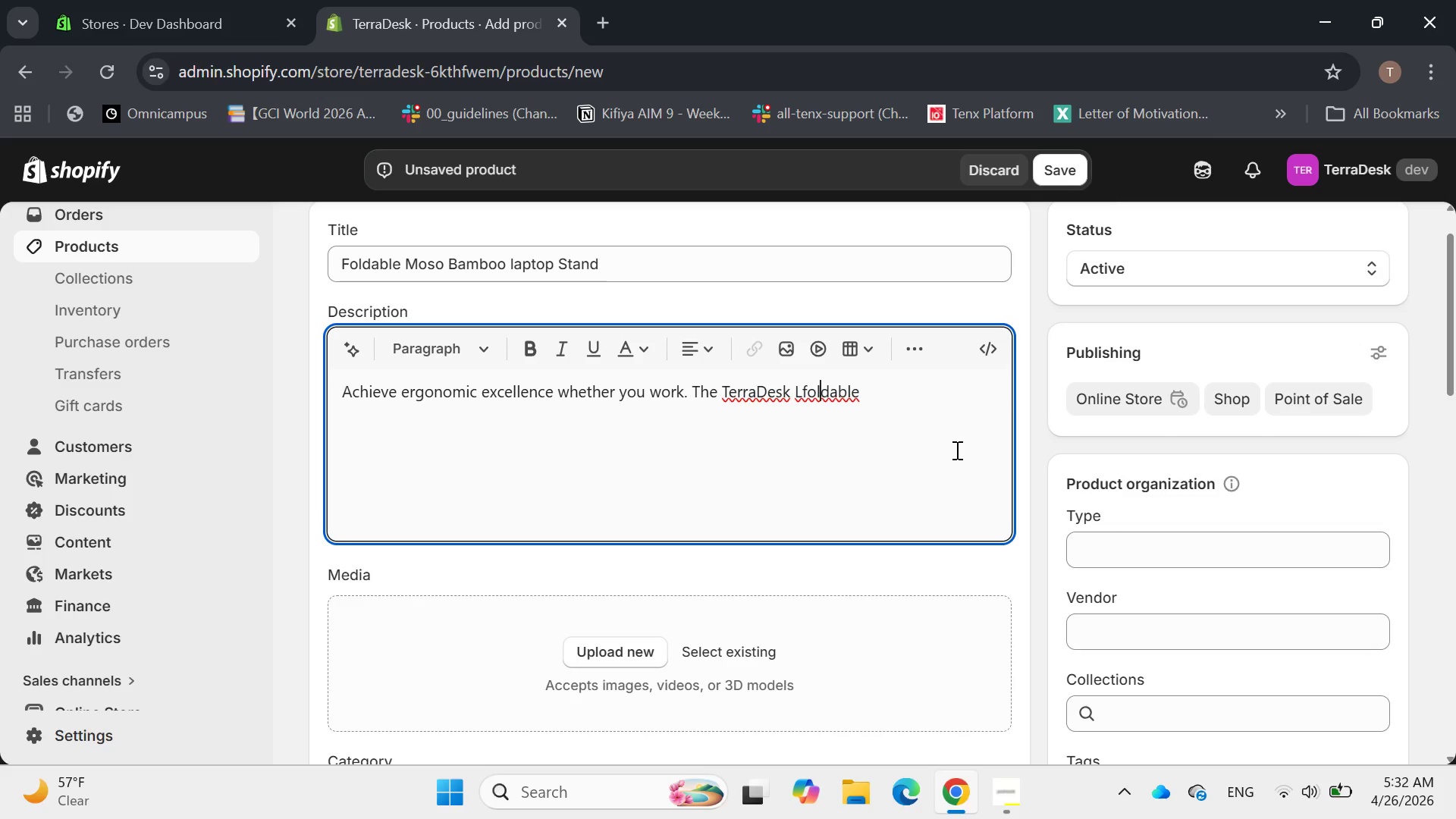 
key(ArrowLeft)
 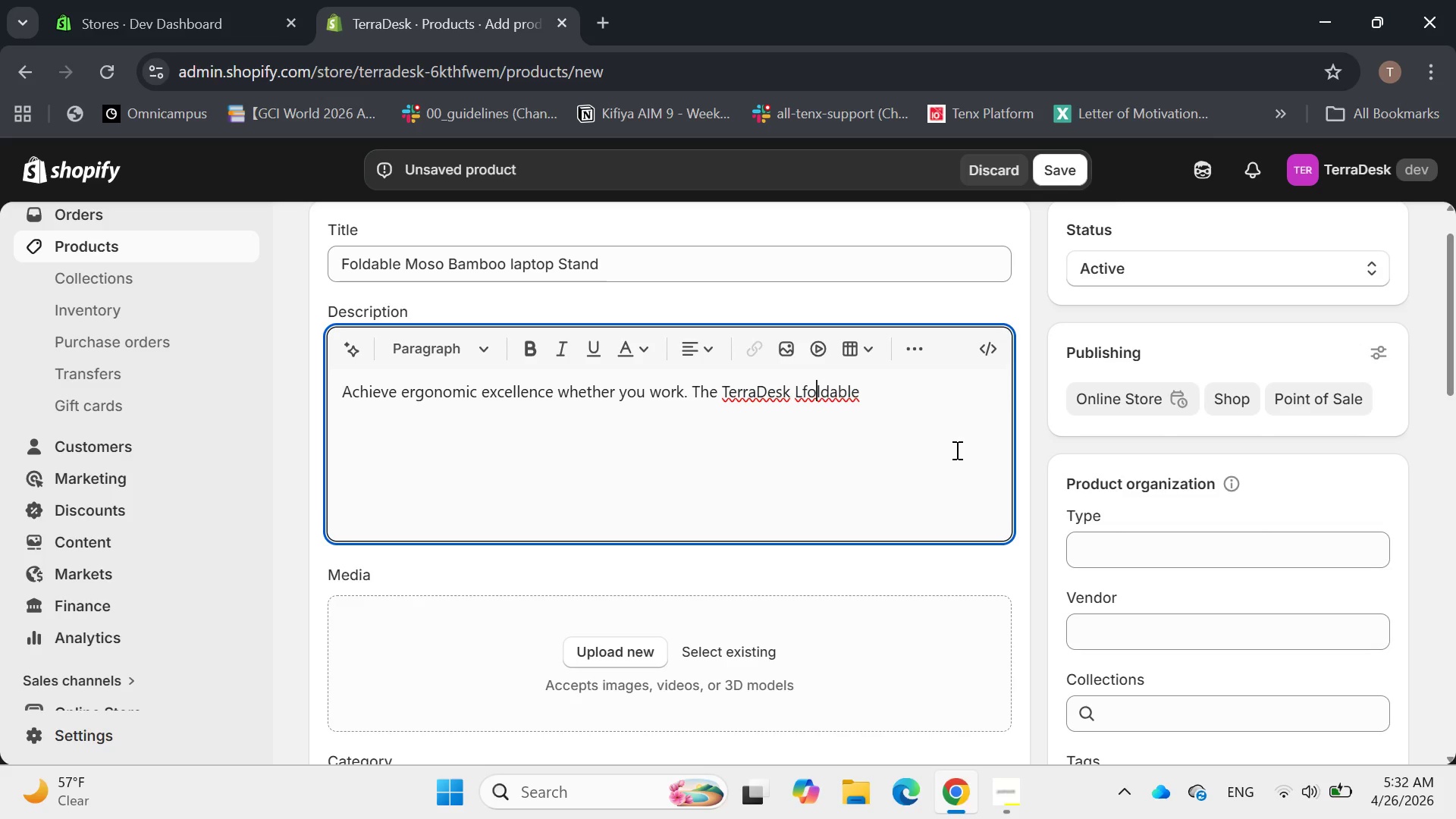 
key(ArrowLeft)
 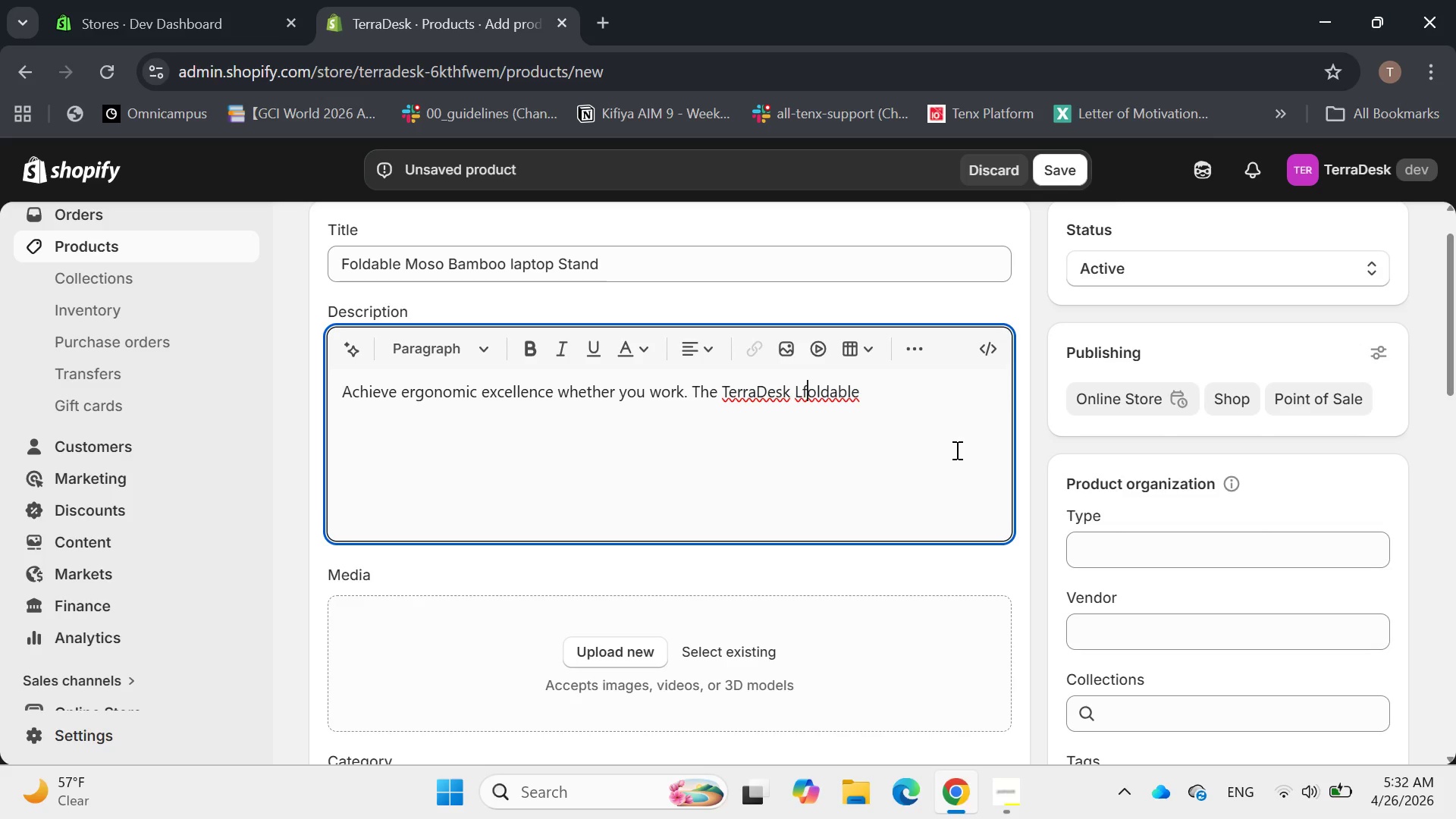 
key(ArrowLeft)
 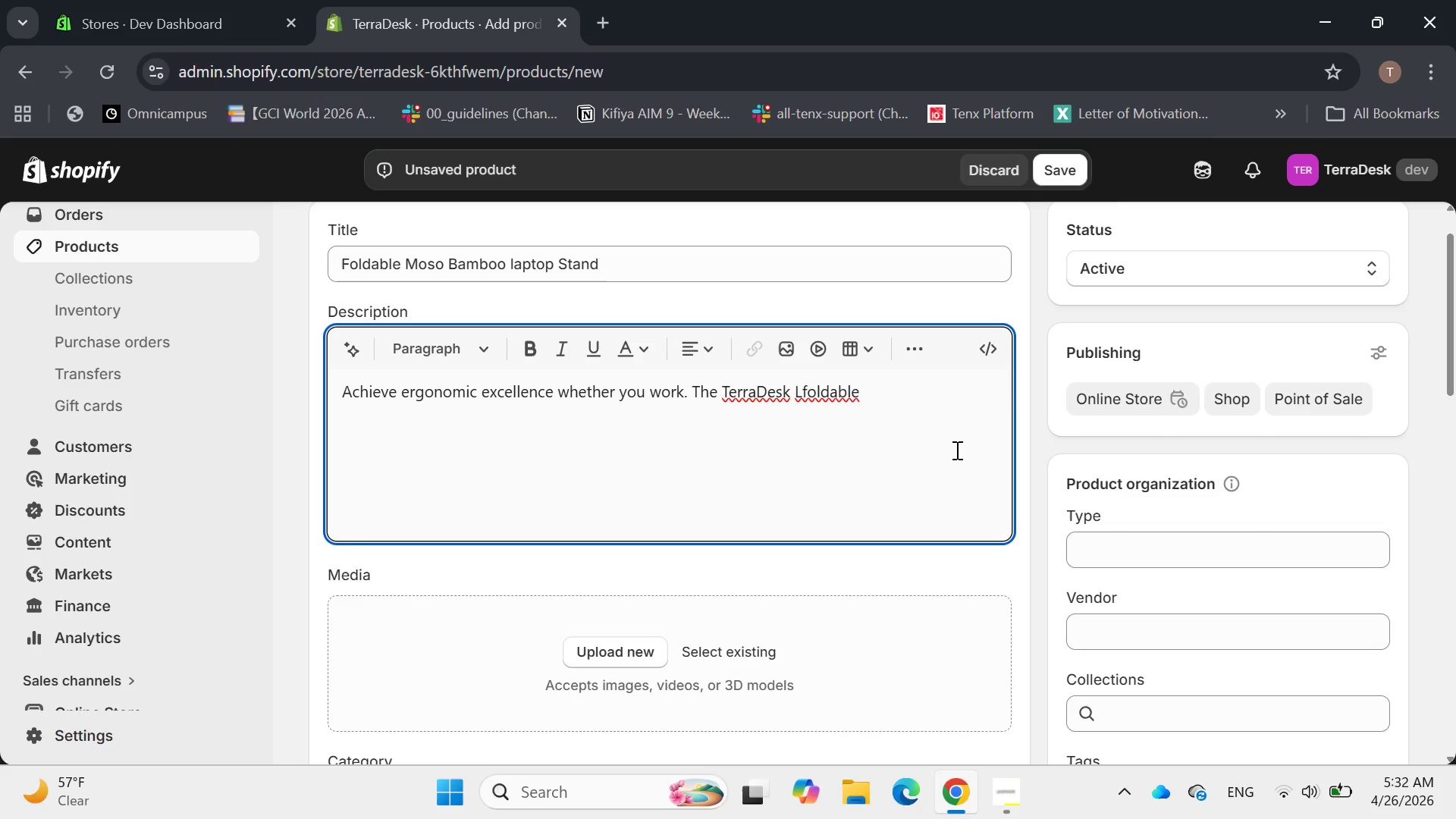 
key(Backspace)
 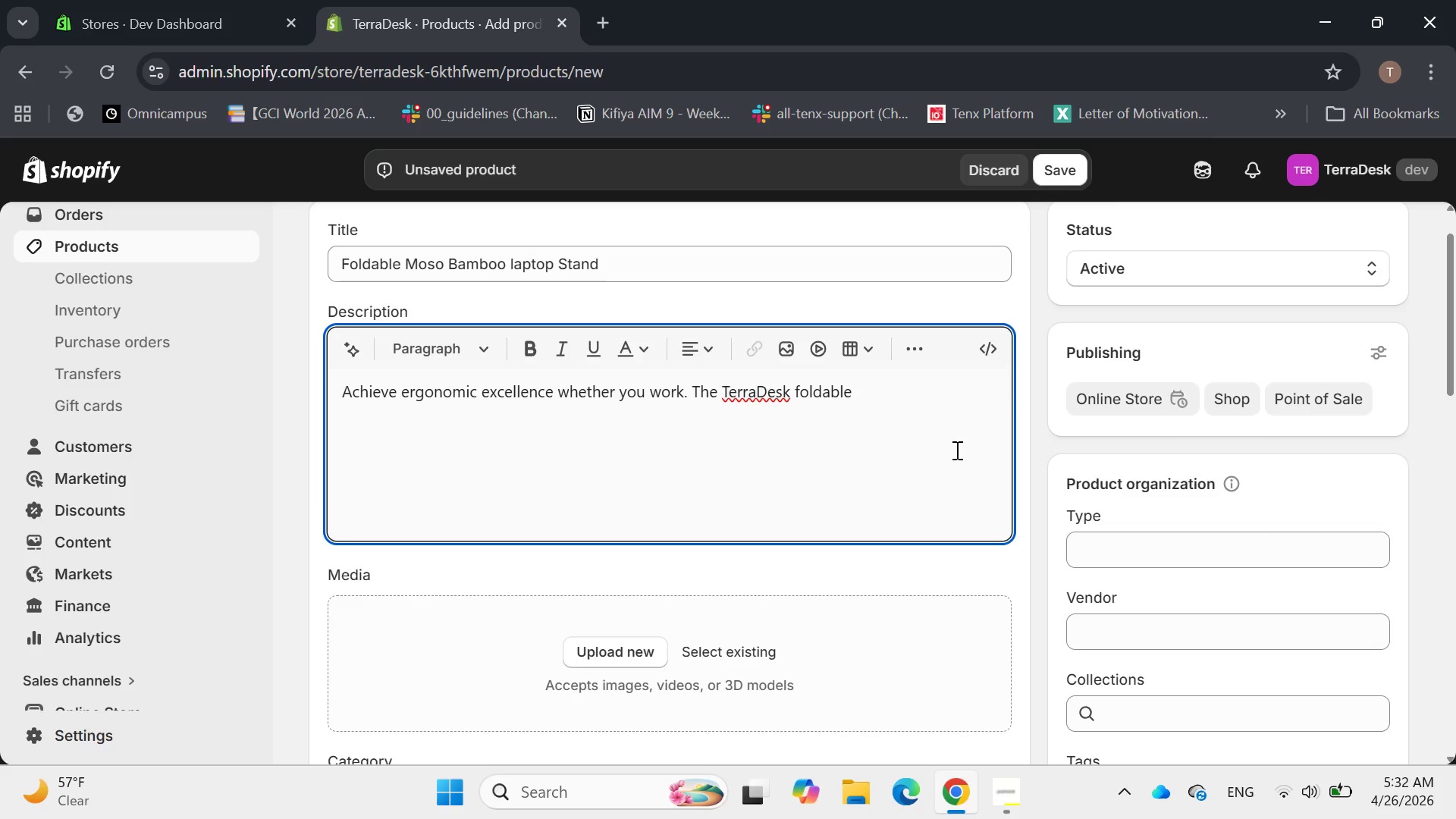 
key(ArrowRight)
 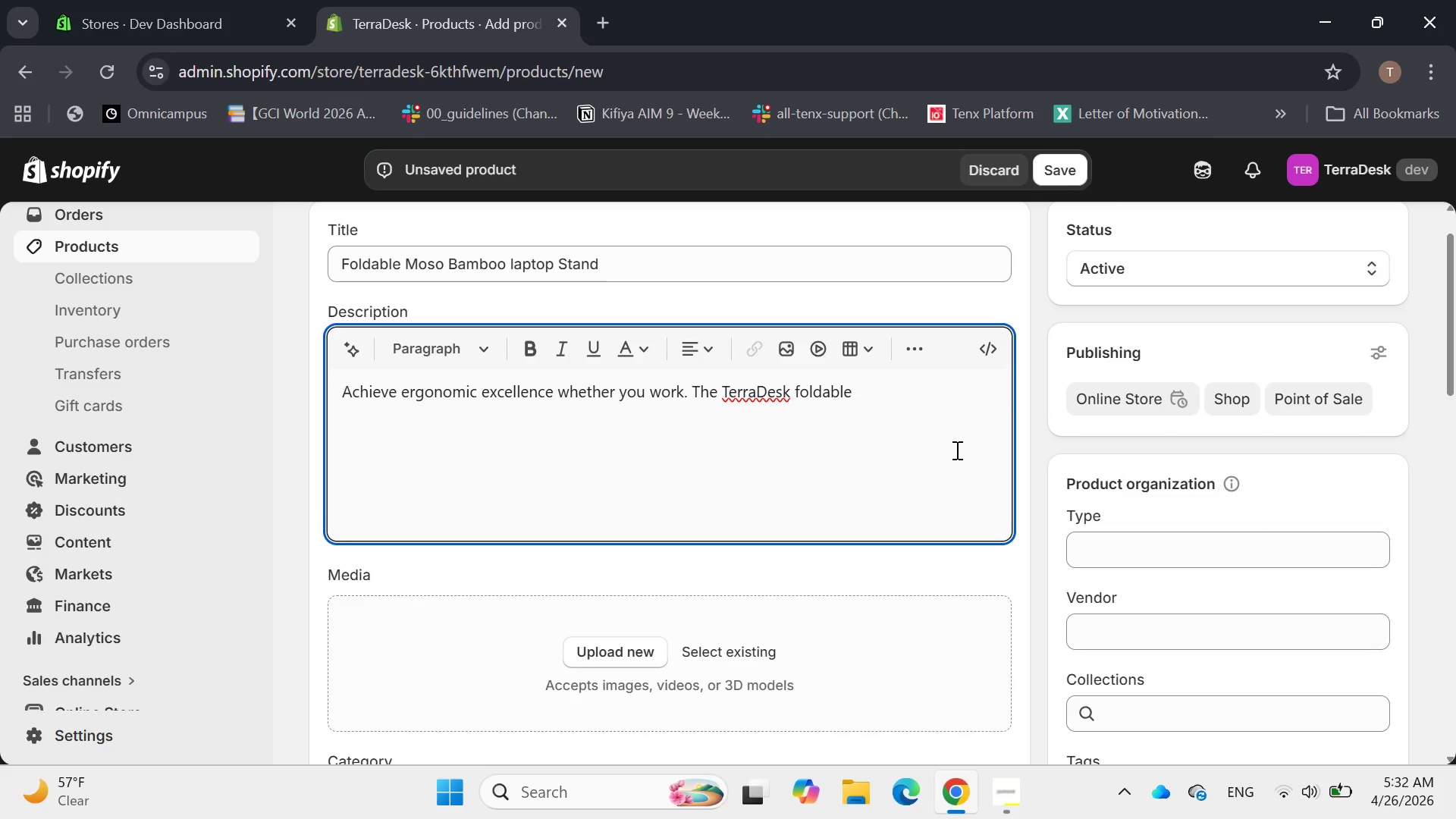 
key(Backspace)
 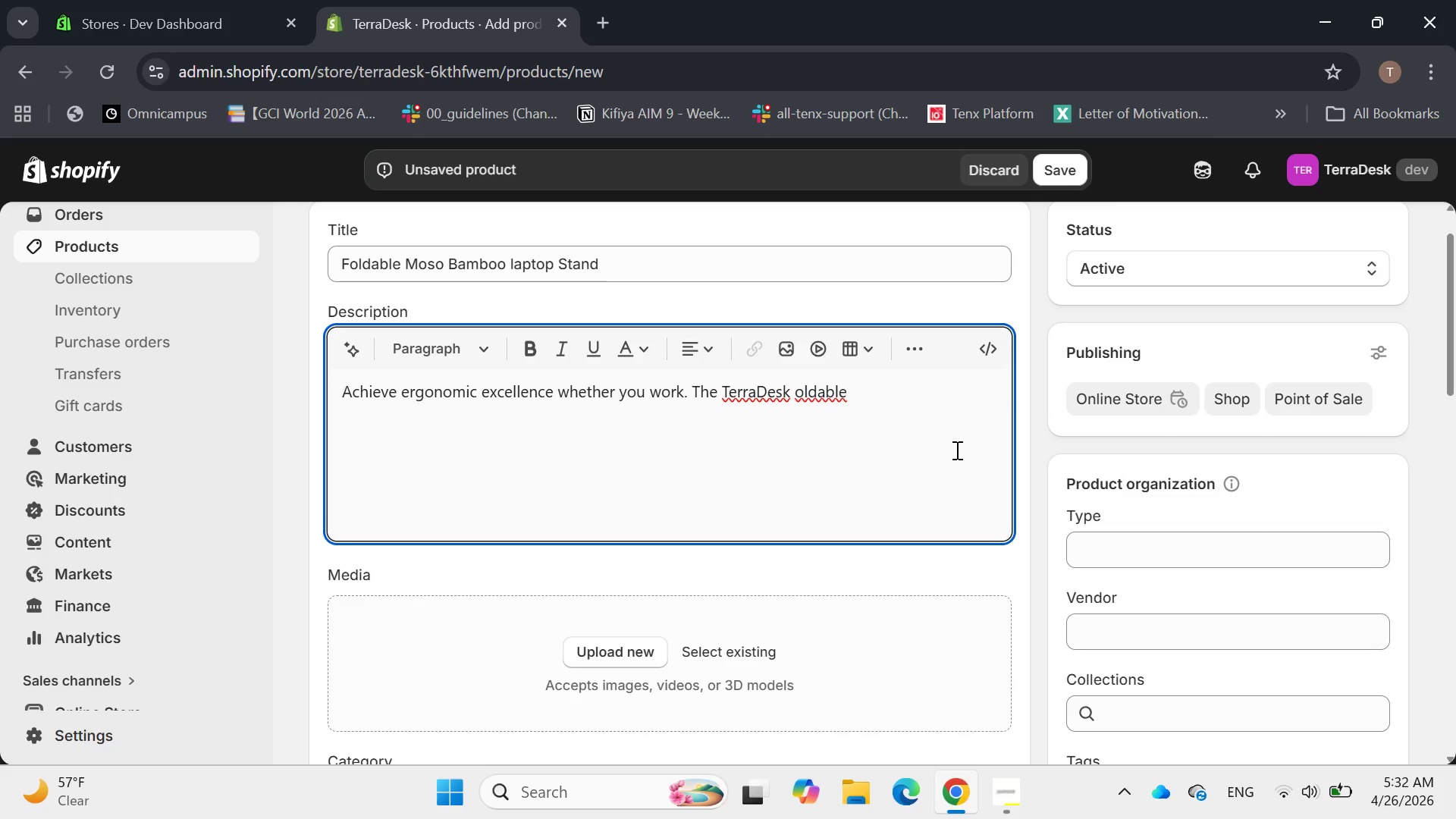 
hold_key(key=ShiftLeft, duration=0.31)
 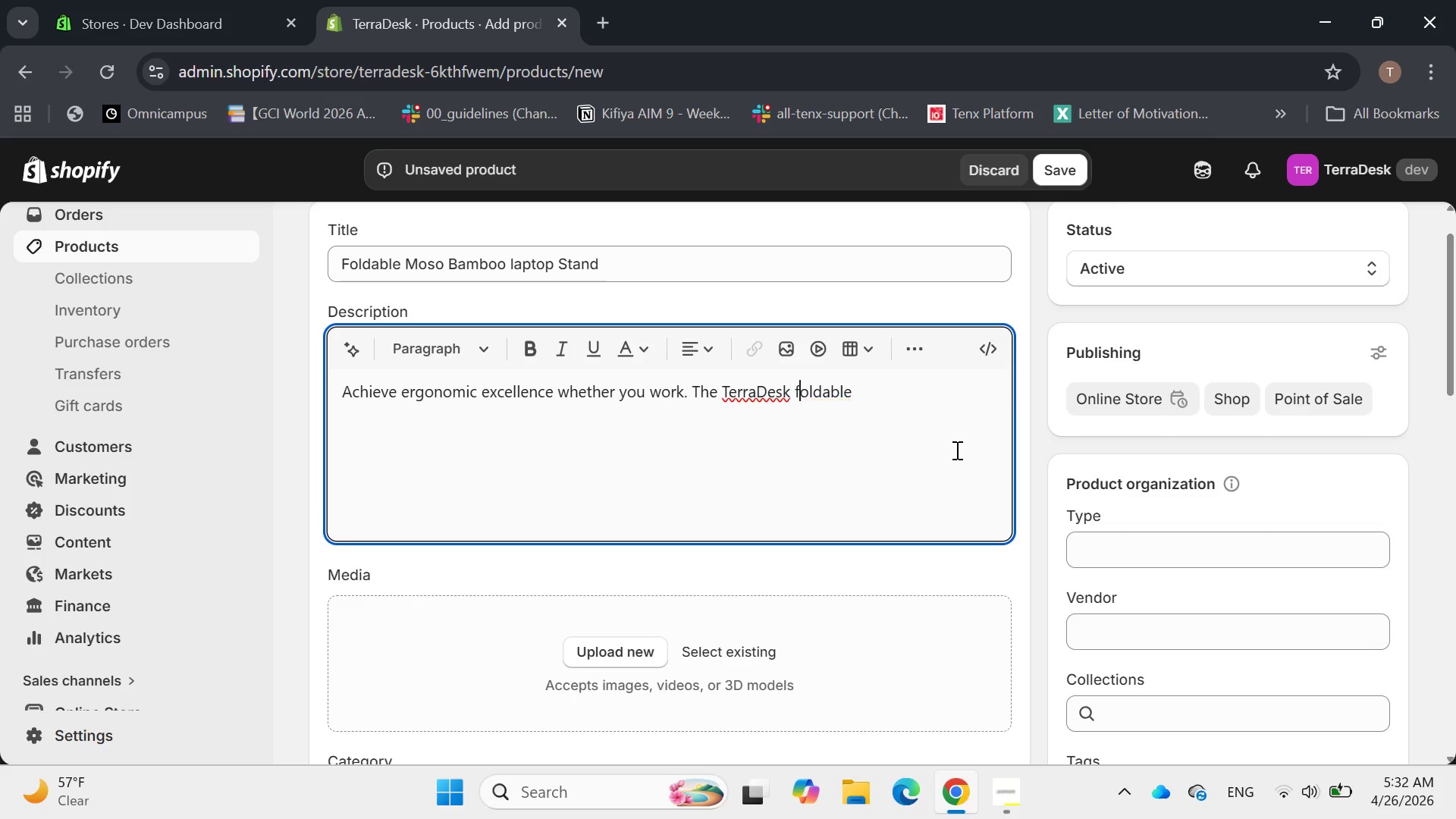 
key(F)
 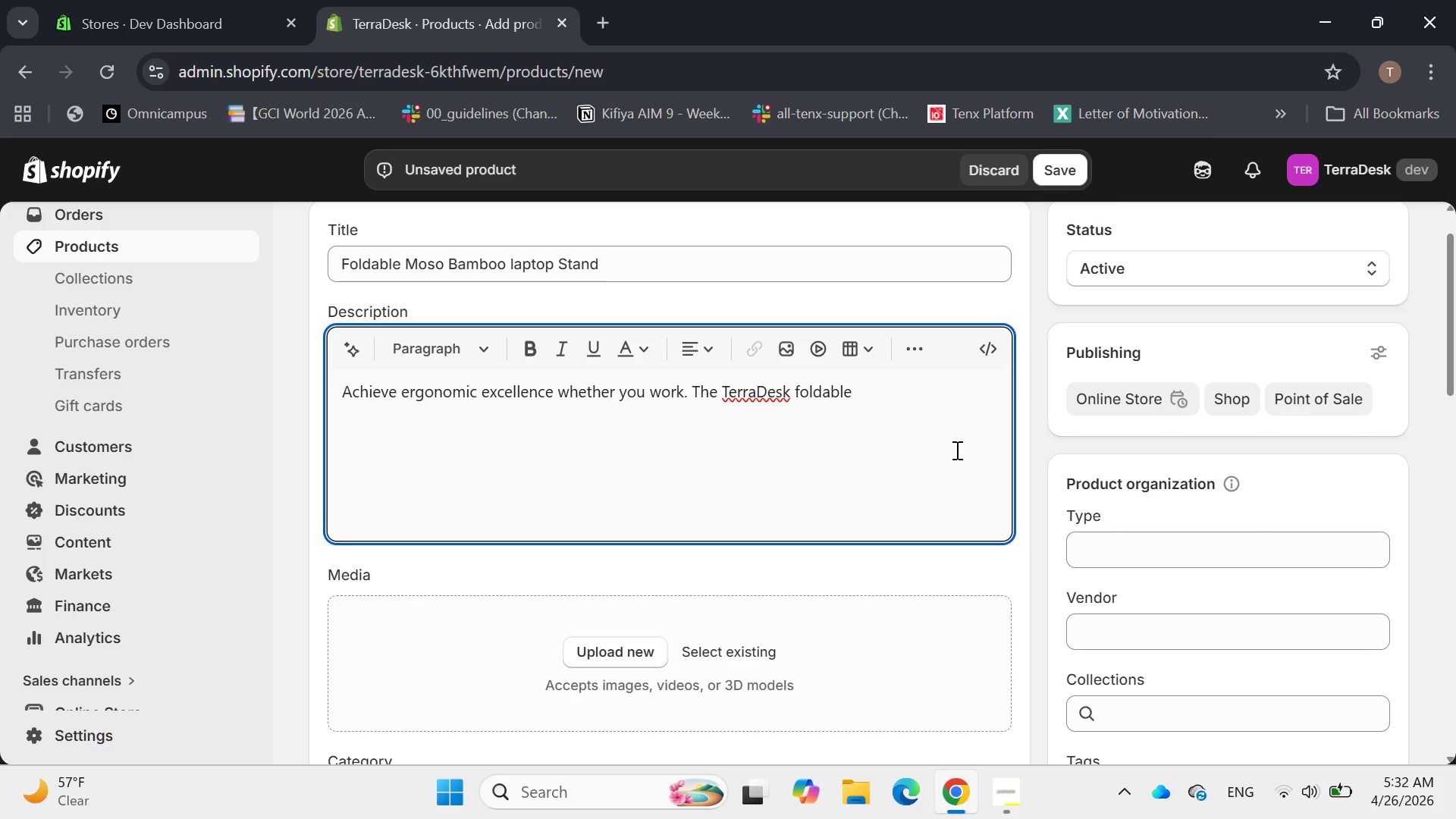 
key(Backspace)
 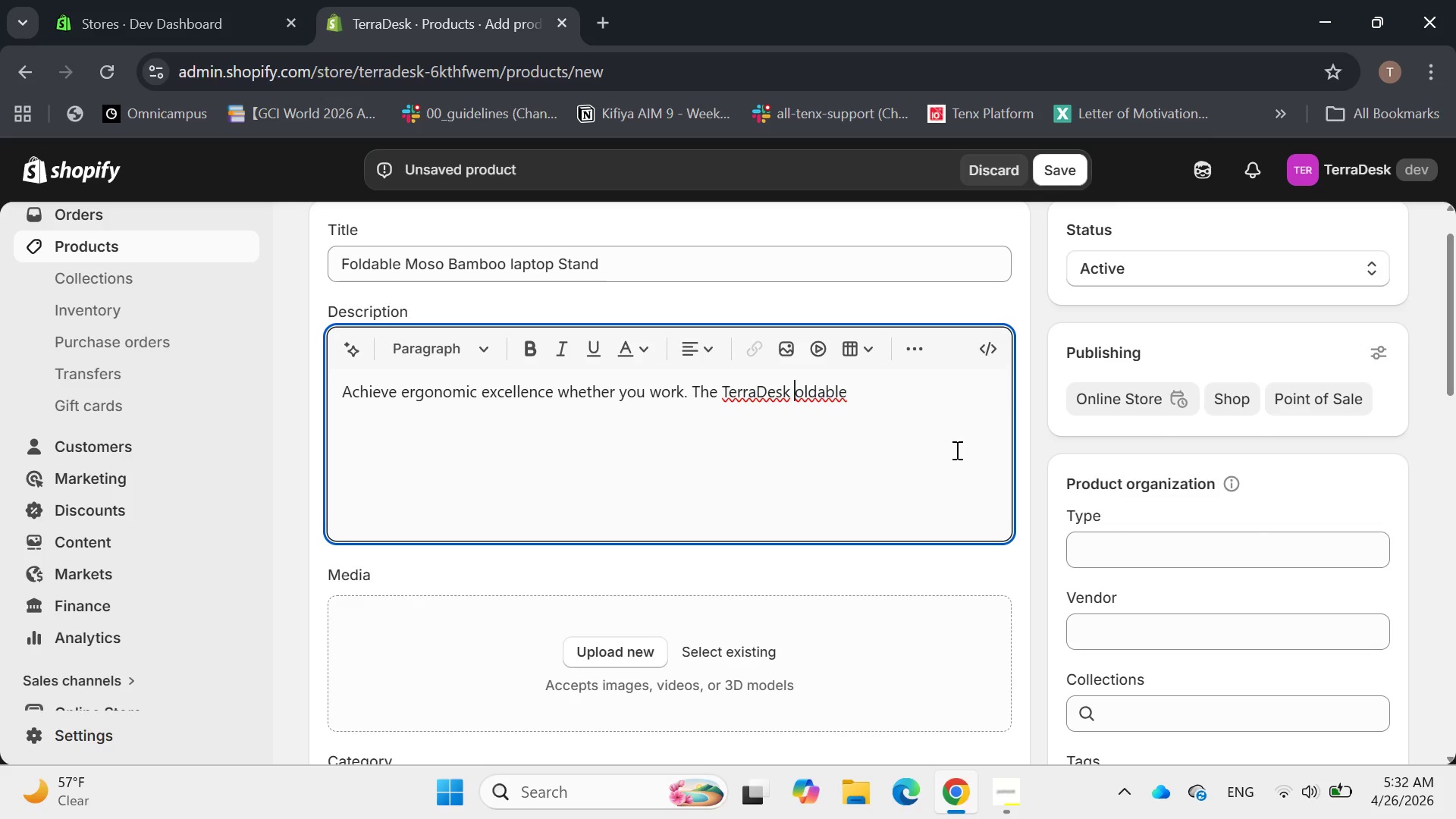 
key(Shift+F)
 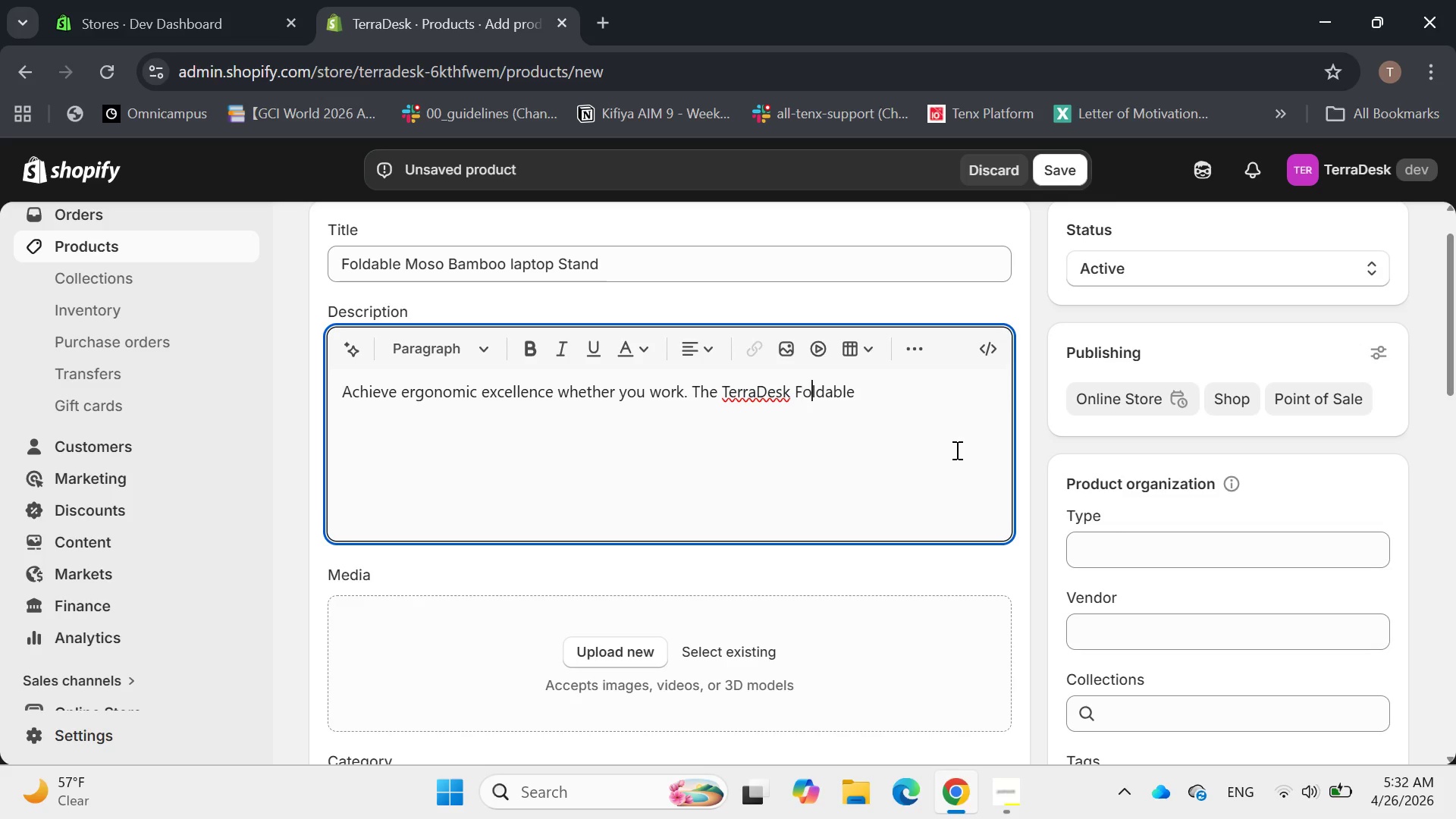 
hold_key(key=ArrowRight, duration=0.64)
 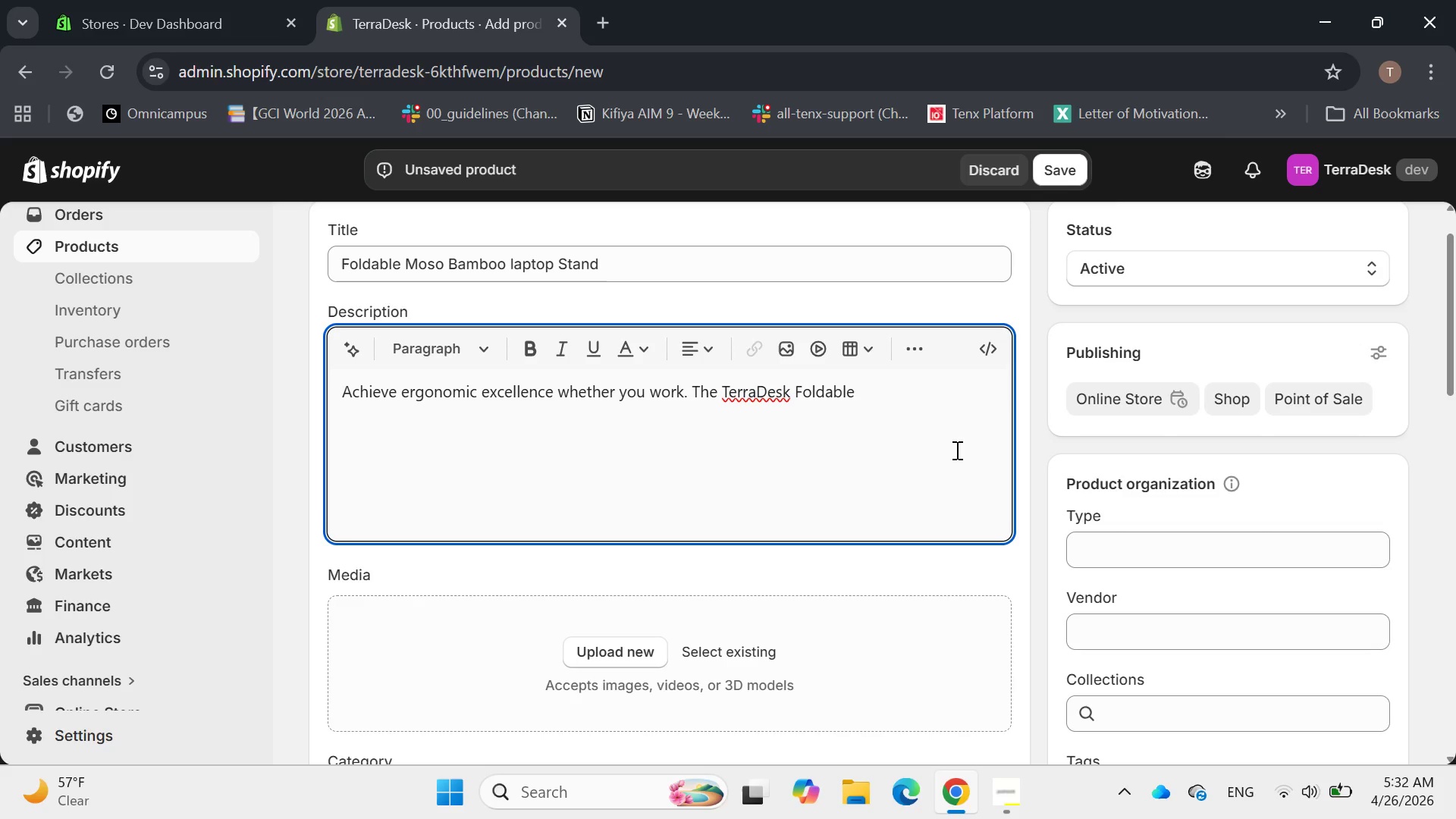 
hold_key(key=ArrowRight, duration=1.16)
 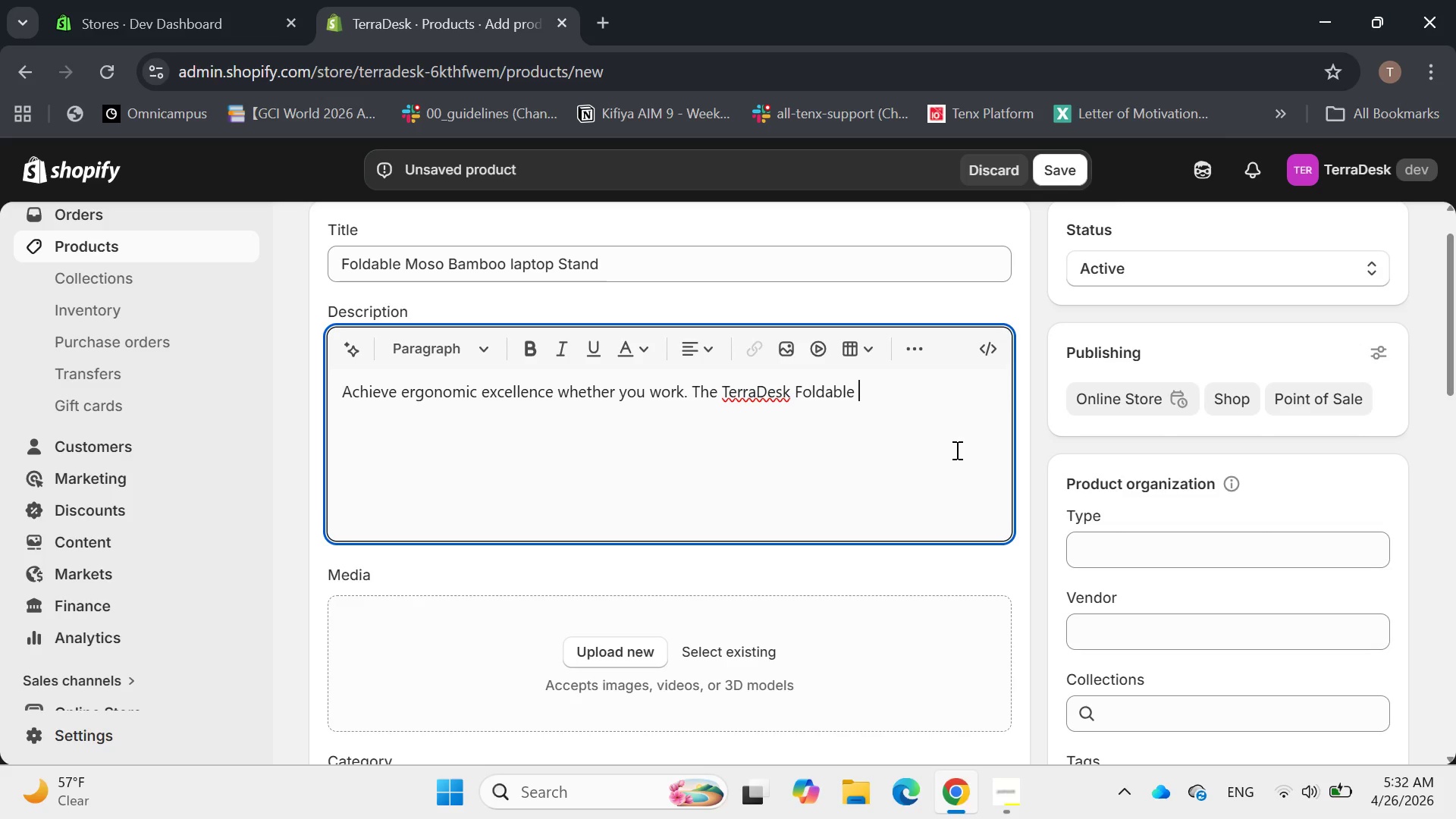 
type(LD)
key(Backspace)
type(aptop Stand is a )
 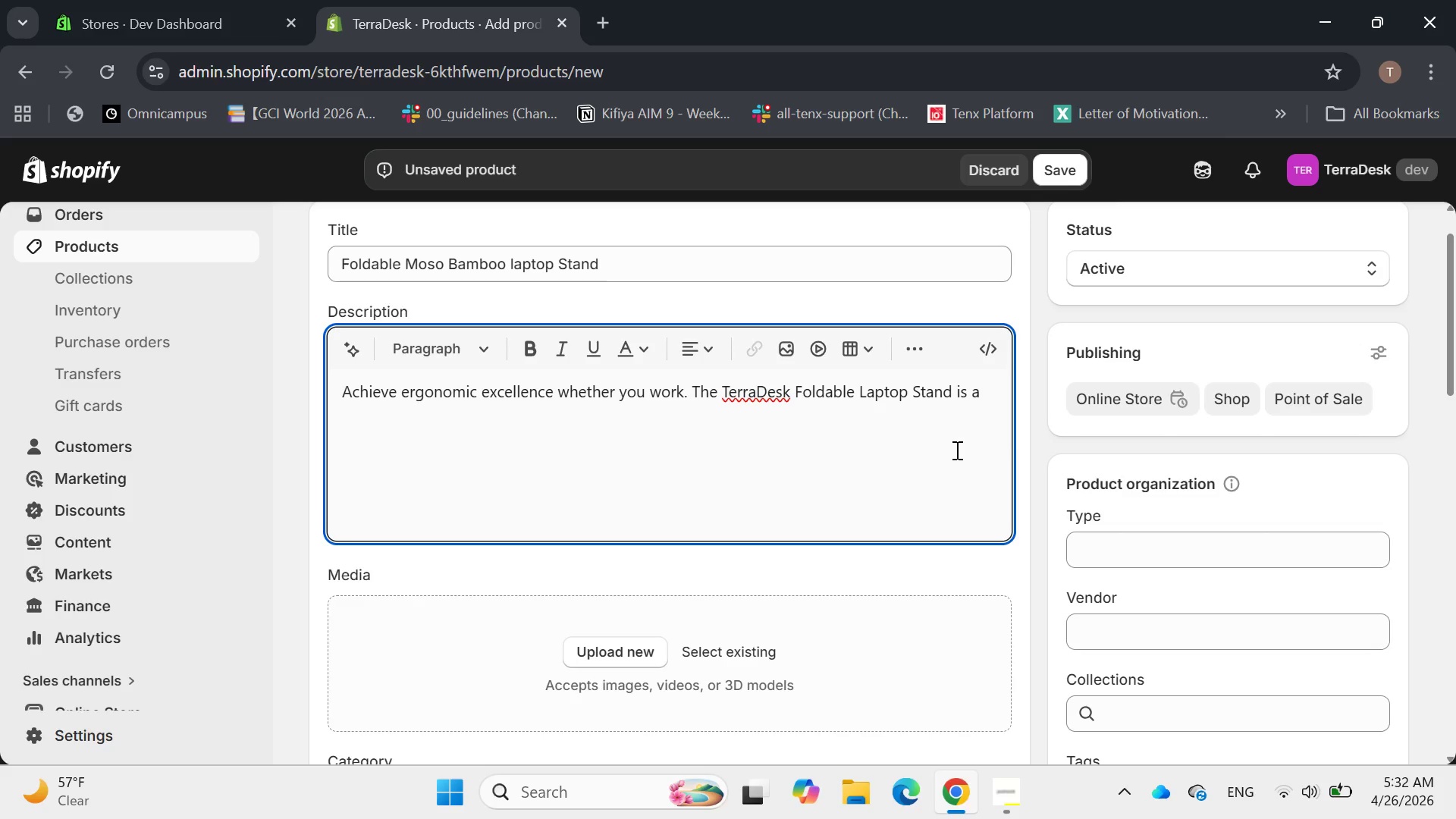 
wait(8.64)
 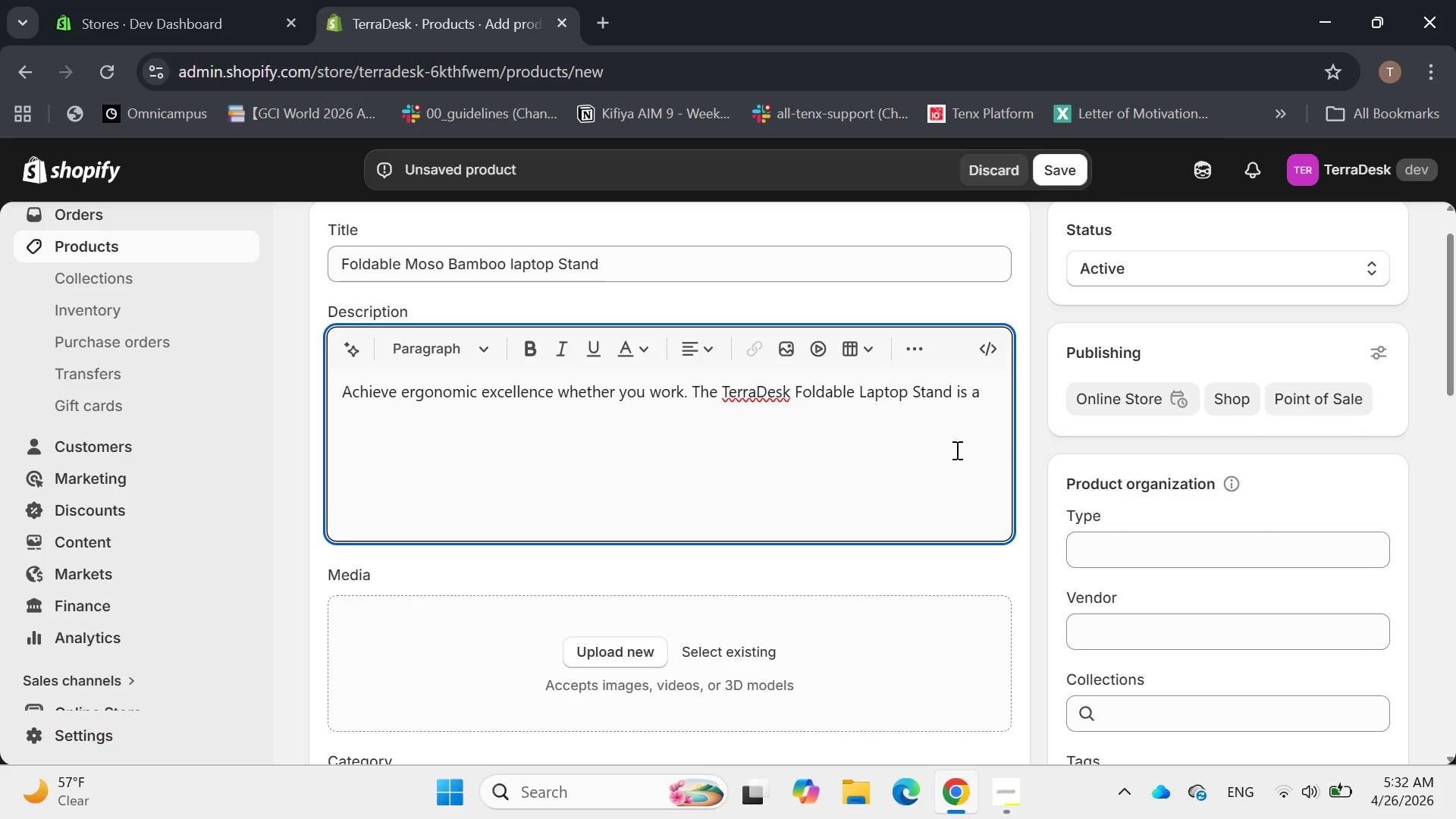 
type( lih)
key(Backspace)
type(ght weight, c)
key(Backspace)
type(collectio)
 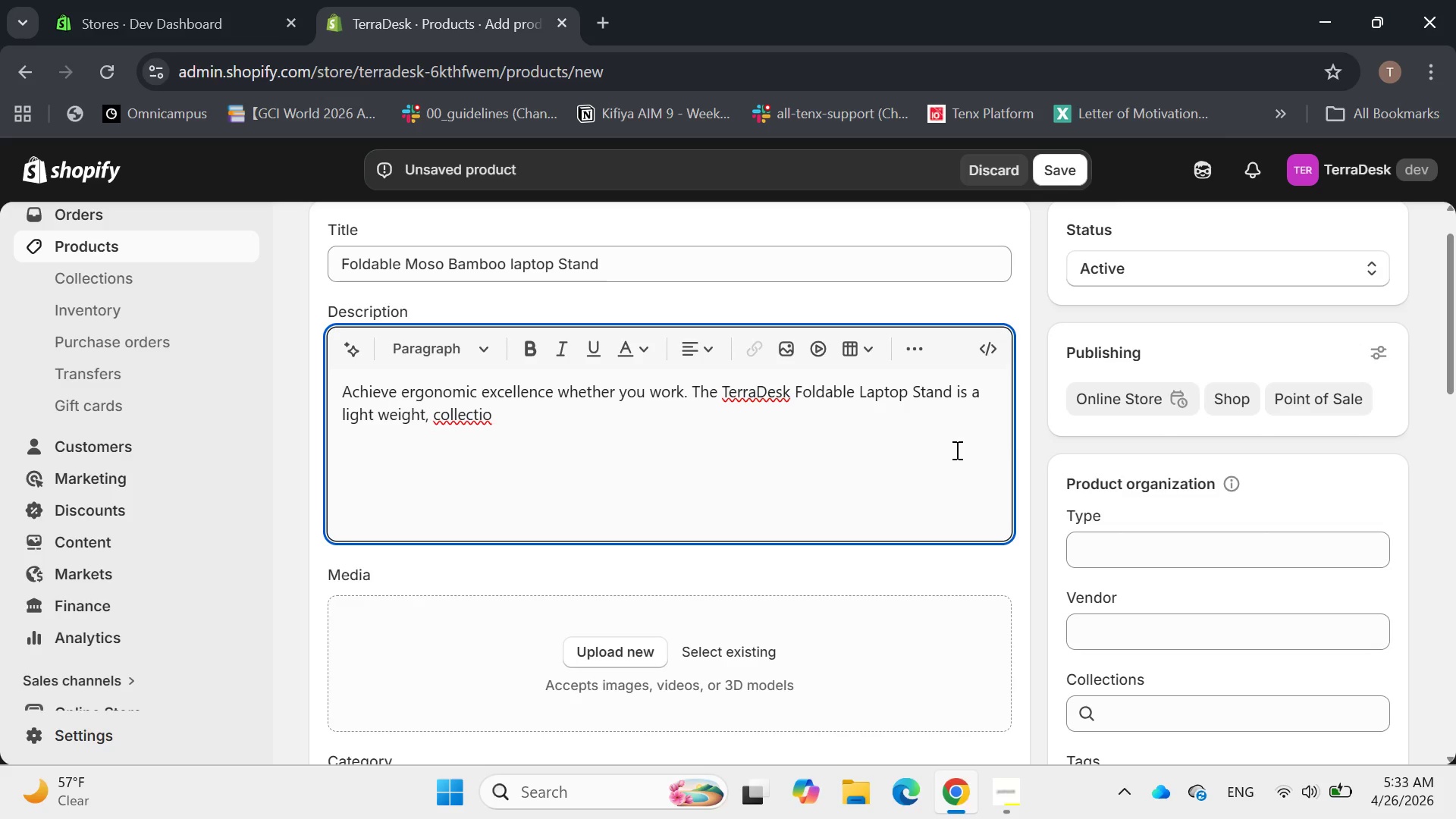 
wait(15.52)
 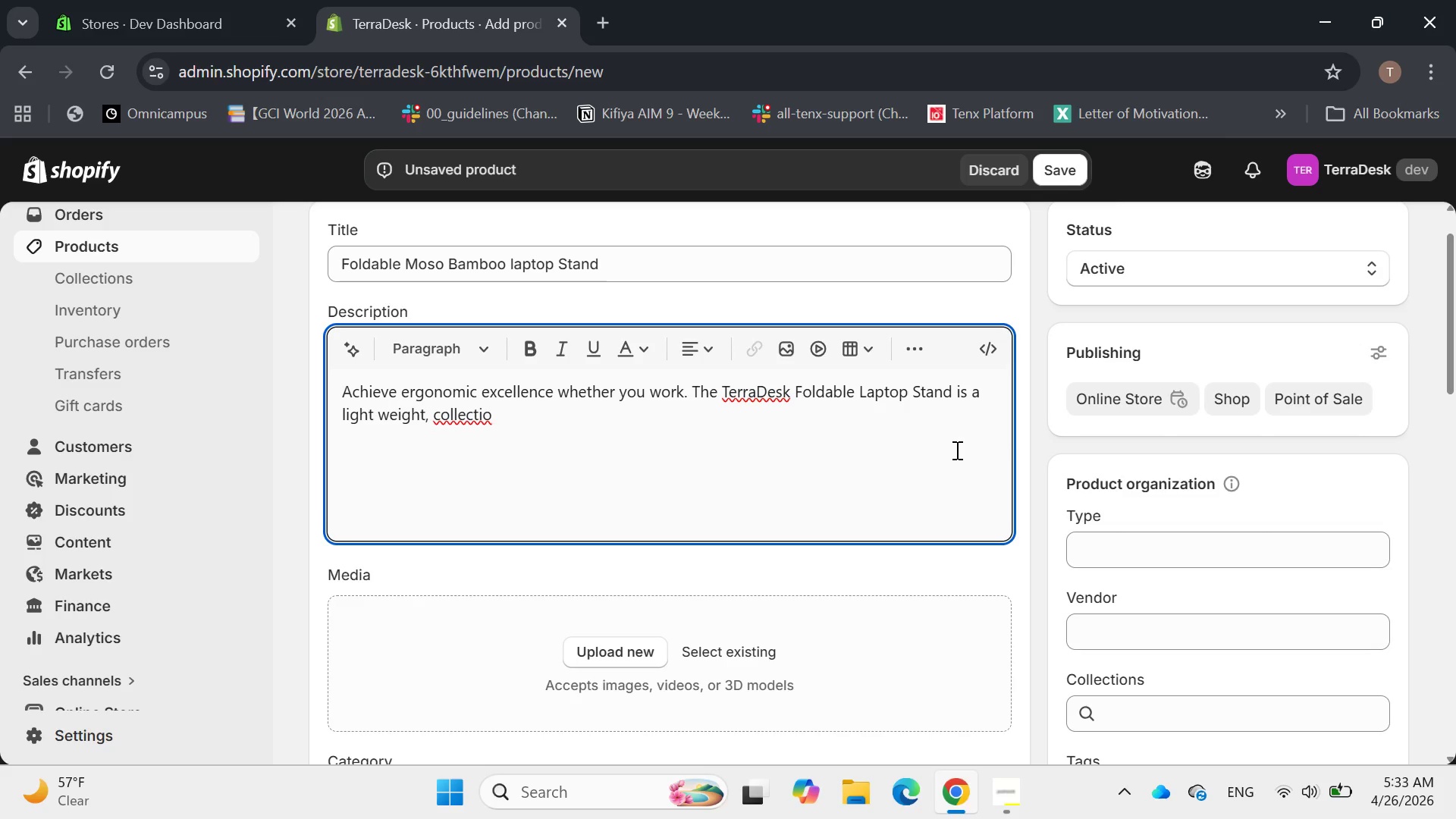 
type( )
key(Backspace)
key(Backspace)
key(Backspace)
key(Backspace)
key(Backspace)
key(Backspace)
type(apsible riser )
 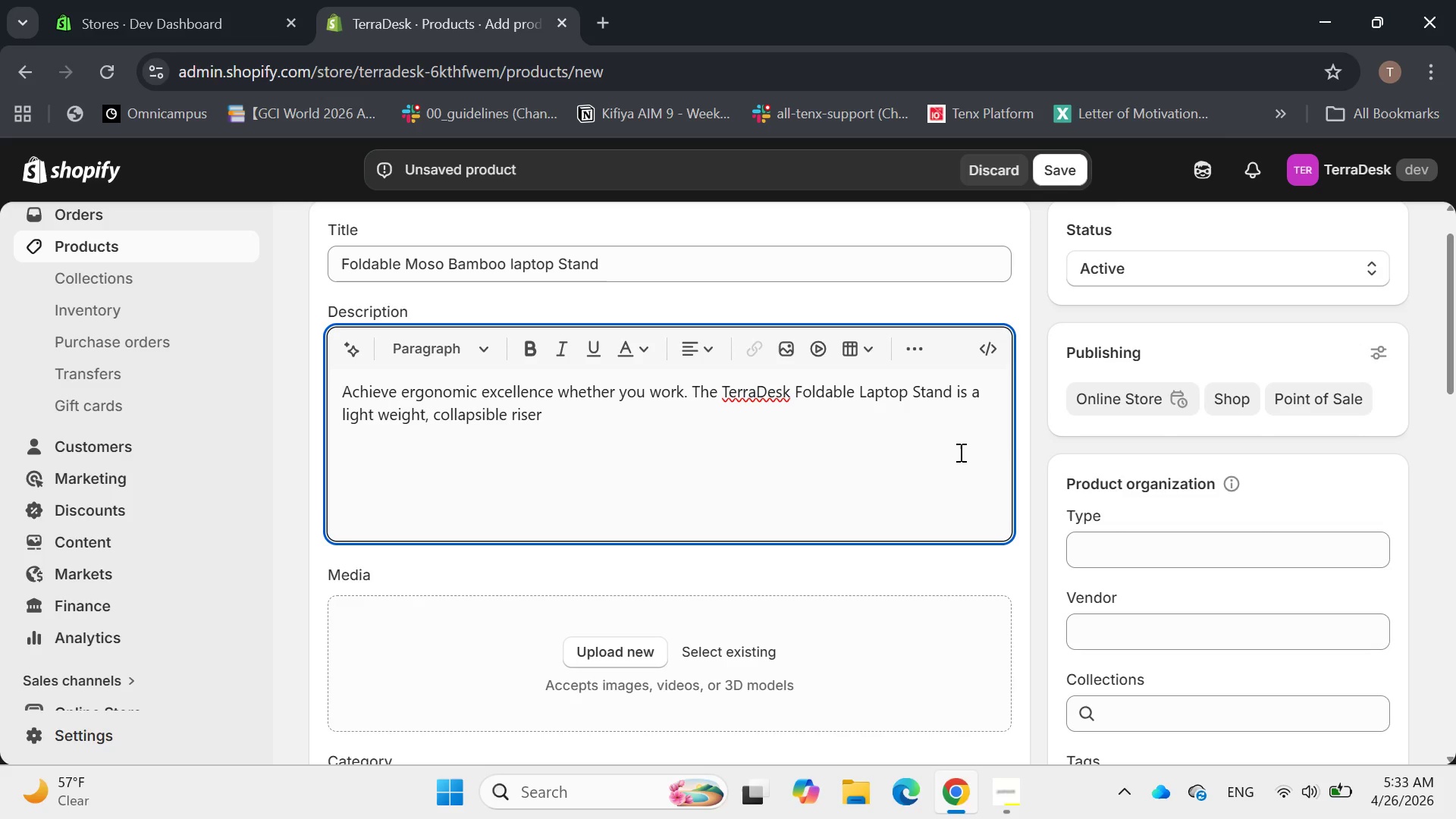 
wait(5.25)
 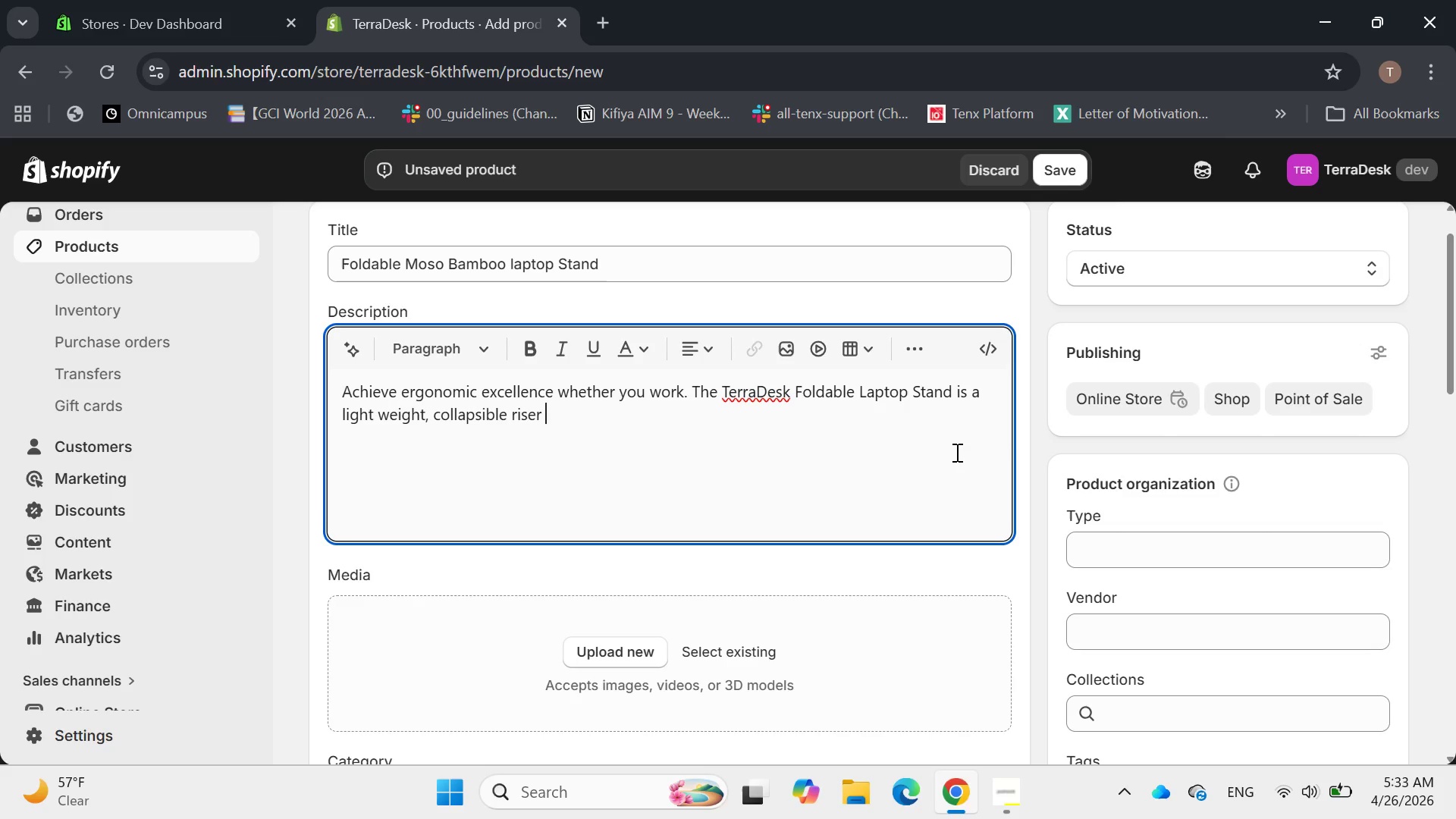 
type(that improve )
 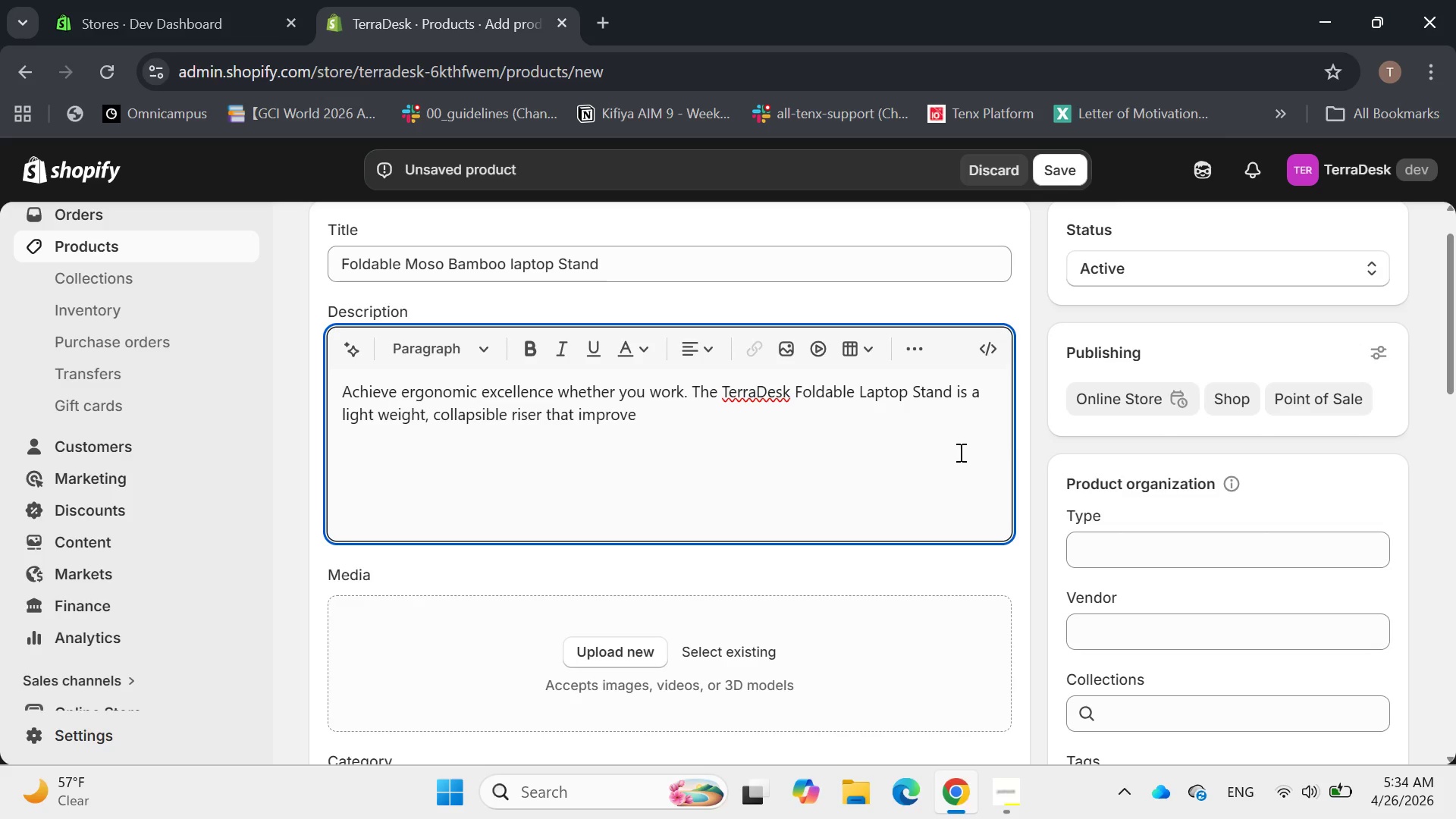 
type(your screen )
 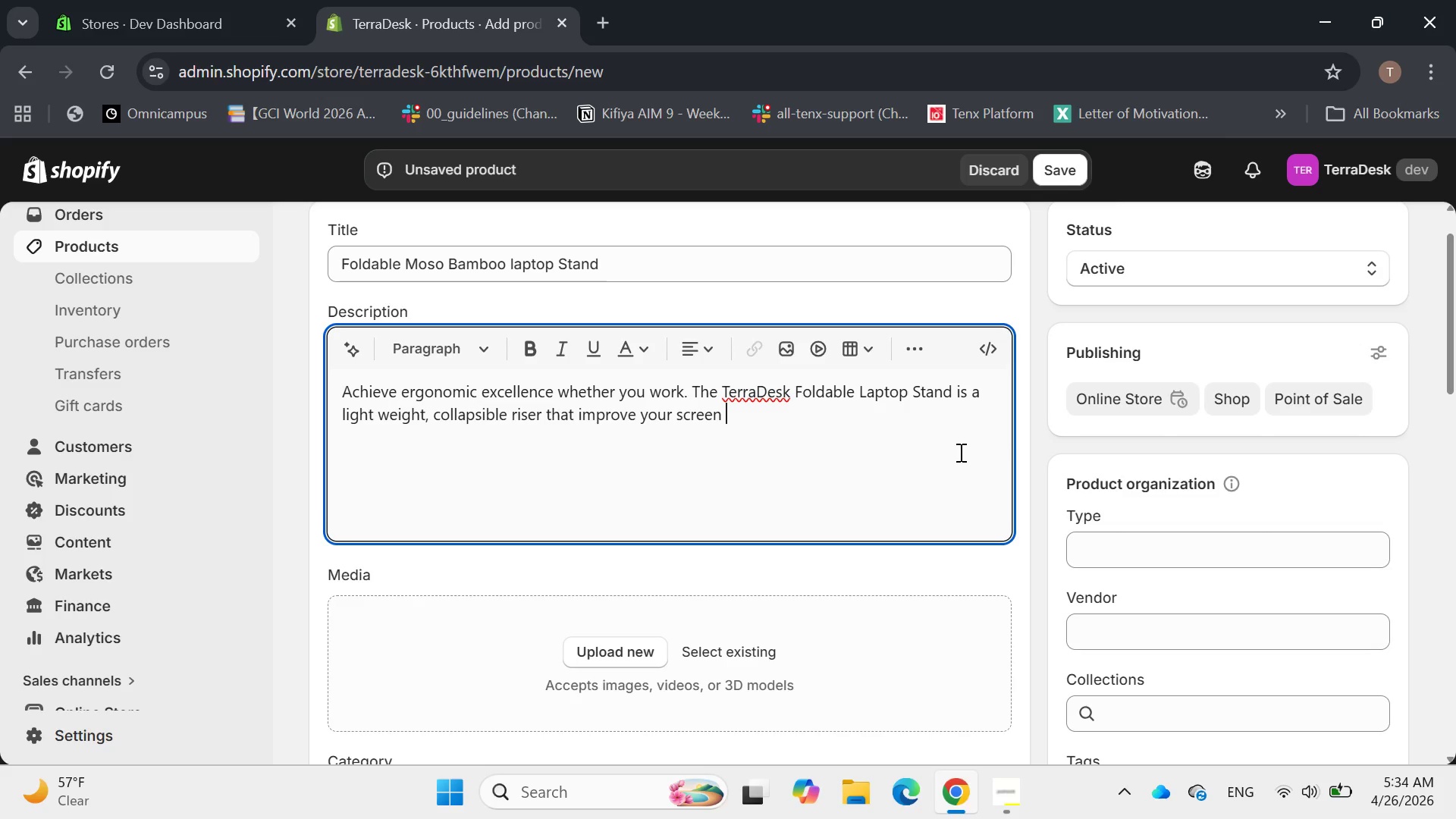 
type(height and enhances your)
 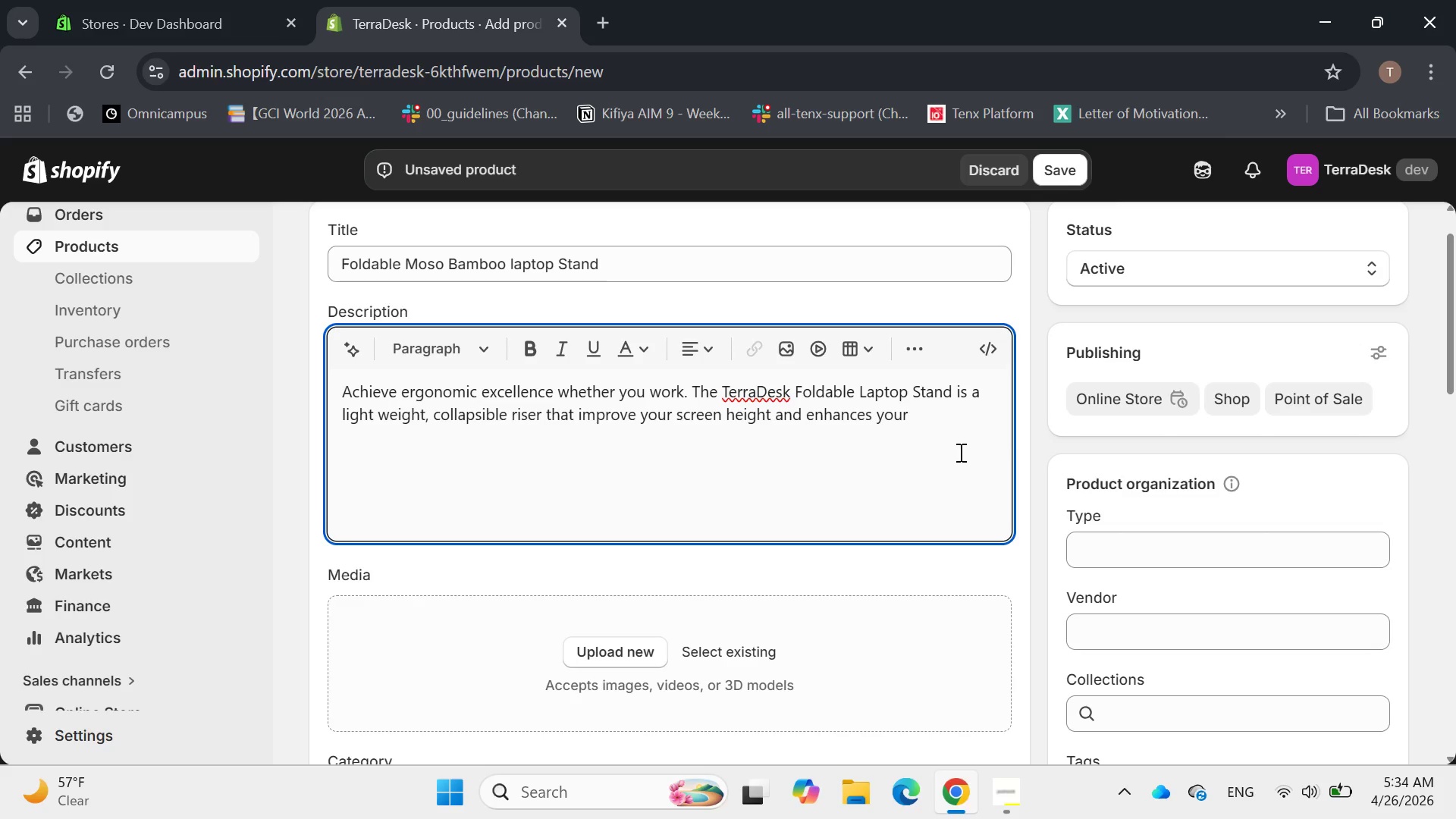 
type( laptop)
 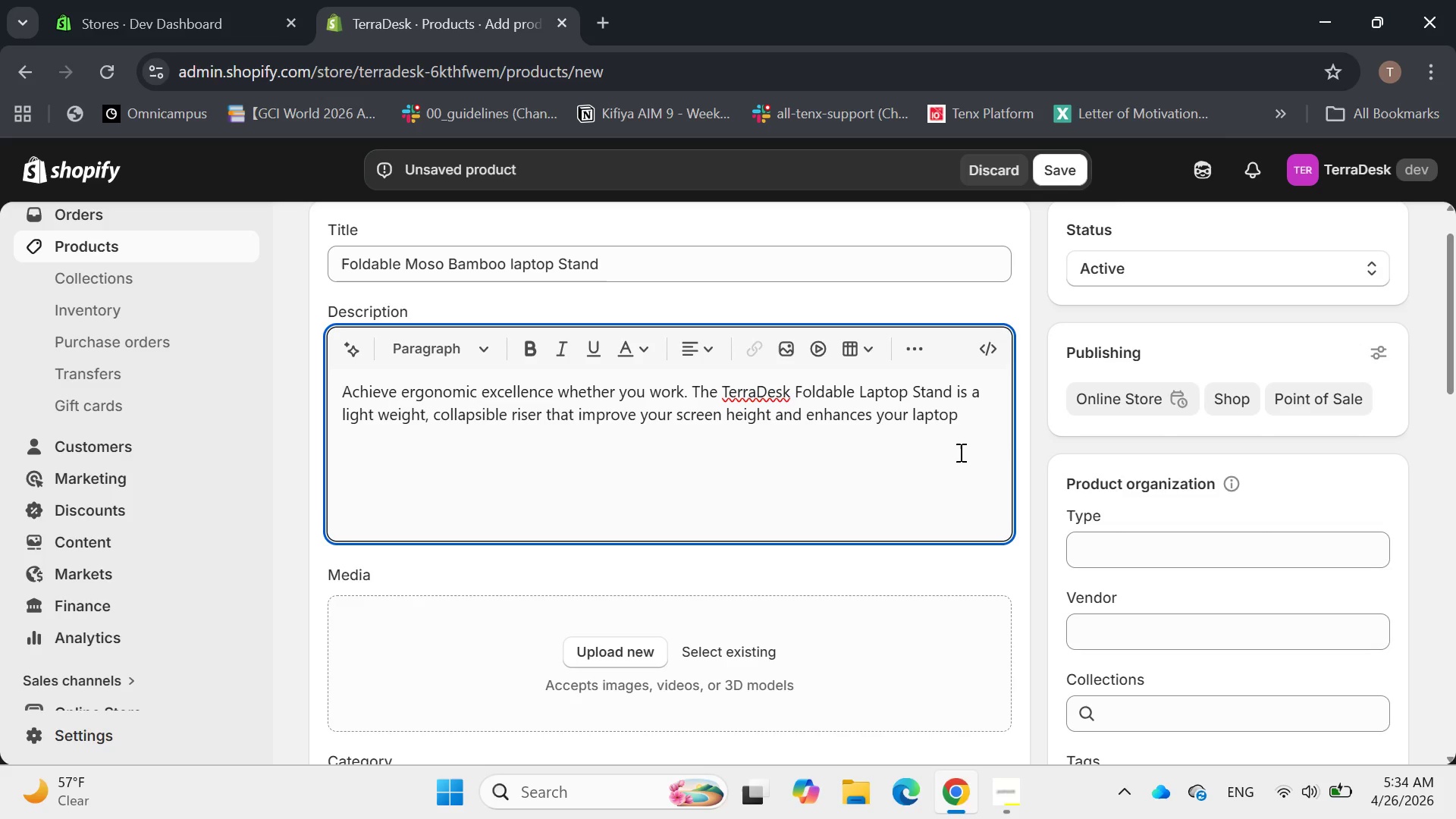 
type('s aitl)
key(Backspace)
key(Backspace)
type(rflow. y)
key(Backspace)
key(Backspace)
type(By light)
key(Backspace)
key(Backspace)
key(Backspace)
type(fting the device off the desk, it prevents he)
key(Backspace)
type(overheating )
 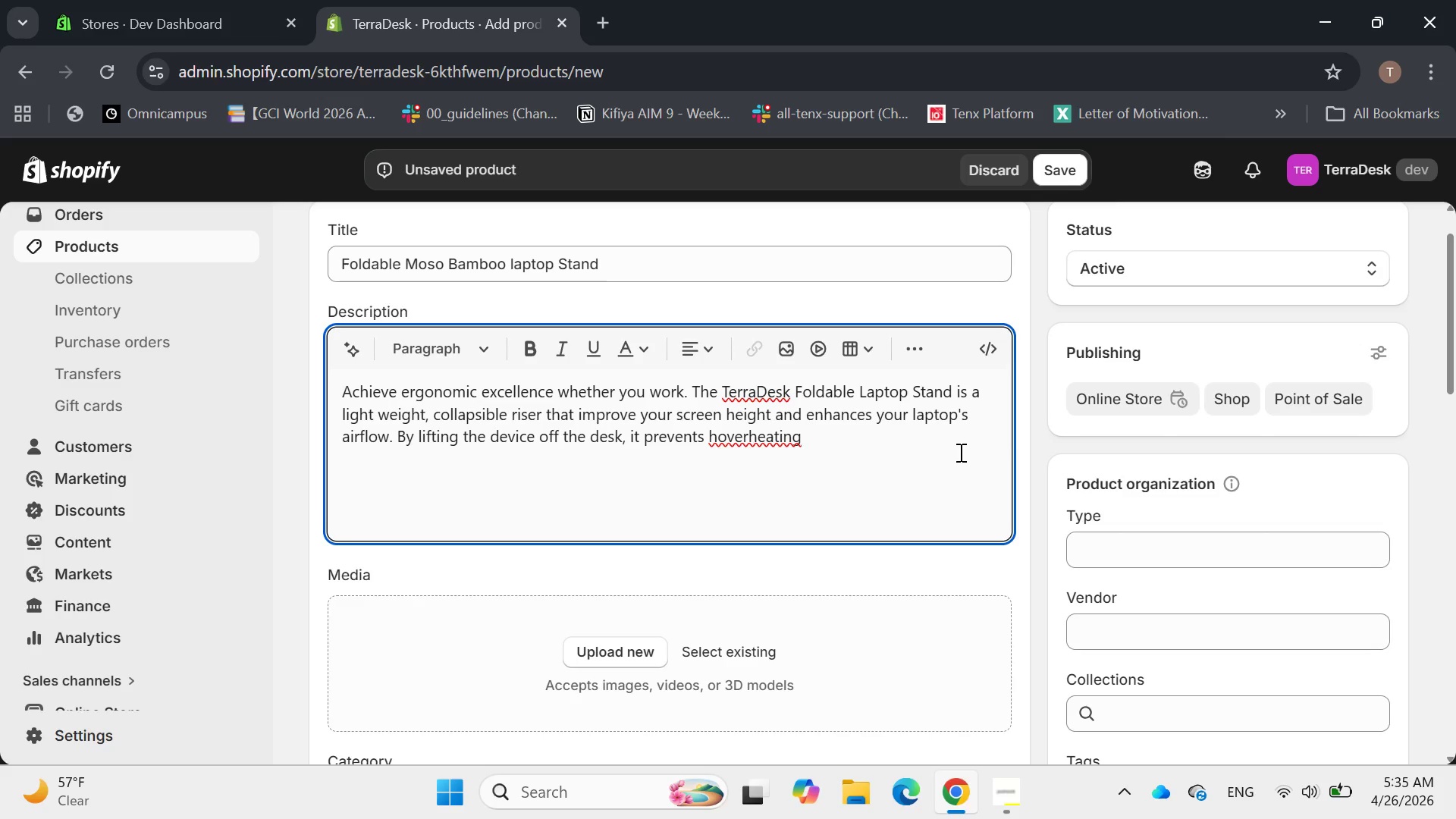 
hold_key(key=ArrowLeft, duration=0.78)
 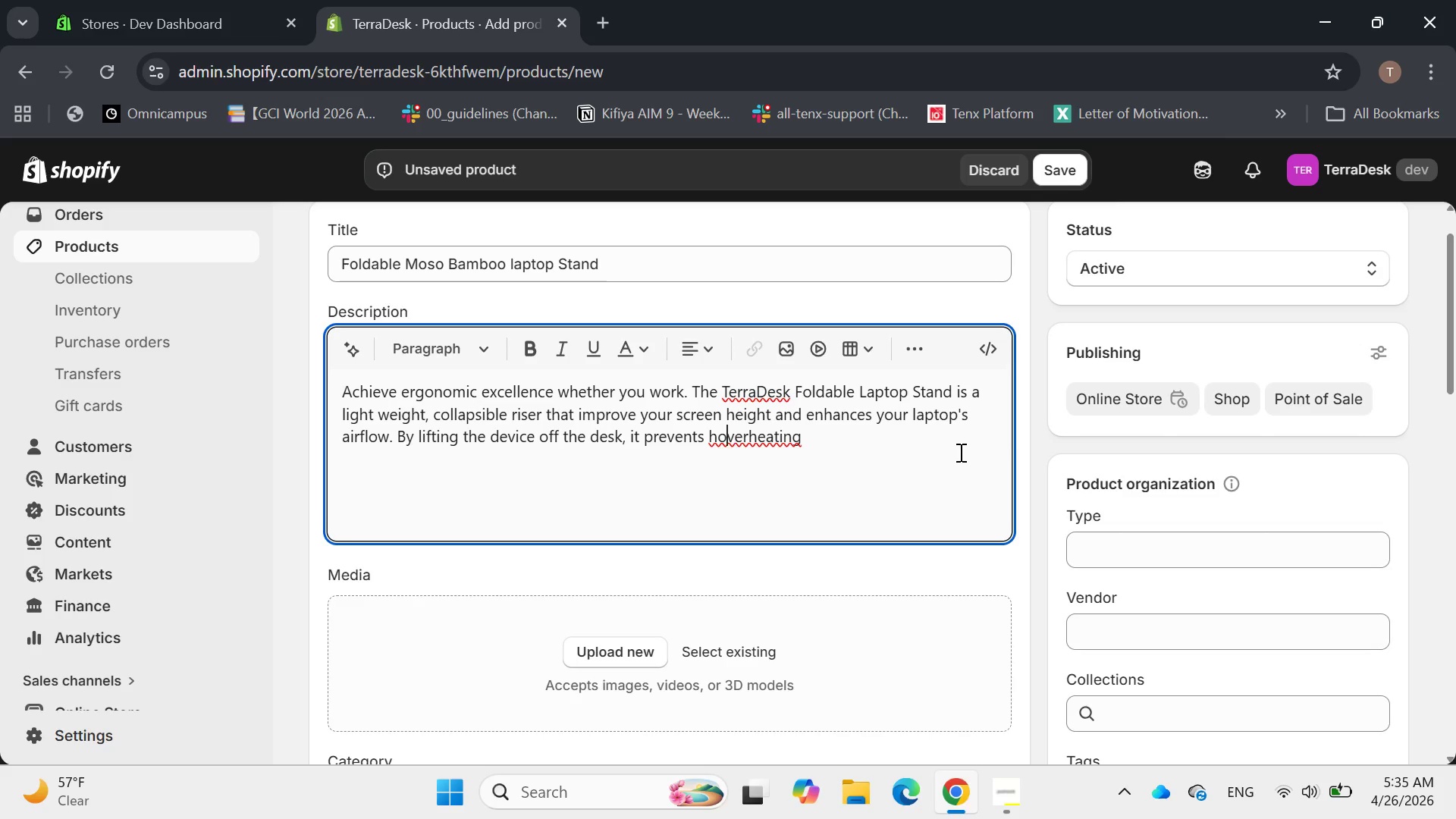 
key(ArrowLeft)
 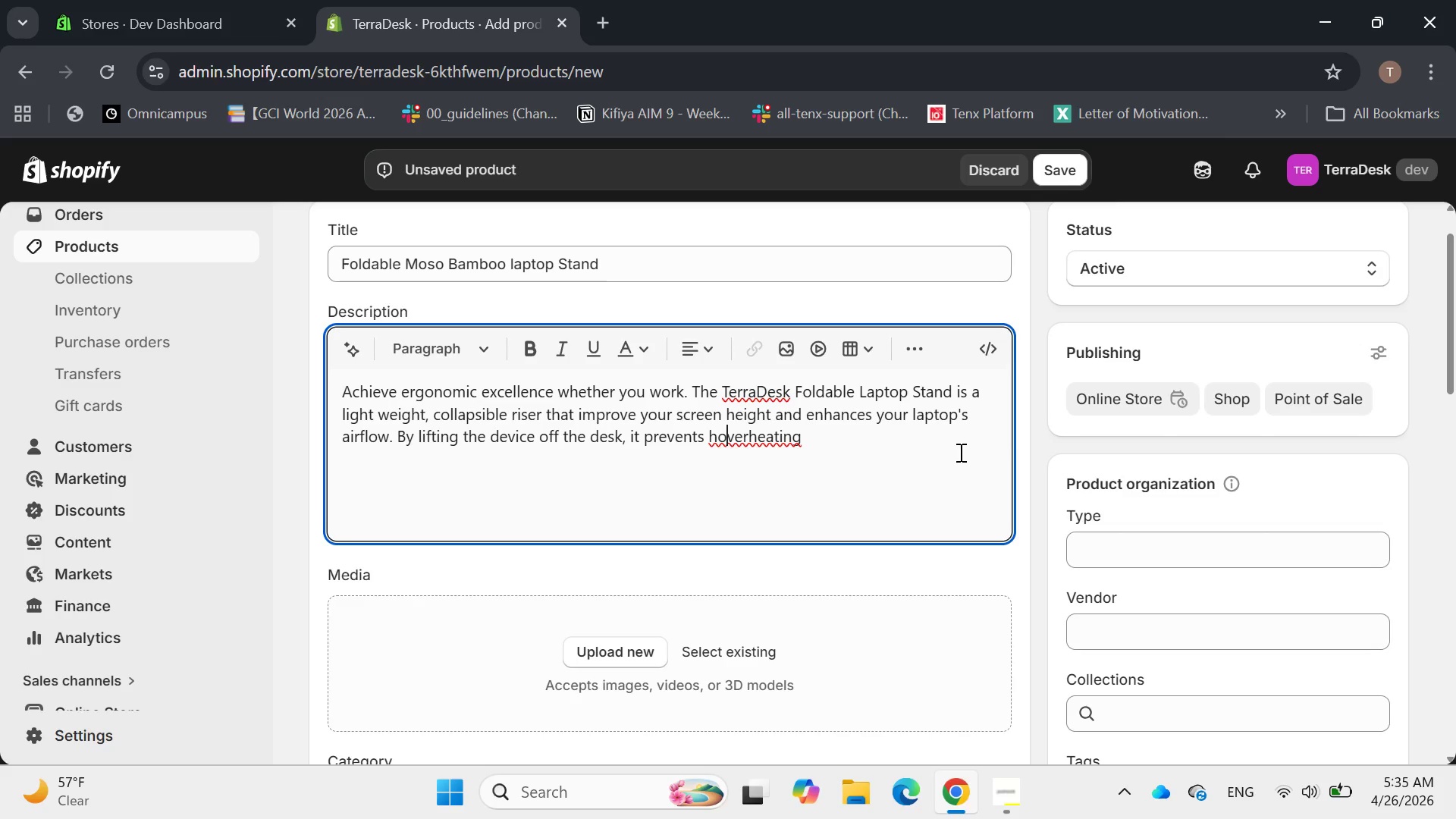 
key(ArrowLeft)
 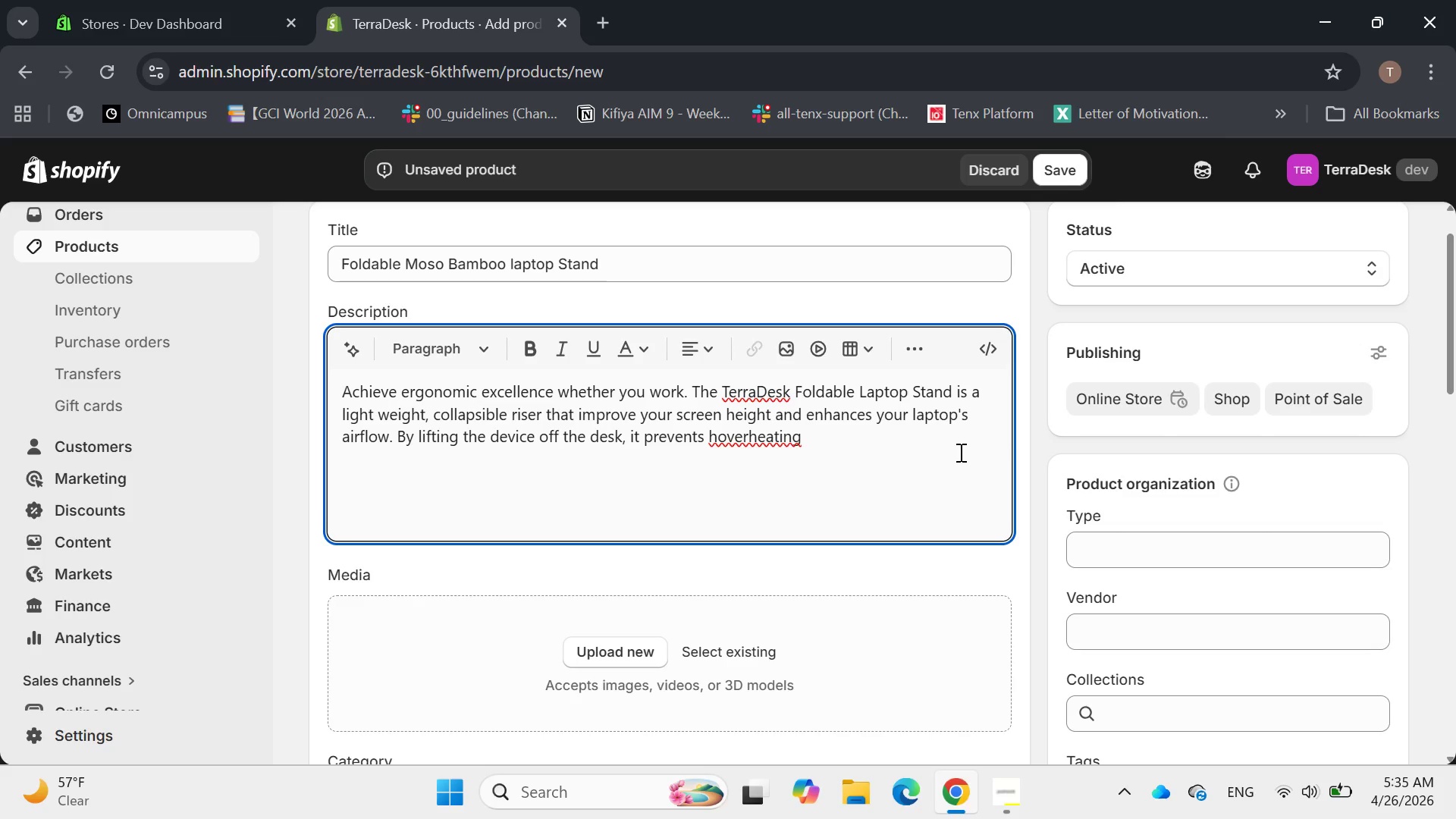 
key(Backspace)
 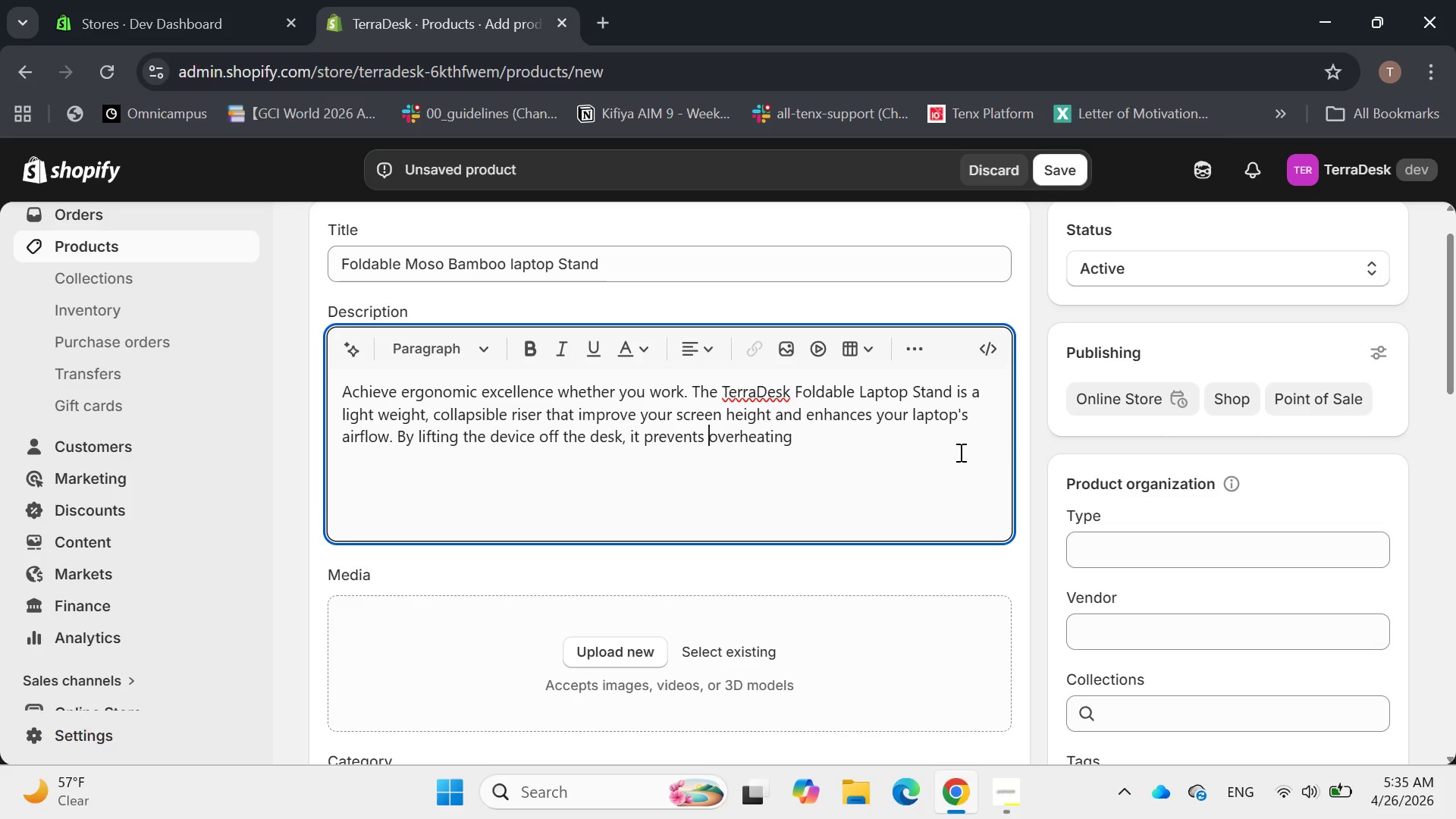 
key(ArrowRight)
 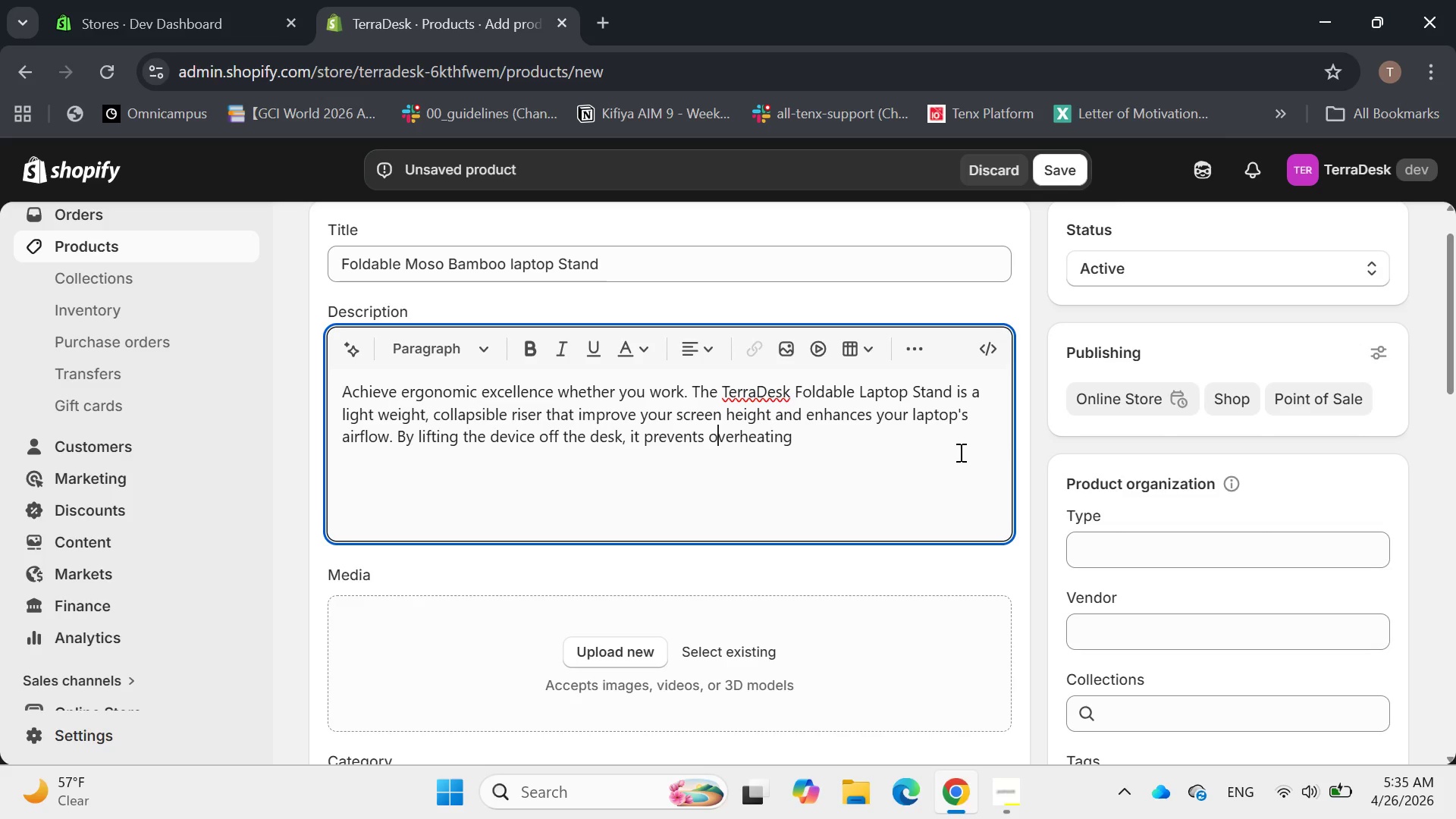 
key(ArrowRight)
 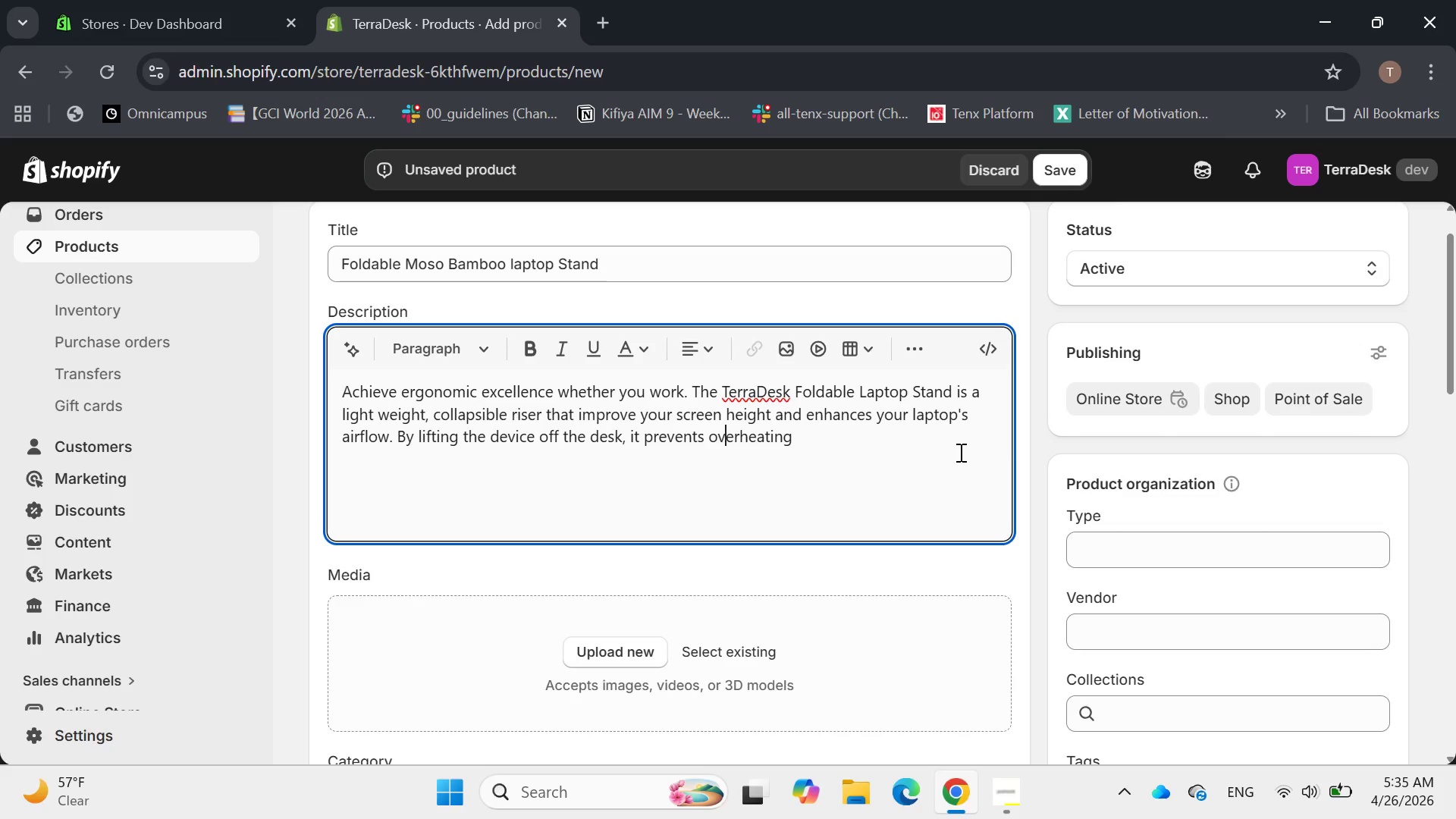 
key(ArrowRight)
 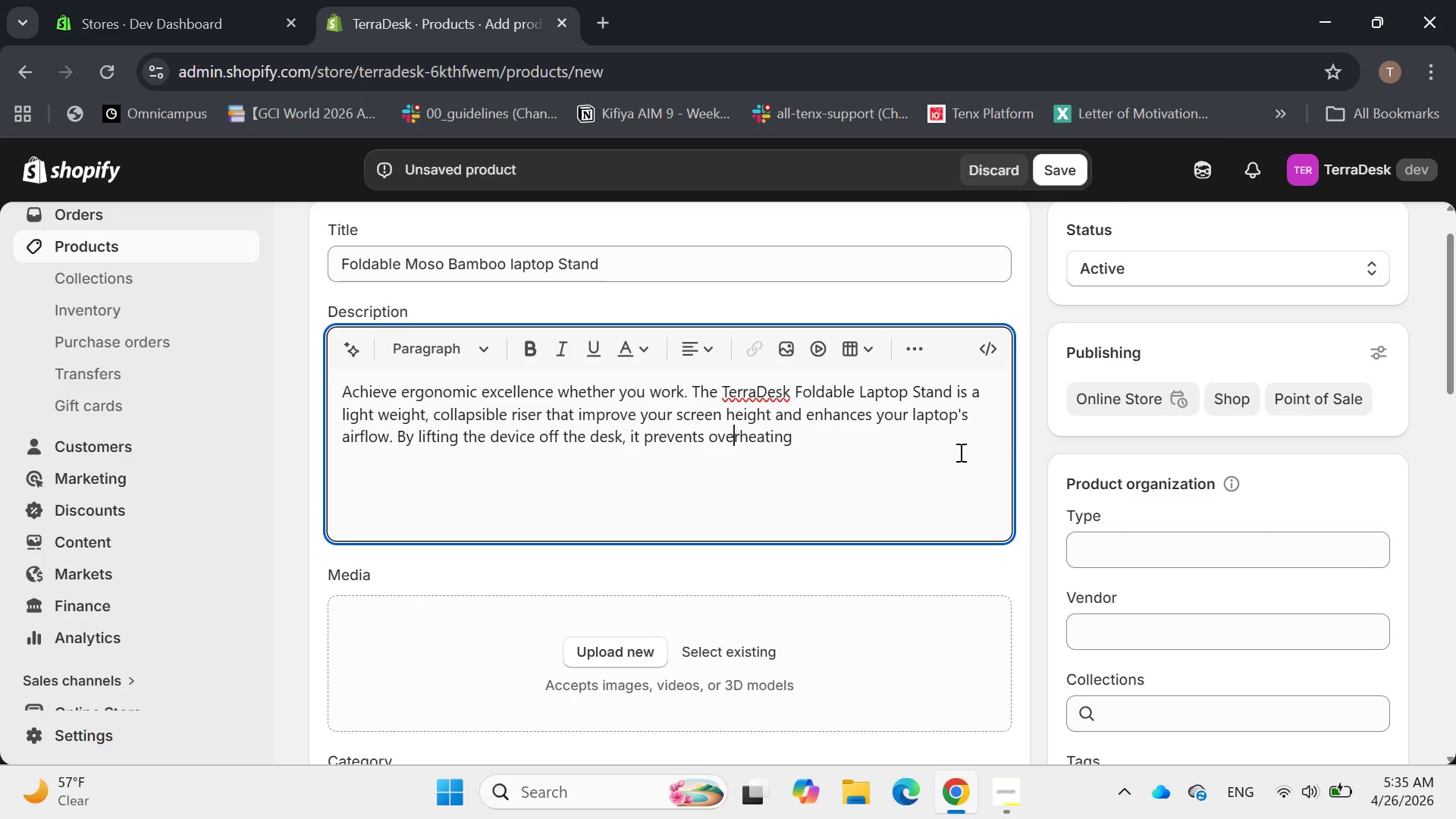 
key(ArrowRight)
 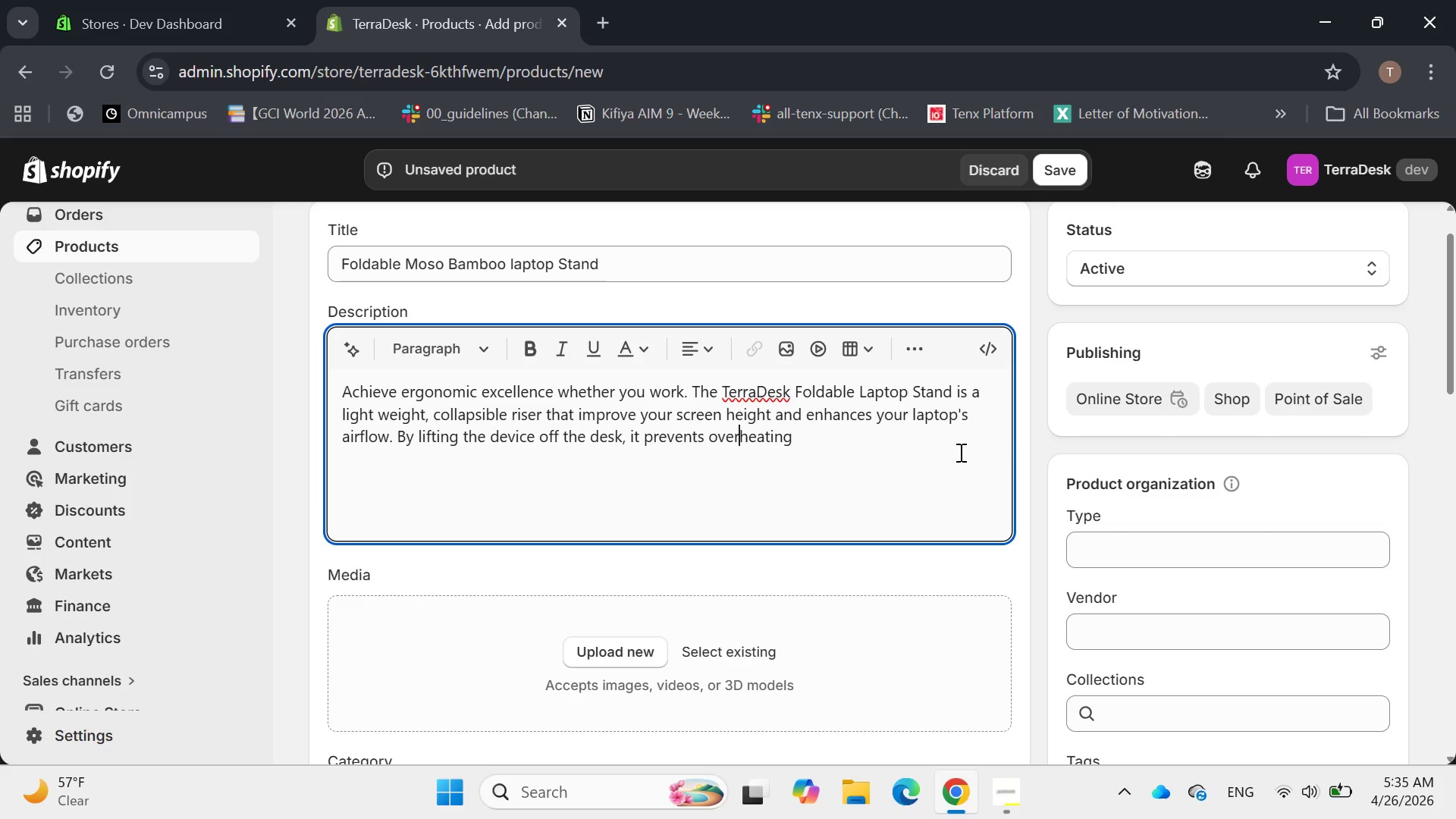 
hold_key(key=ArrowRight, duration=0.91)
 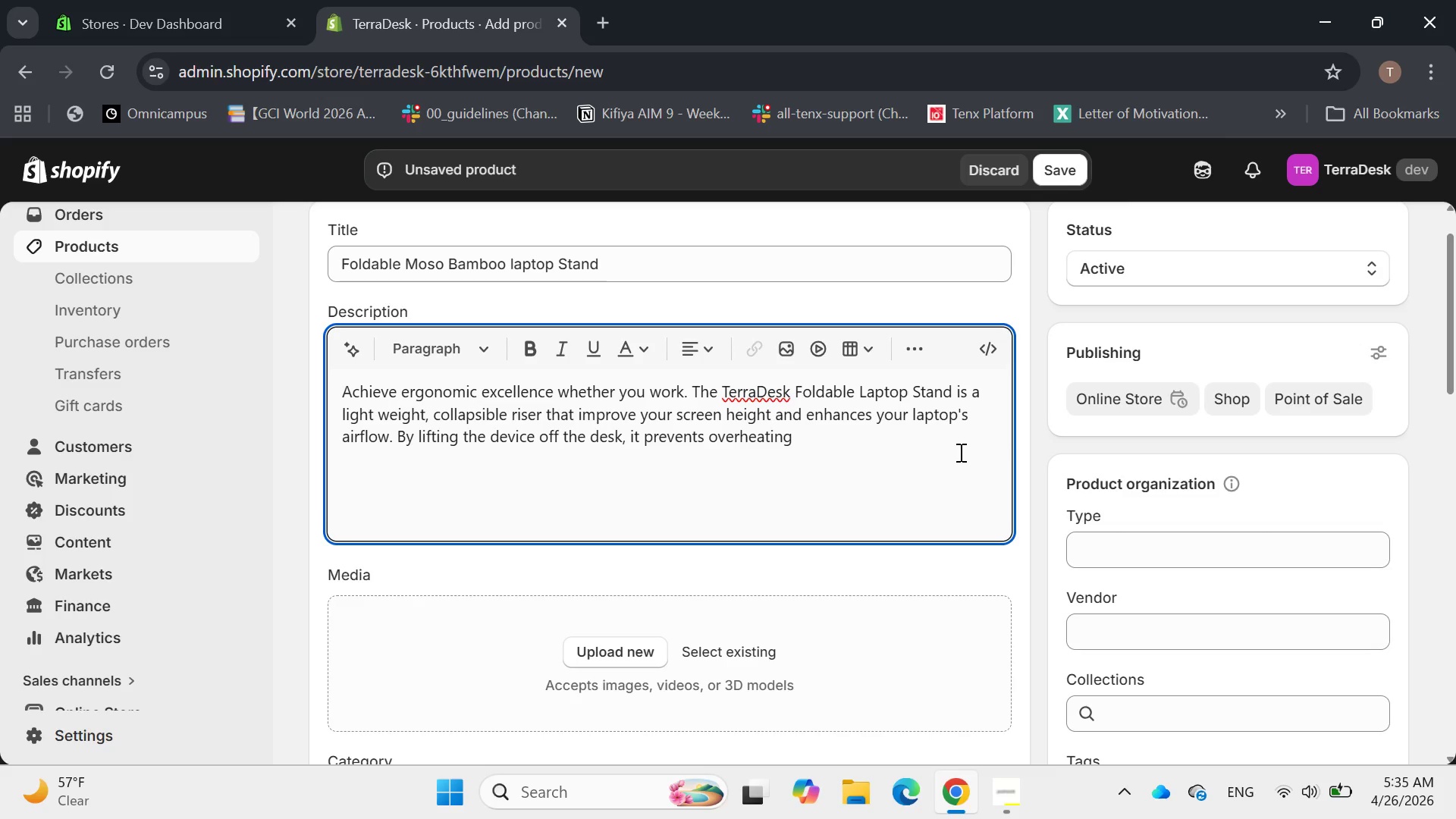 
type(naturally, s)
key(Backspace)
type(e)
key(Backspace)
type(lectric)
 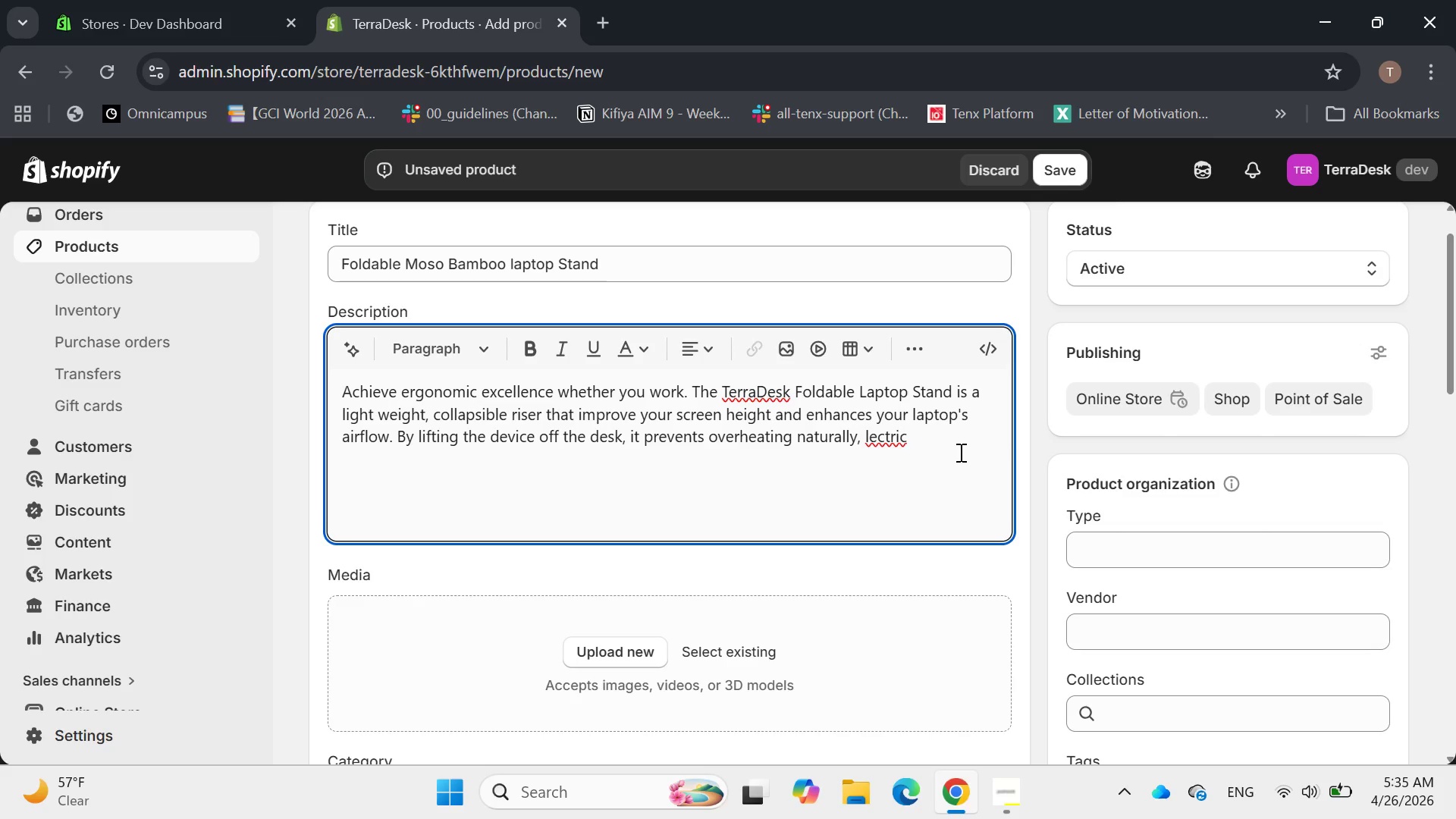 
wait(7.7)
 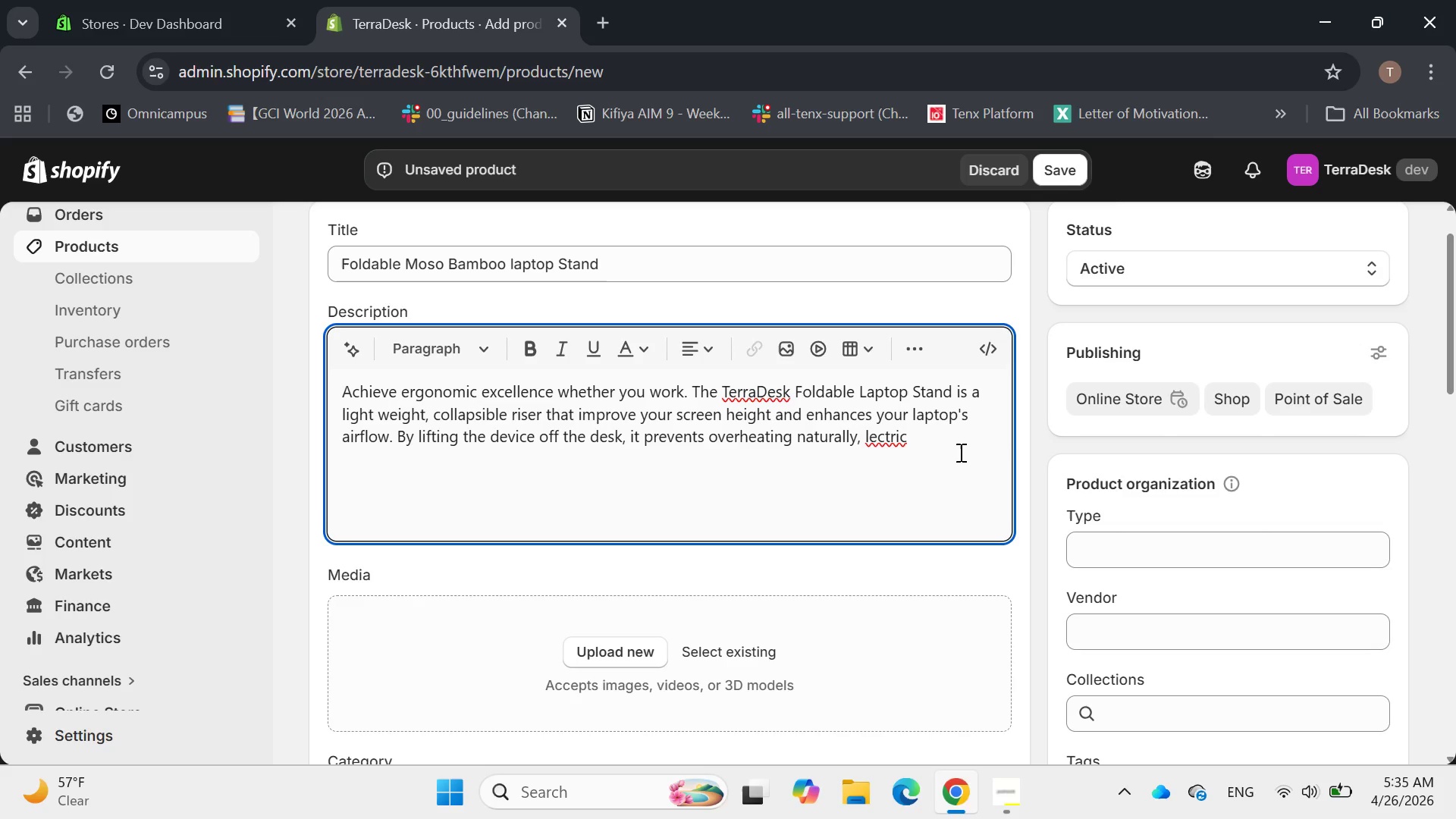 
key(Backspace)
key(Backspace)
key(Backspace)
key(Backspace)
key(Backspace)
key(Backspace)
key(Backspace)
type(eliminate )
key(Backspace)
key(Backspace)
type(ubf)
key(Backspace)
key(Backspace)
key(Backspace)
type(ing the neef )
key(Backspace)
key(Backspace)
type(D)
key(Backspace)
type(d )
key(Backspace)
key(Backspace)
key(Backspace)
key(Backspace)
key(Backspace)
 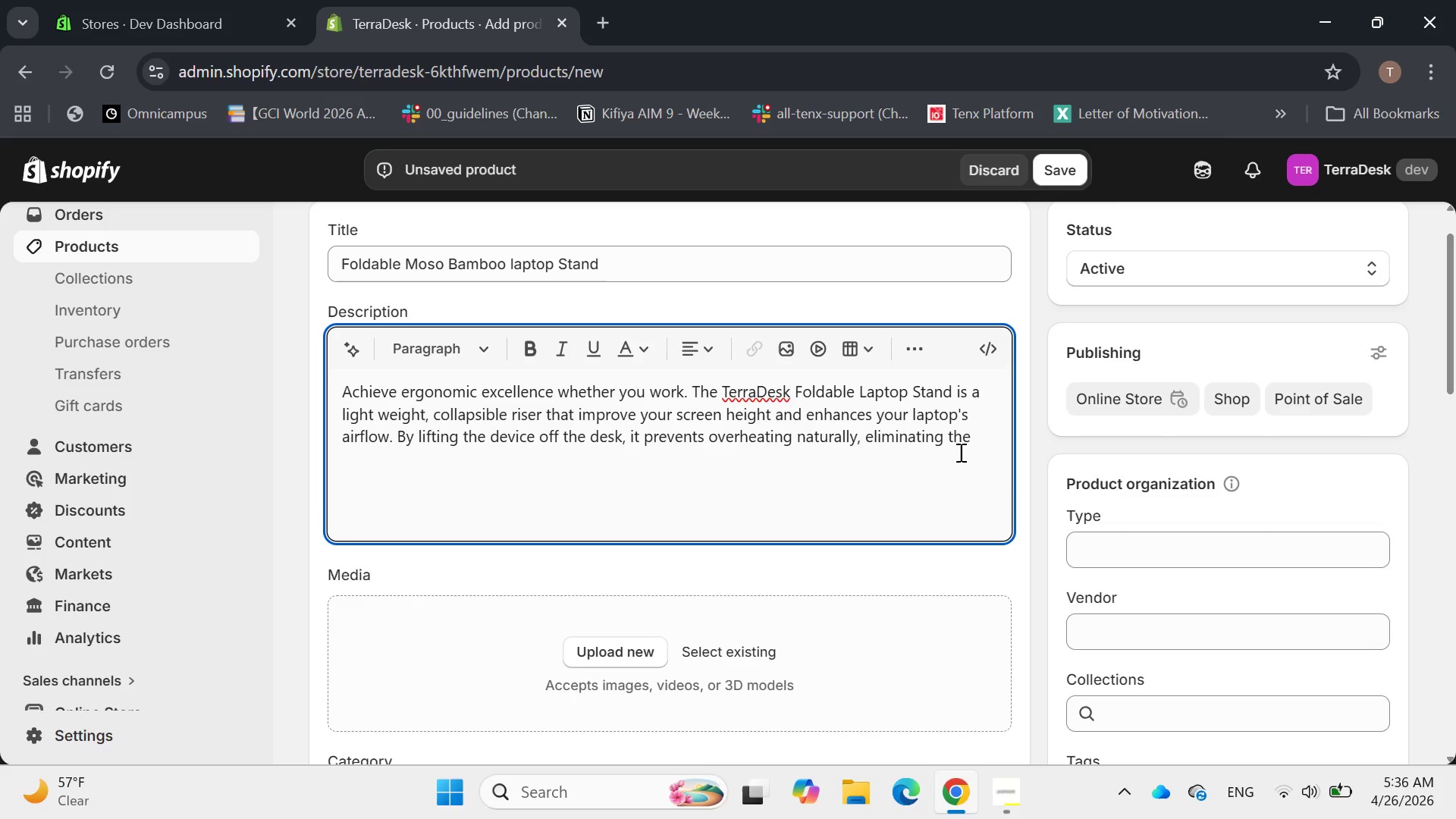 
key(Control+Z)
 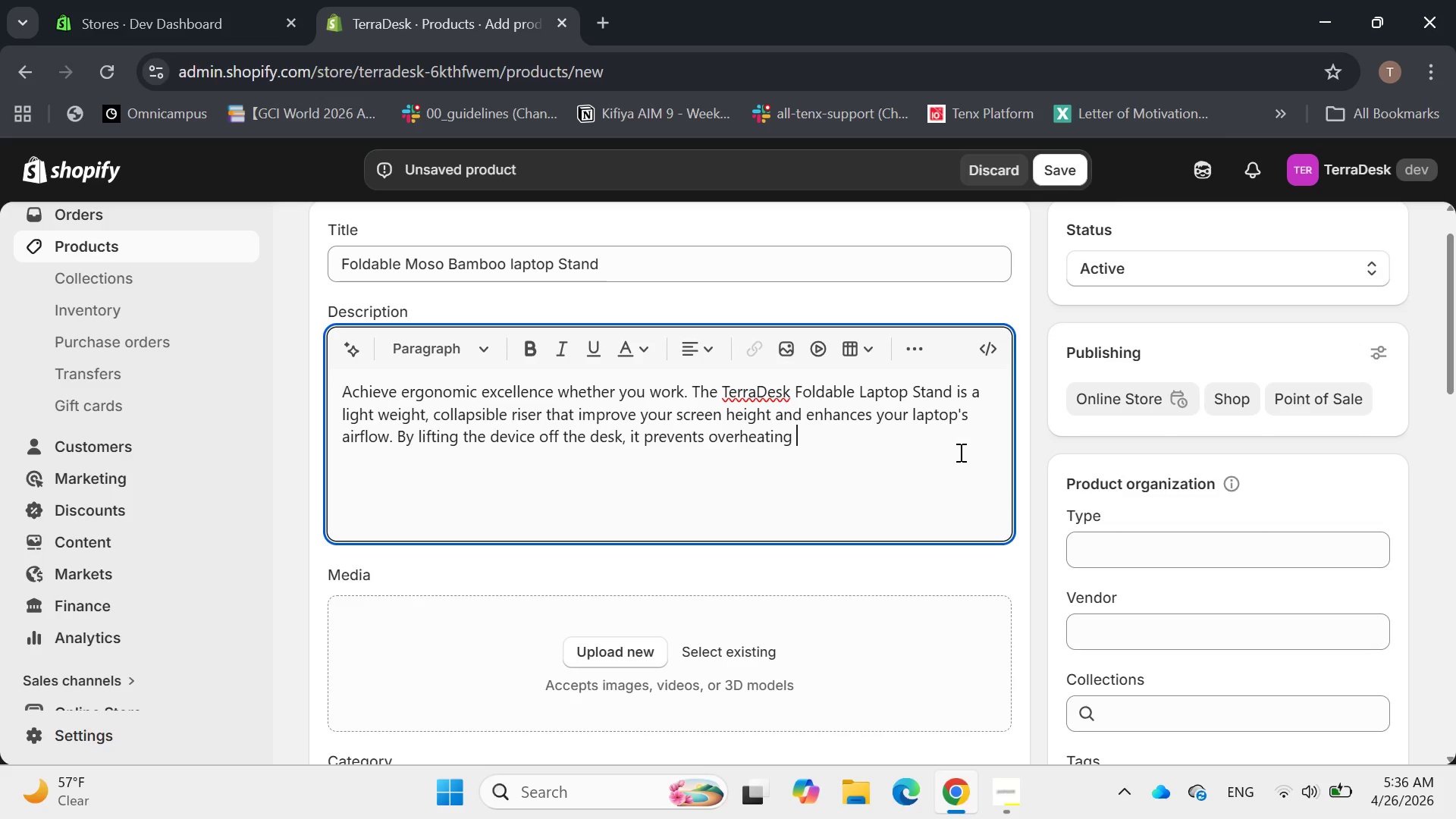 
key(Control+Y)
 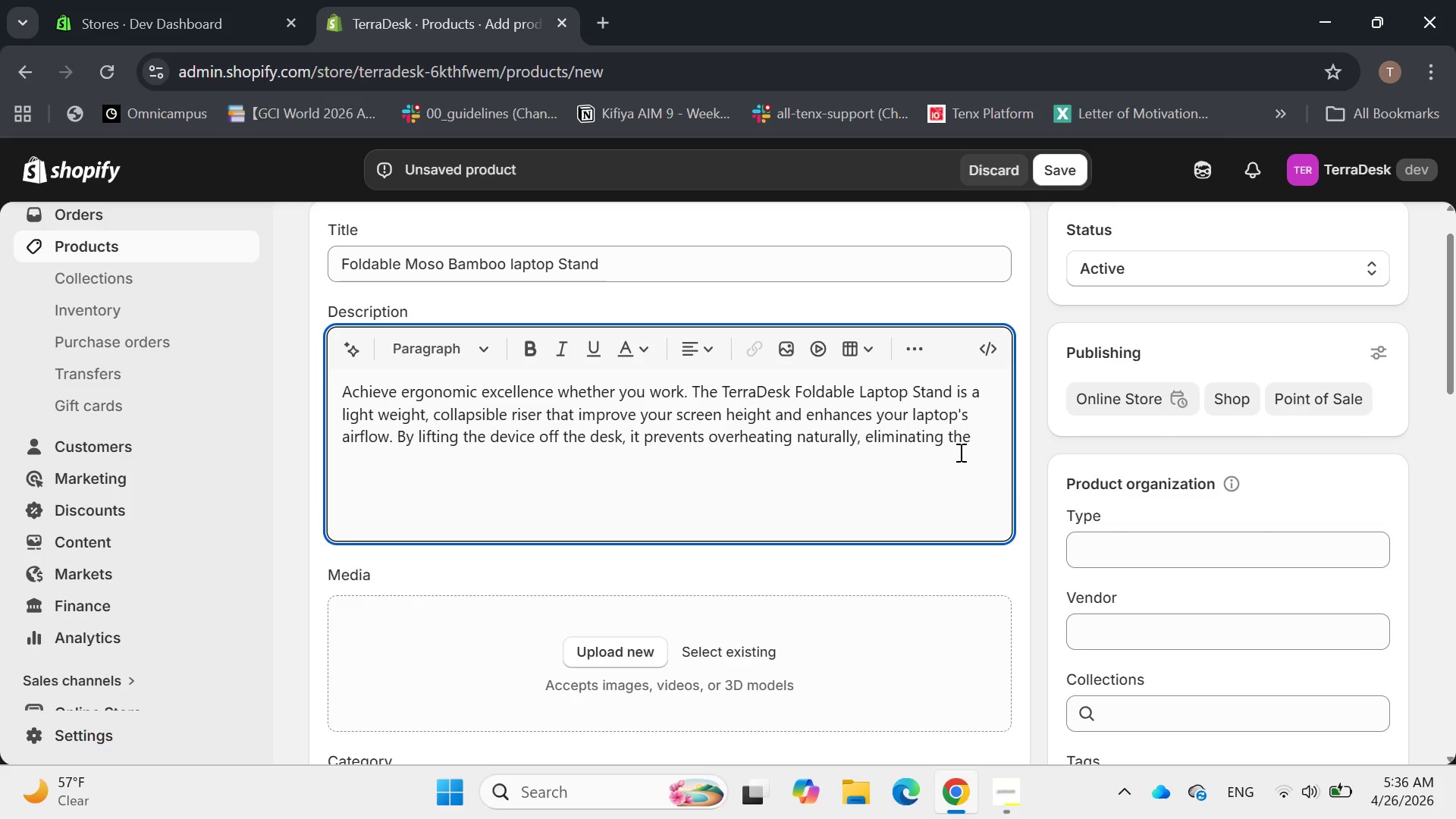 
type(need for noisy, energy )
key(Backspace)
type(-s)
key(Backspace)
type(consume)
key(Backspace)
type(ing plastic cooling a)
key(Backspace)
type(fans.)
 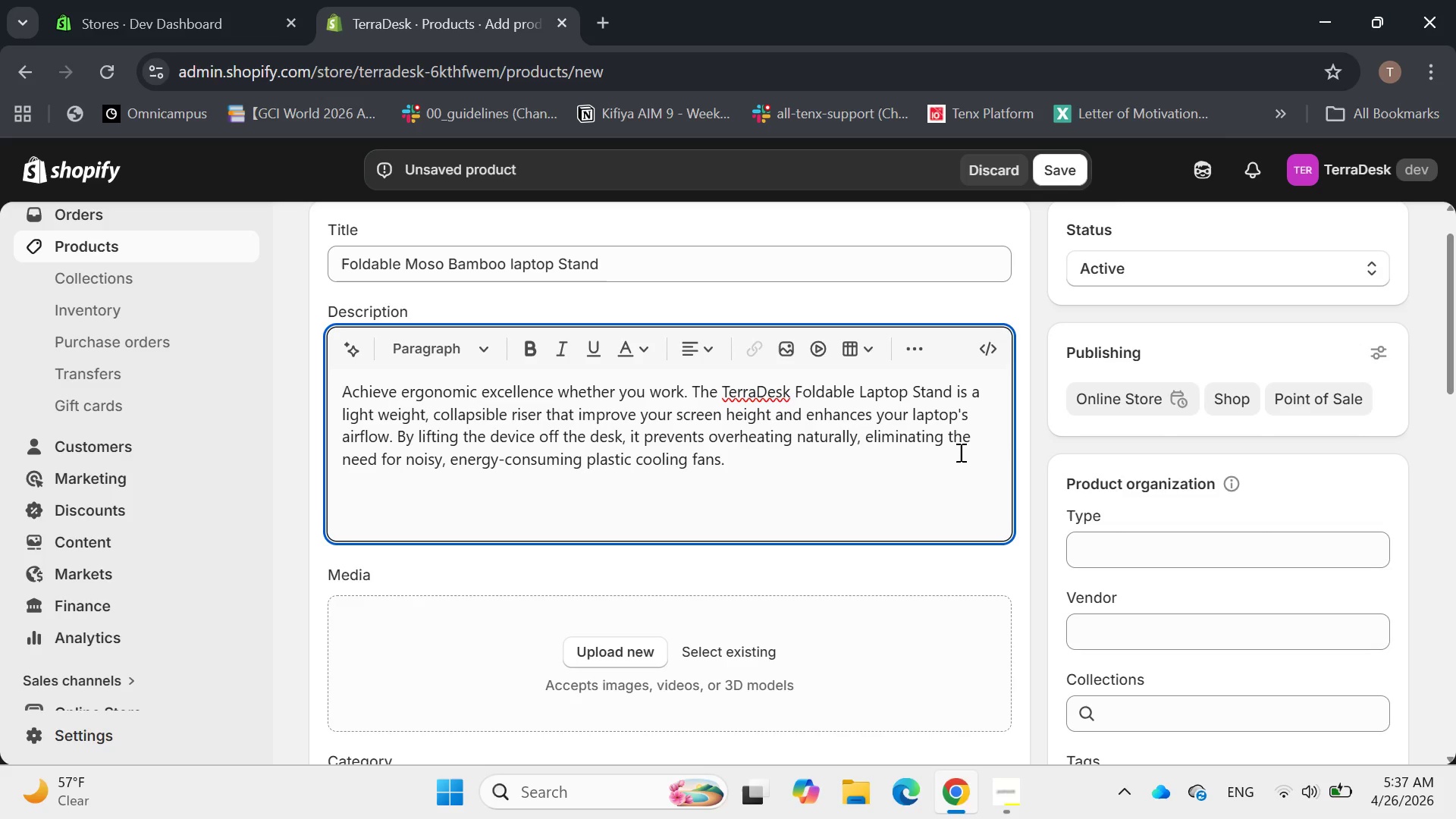 
scroll: coordinate [959, 452], scroll_direction: none, amount: 0.0
 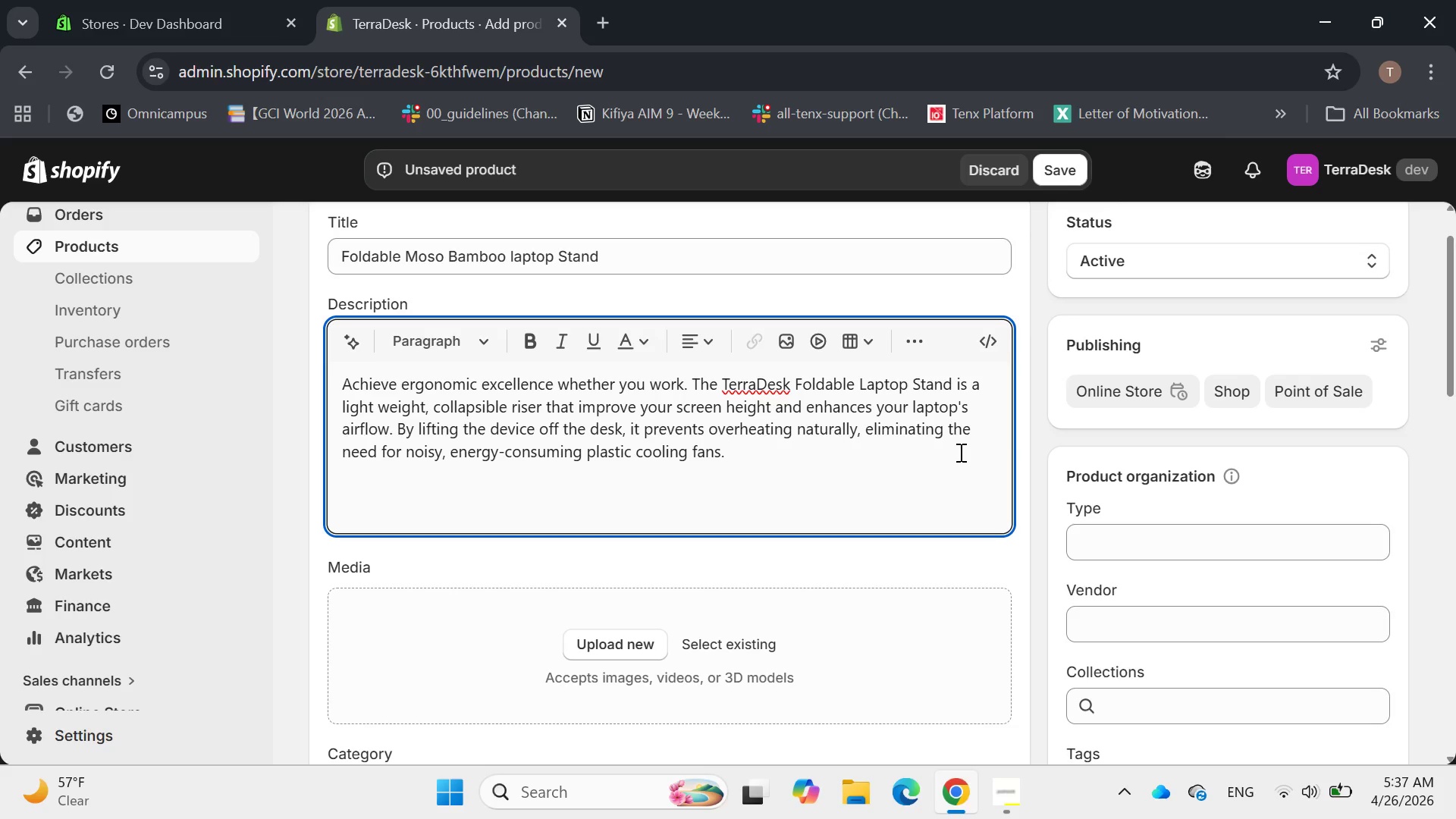 
key(Enter)
 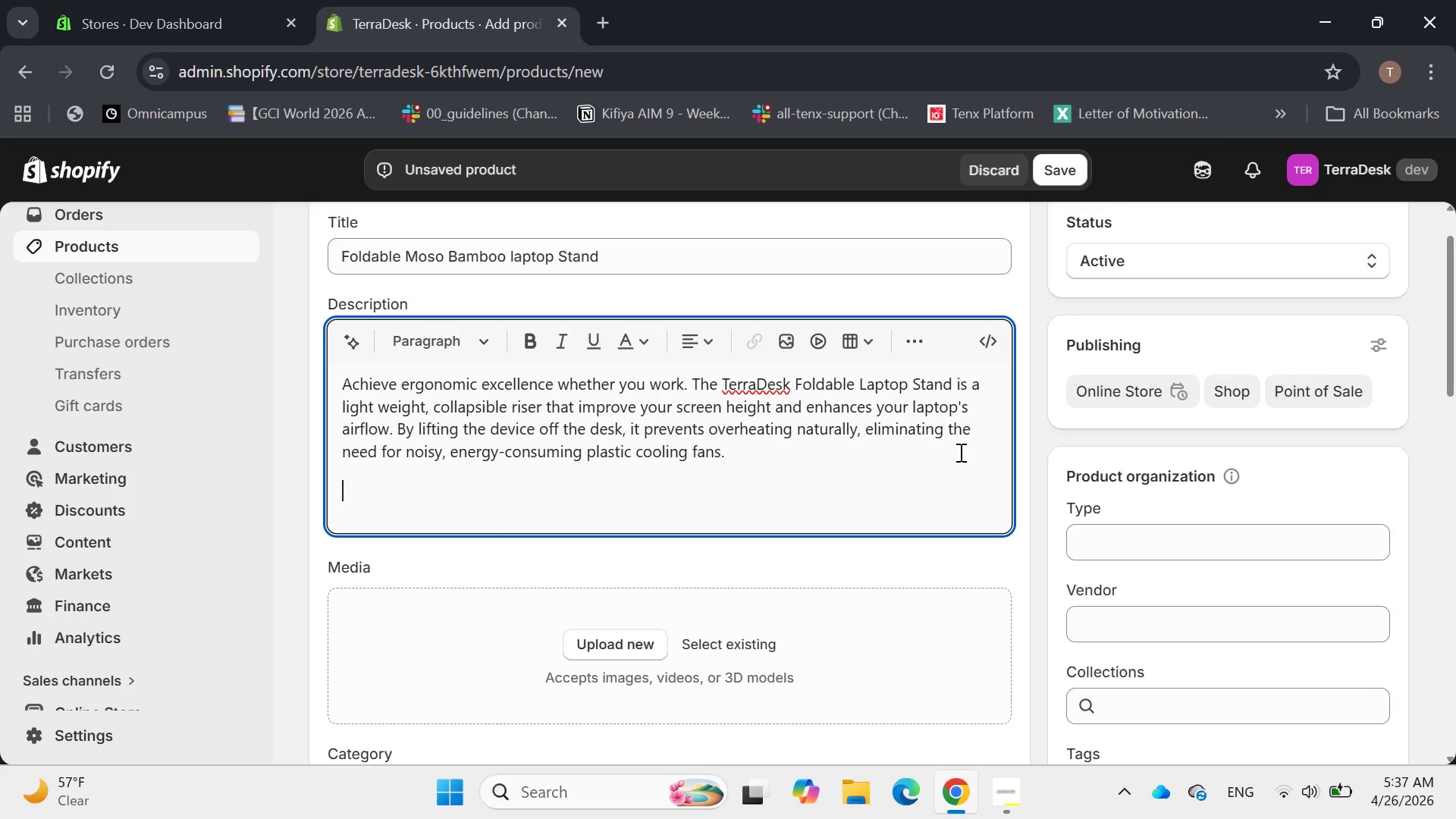 
key(Control+C)
 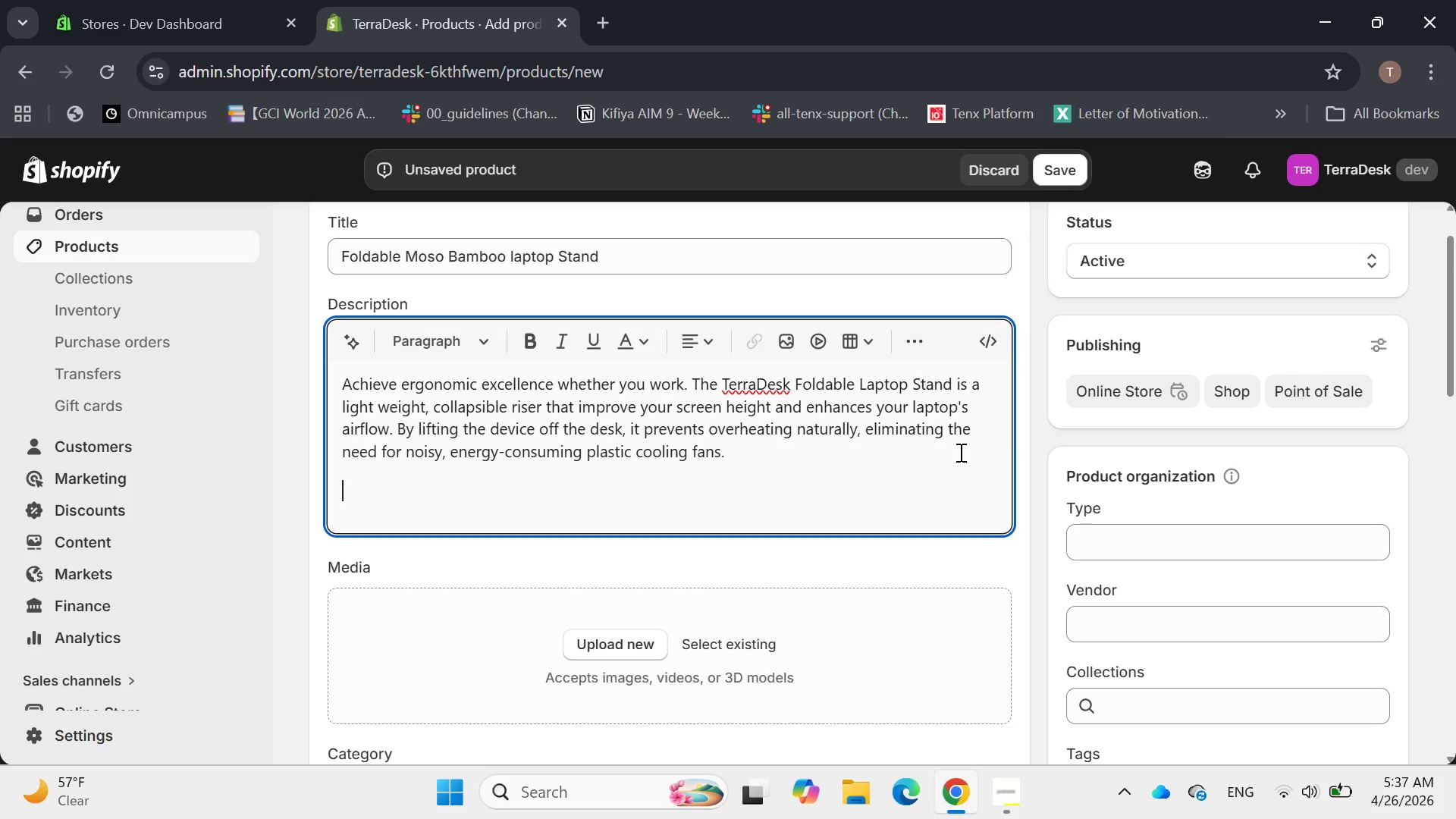 
type(onstructured from mod)
key(Backspace)
type(m)
key(Backspace)
 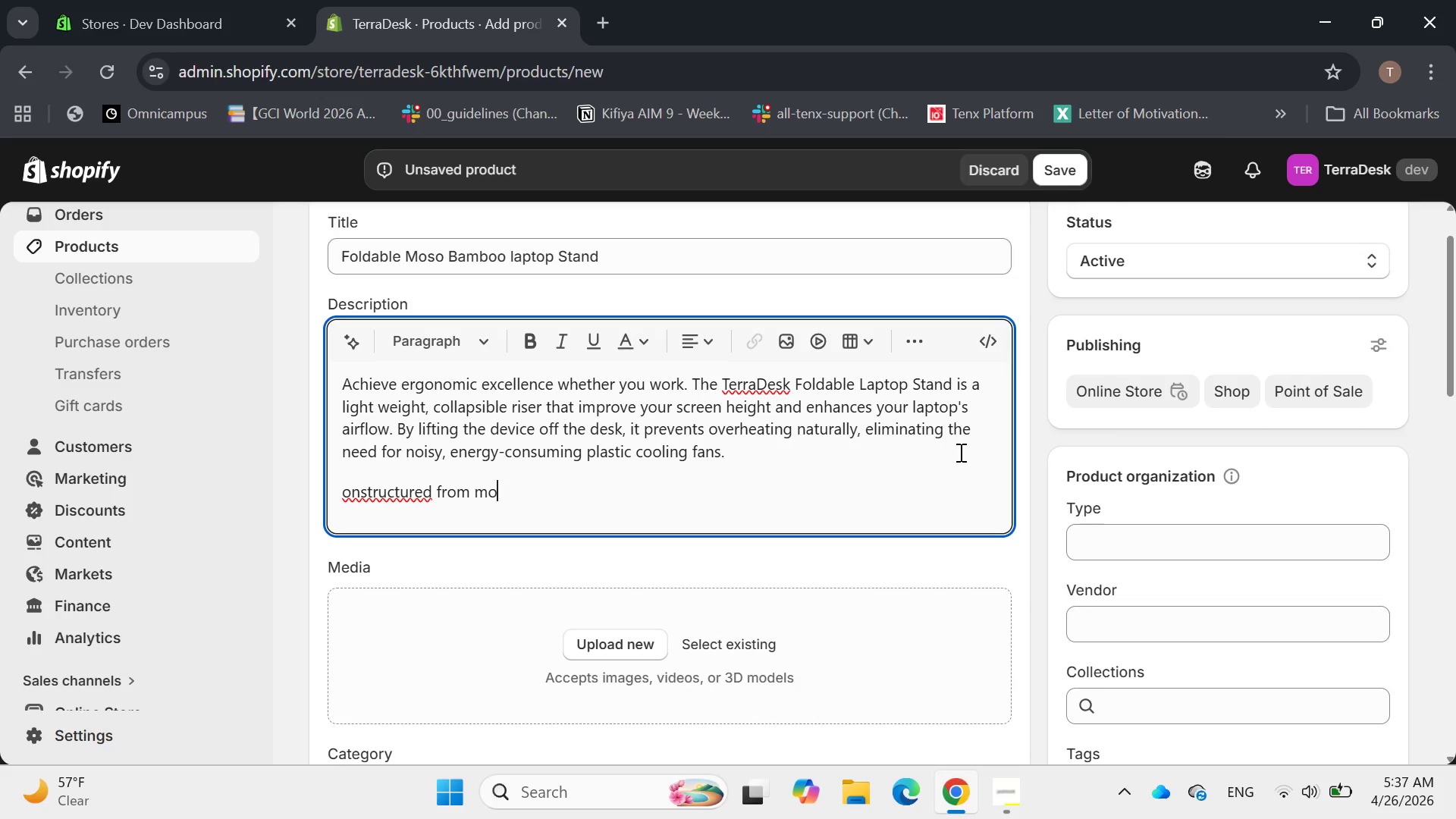 
hold_key(key=ArrowLeft, duration=0.86)
 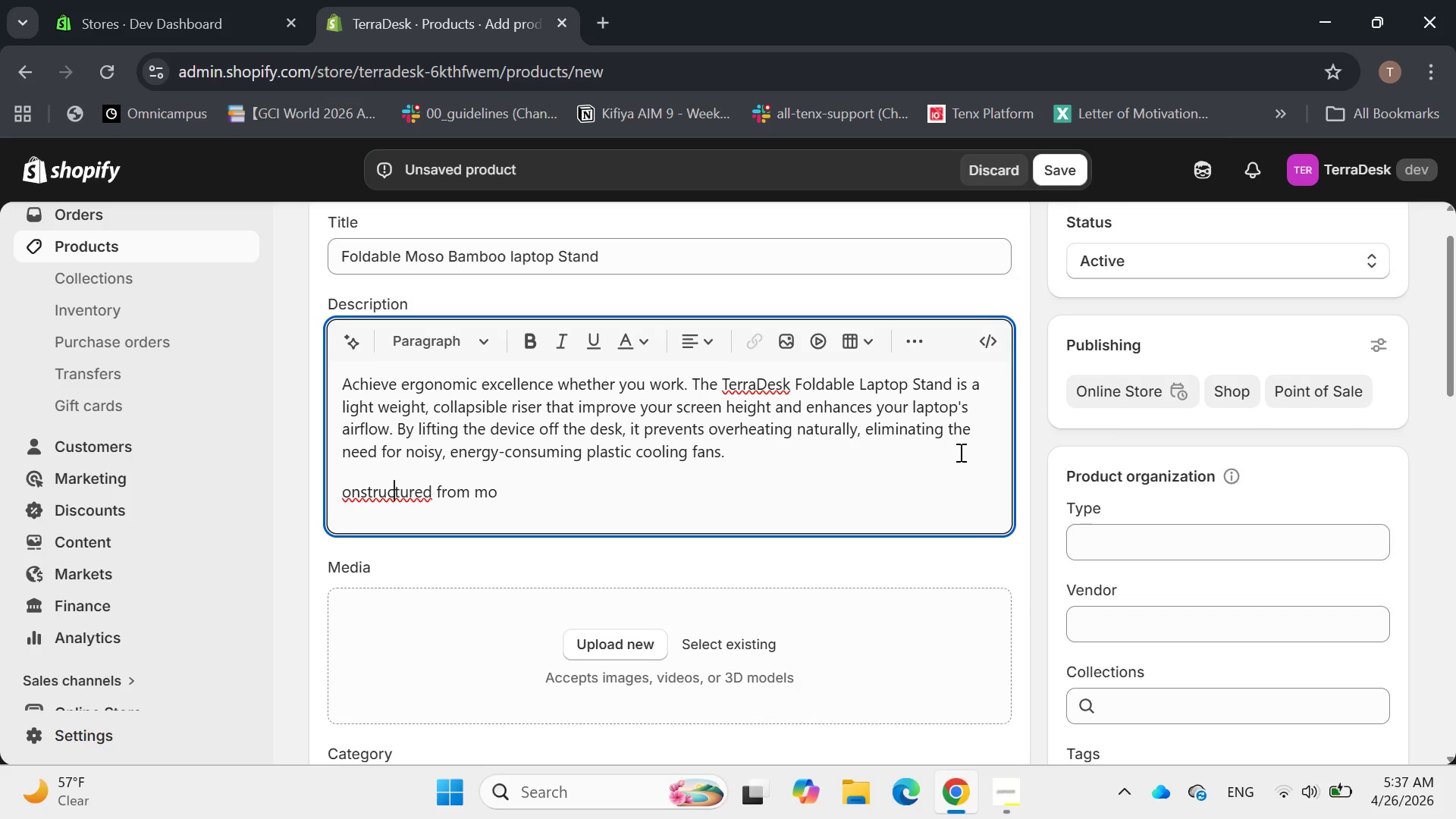 
key(ArrowLeft)
 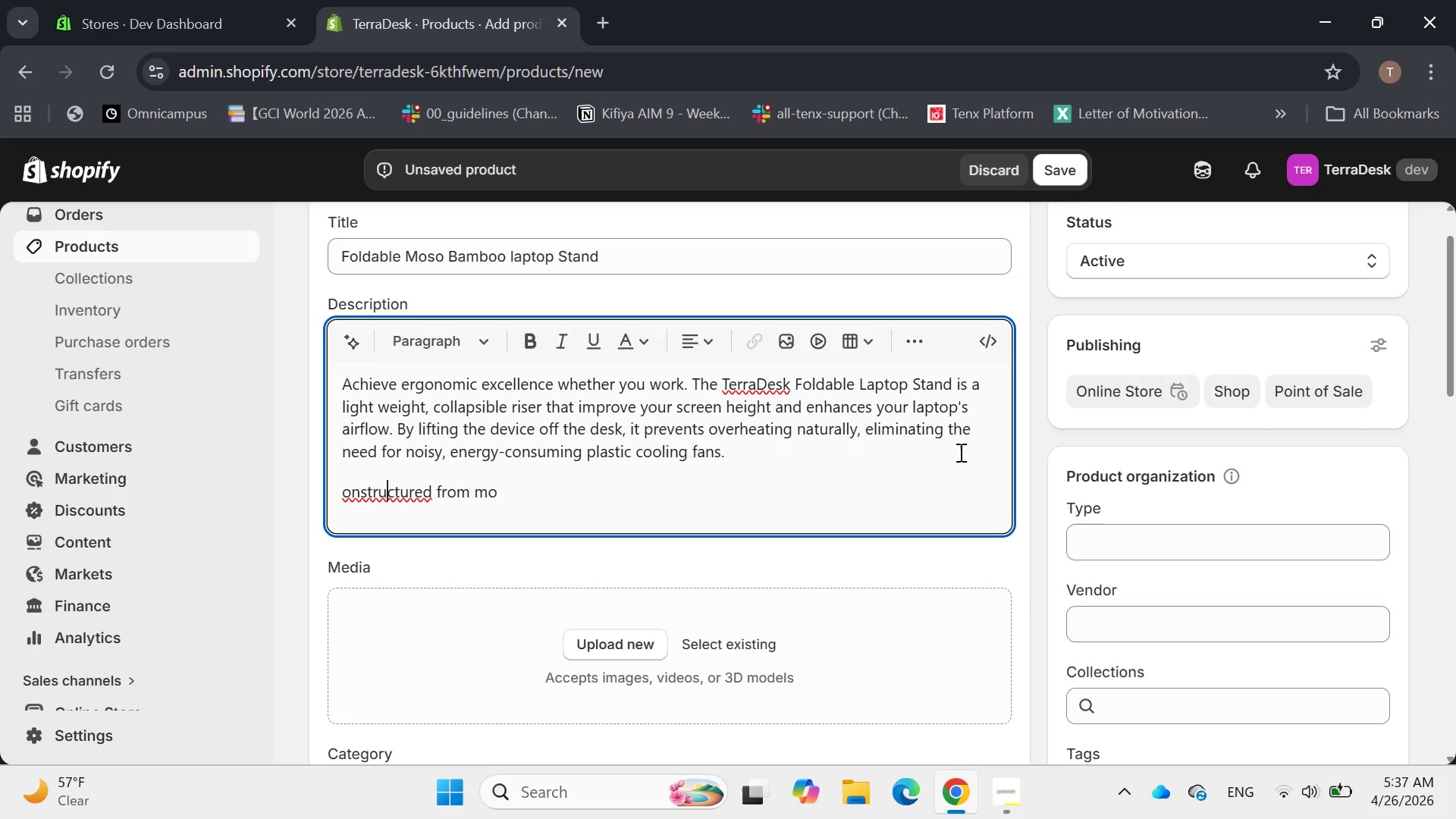 
key(ArrowLeft)
 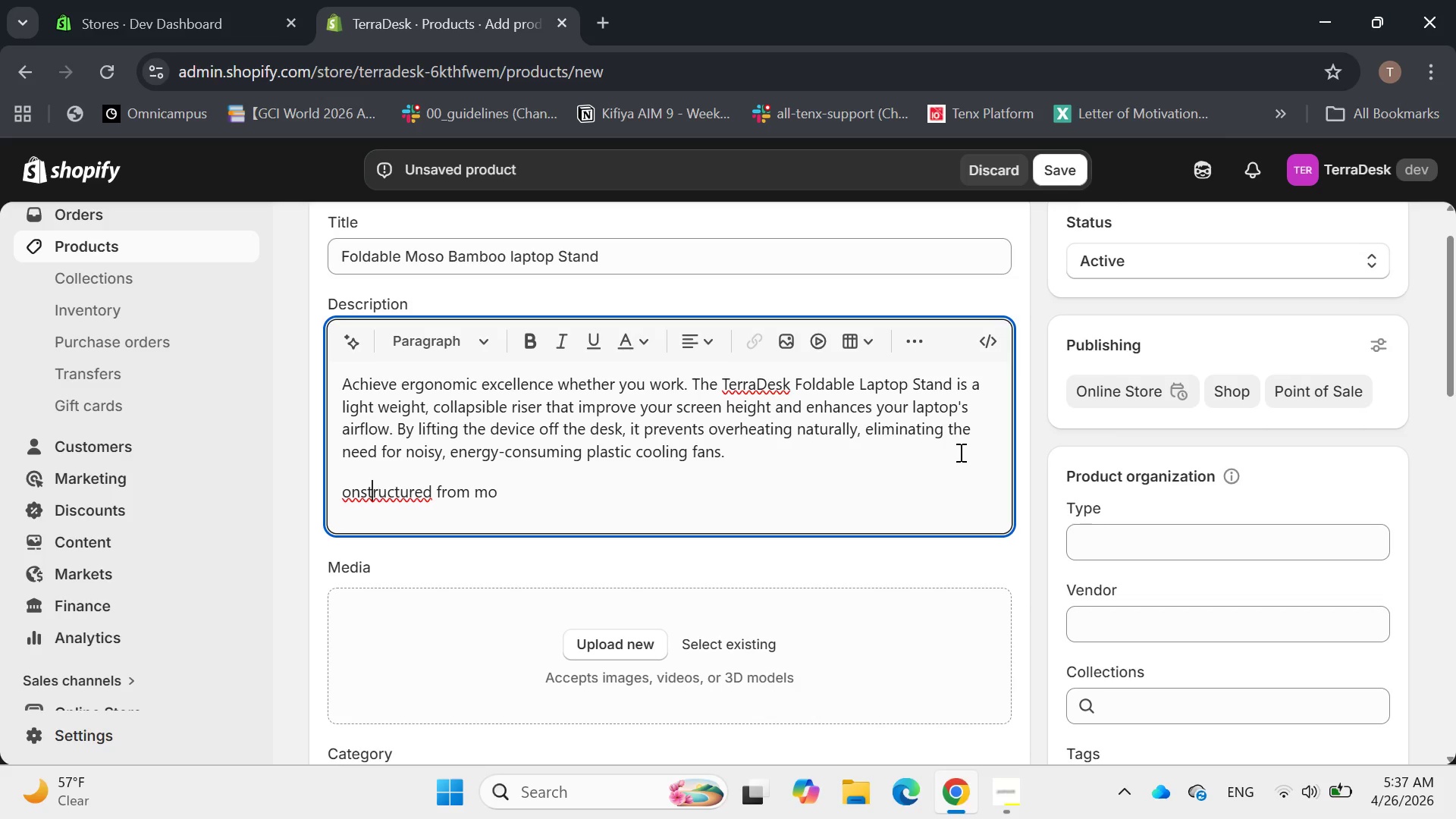 
key(ArrowLeft)
 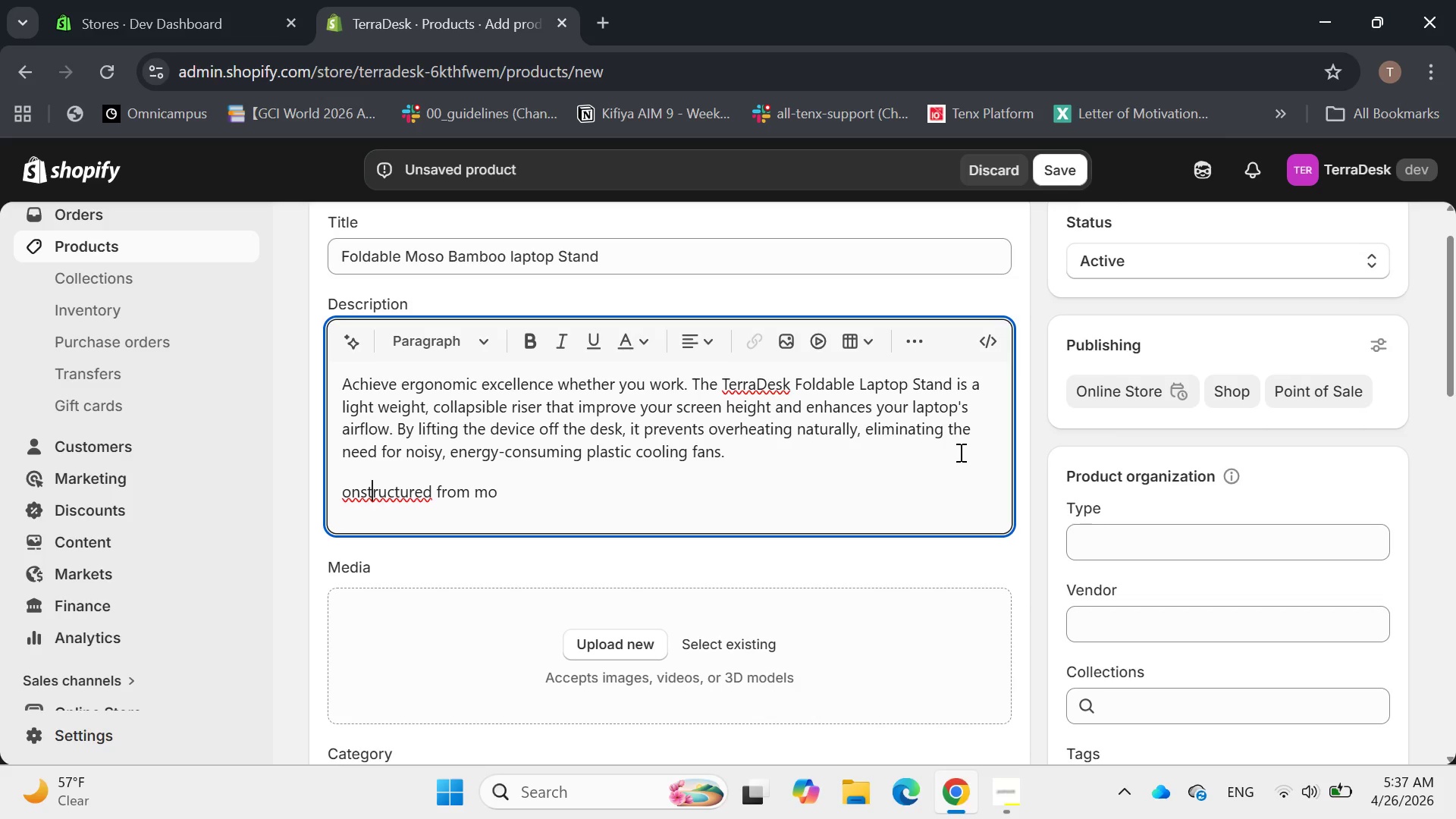 
key(ArrowLeft)
 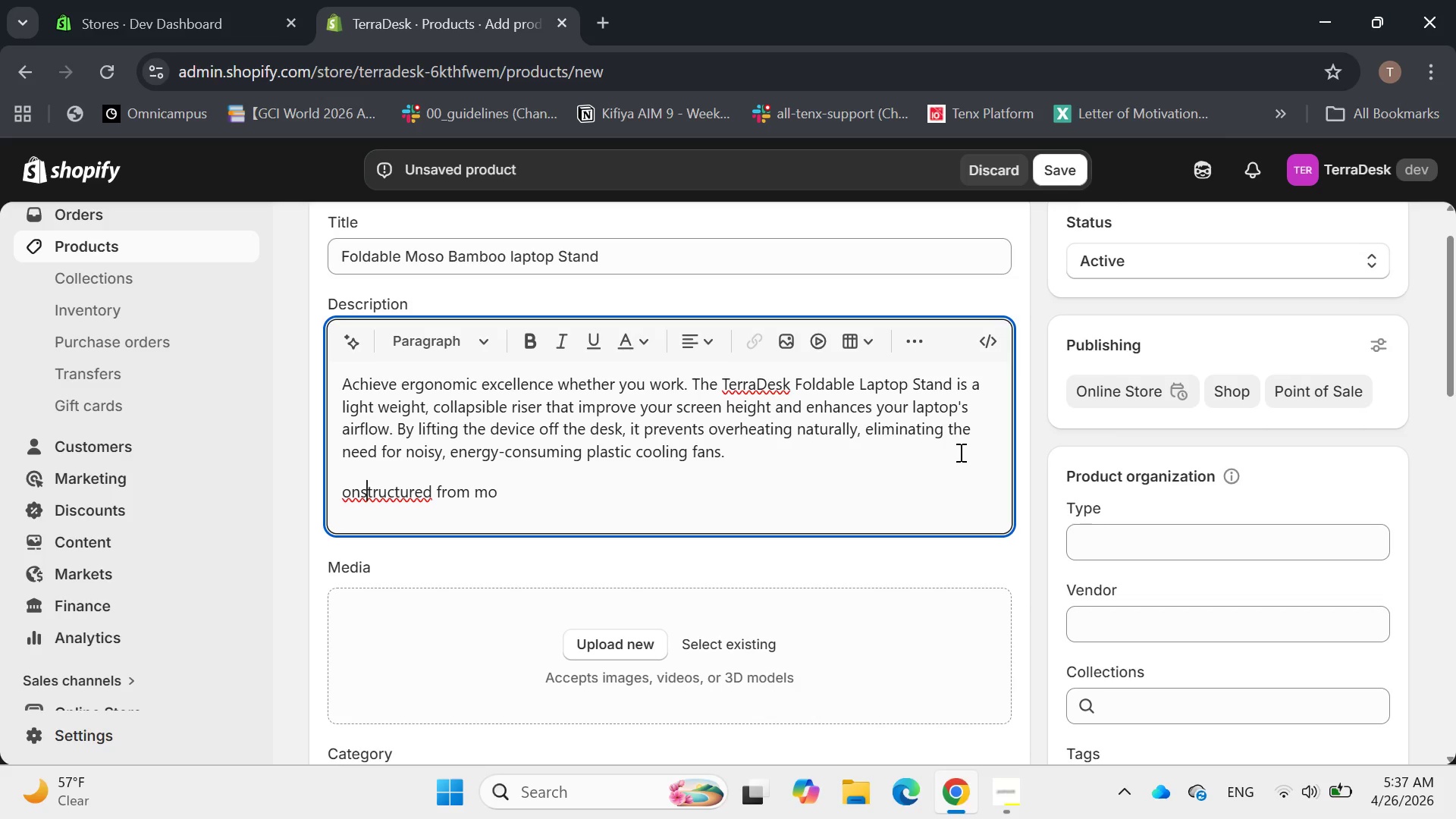 
key(ArrowLeft)
 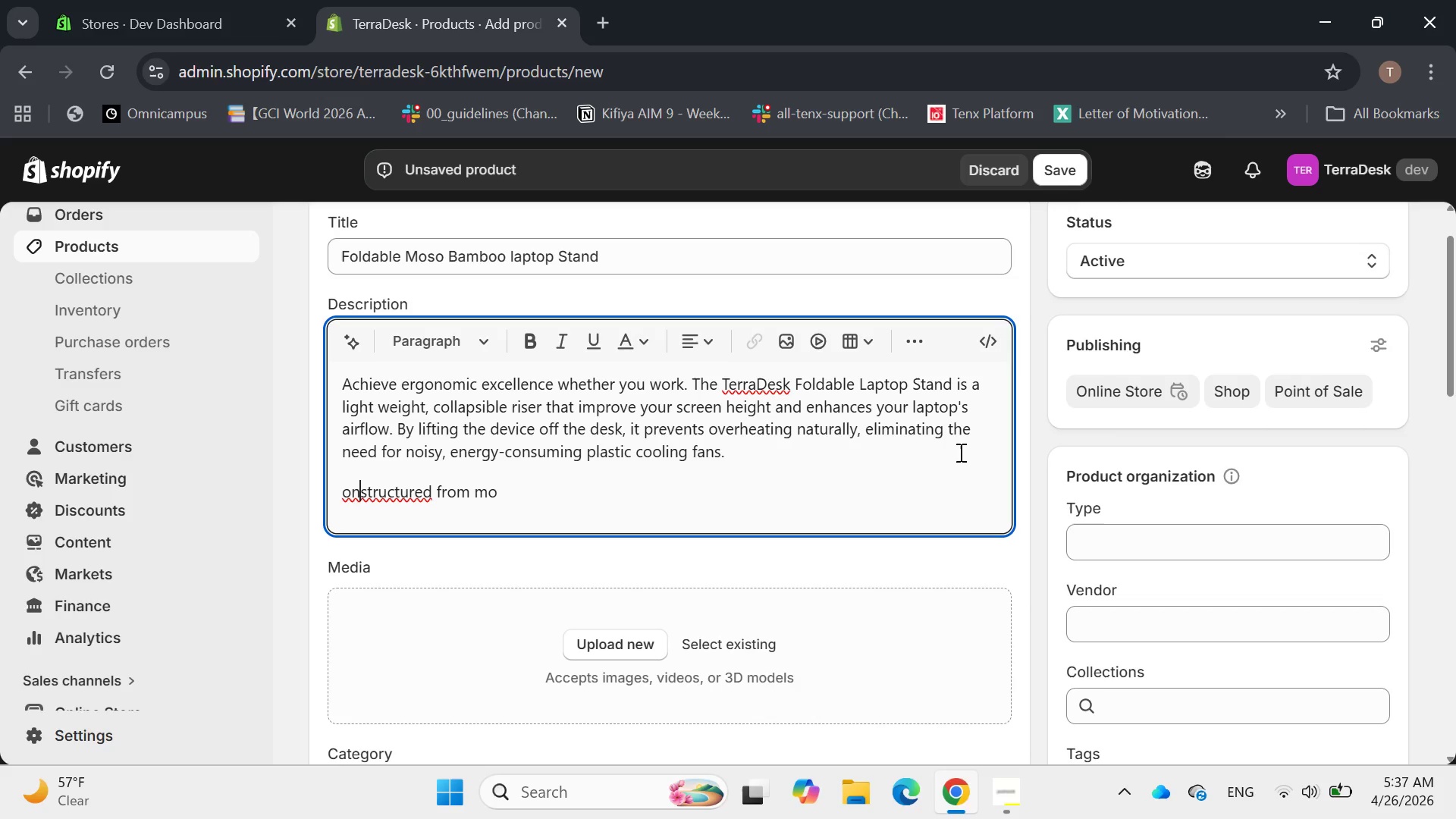 
key(ArrowLeft)
 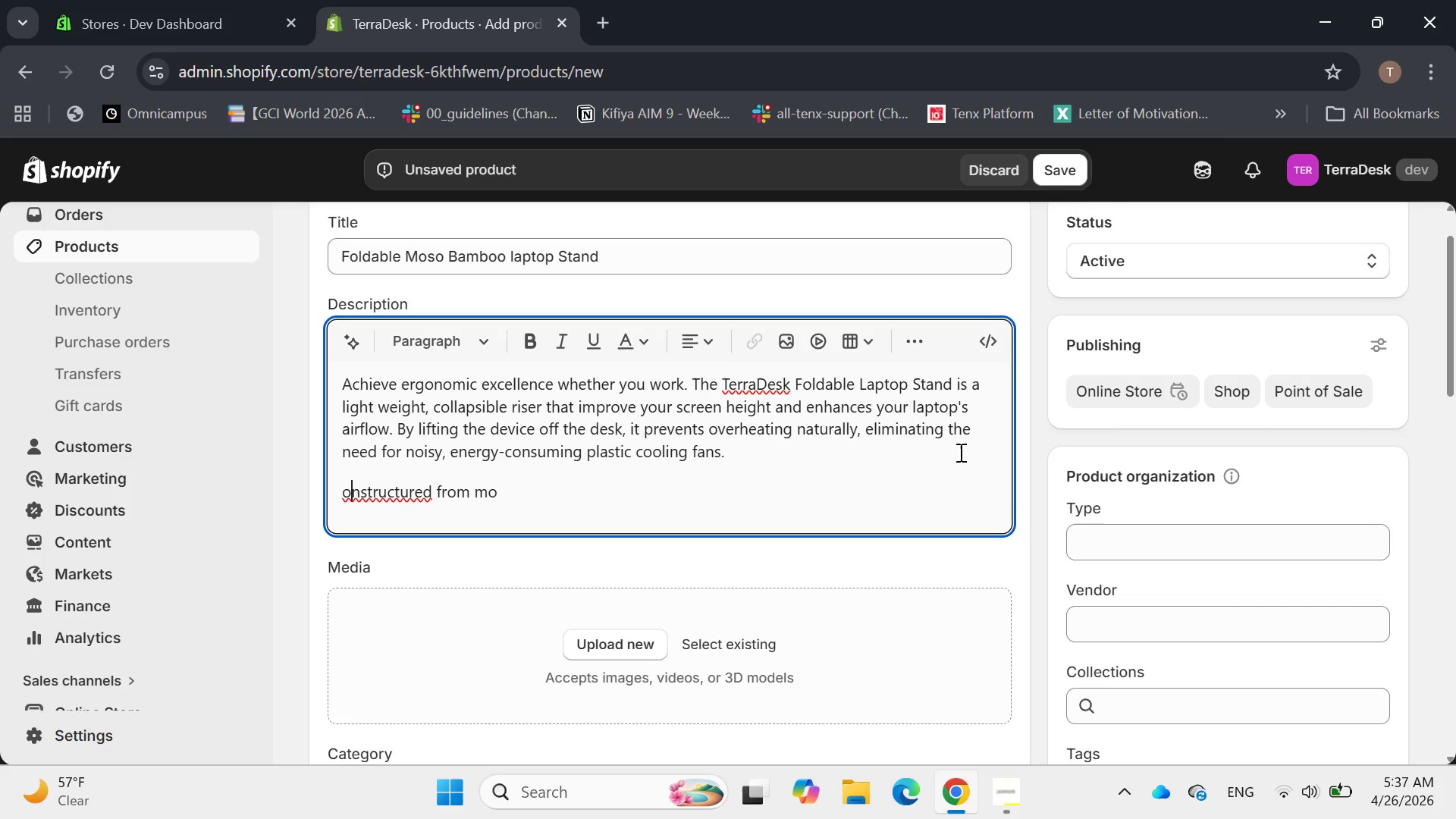 
key(ArrowLeft)
 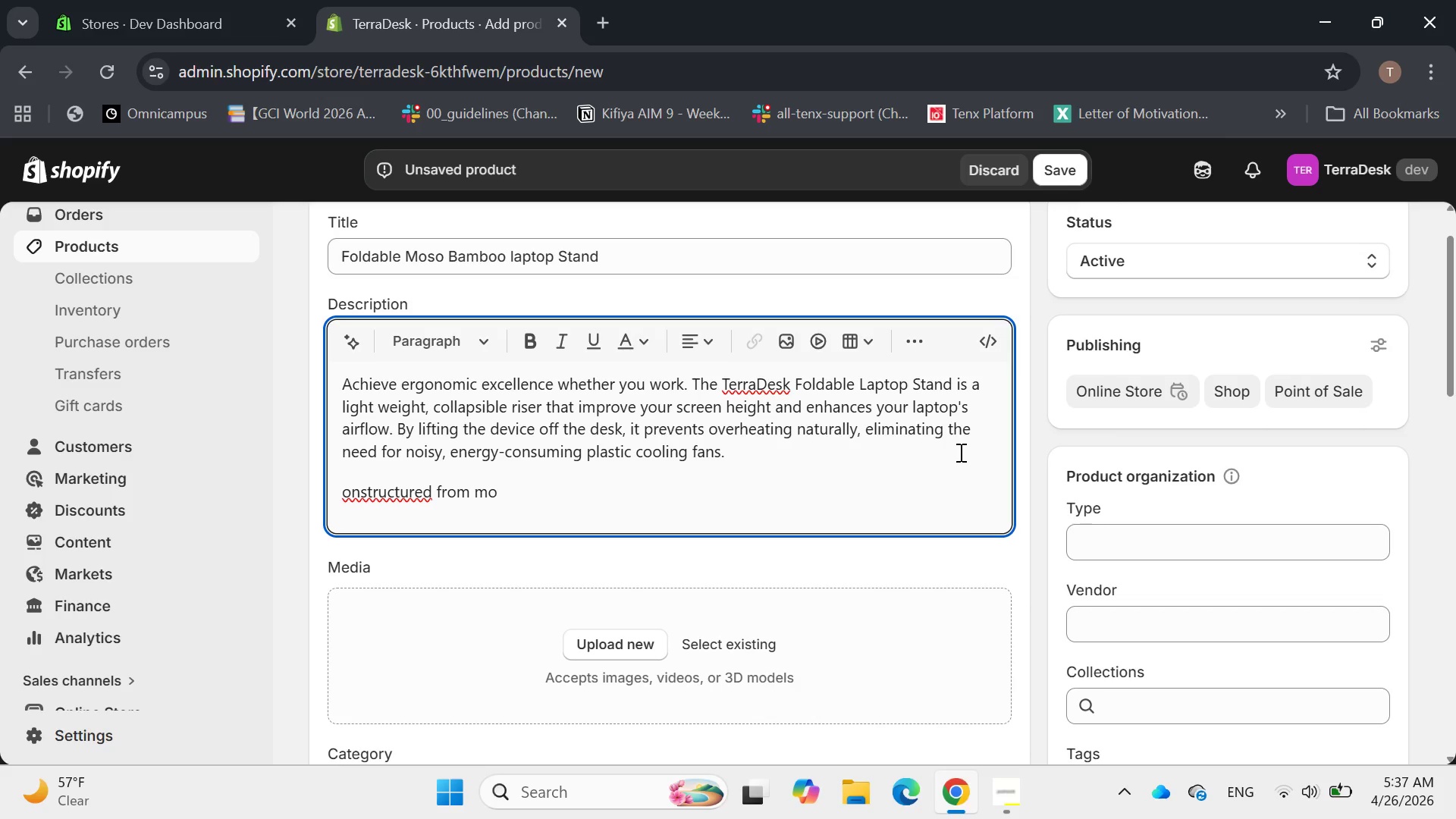 
key(Shift+C)
 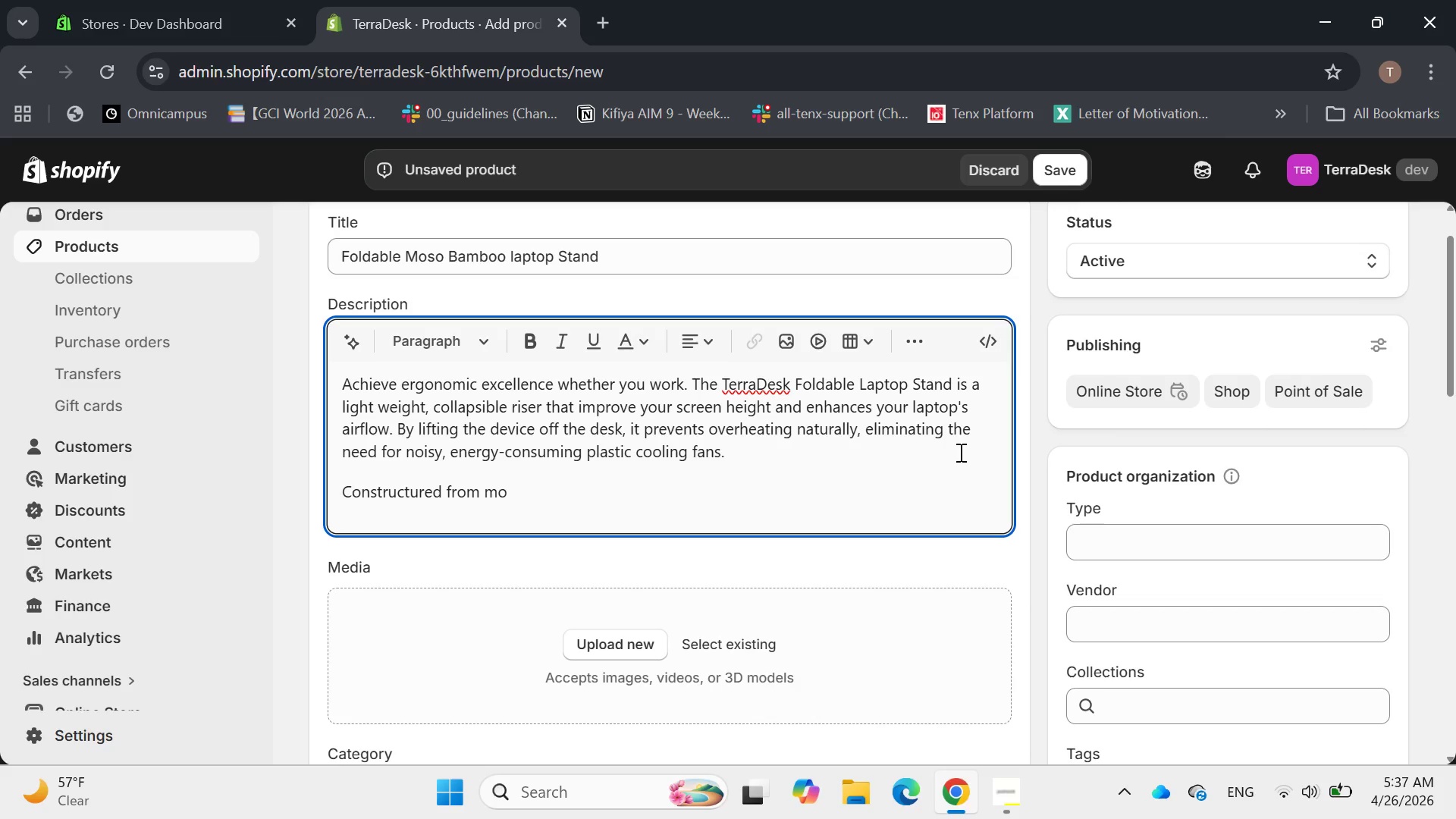 
hold_key(key=End, duration=0.58)
 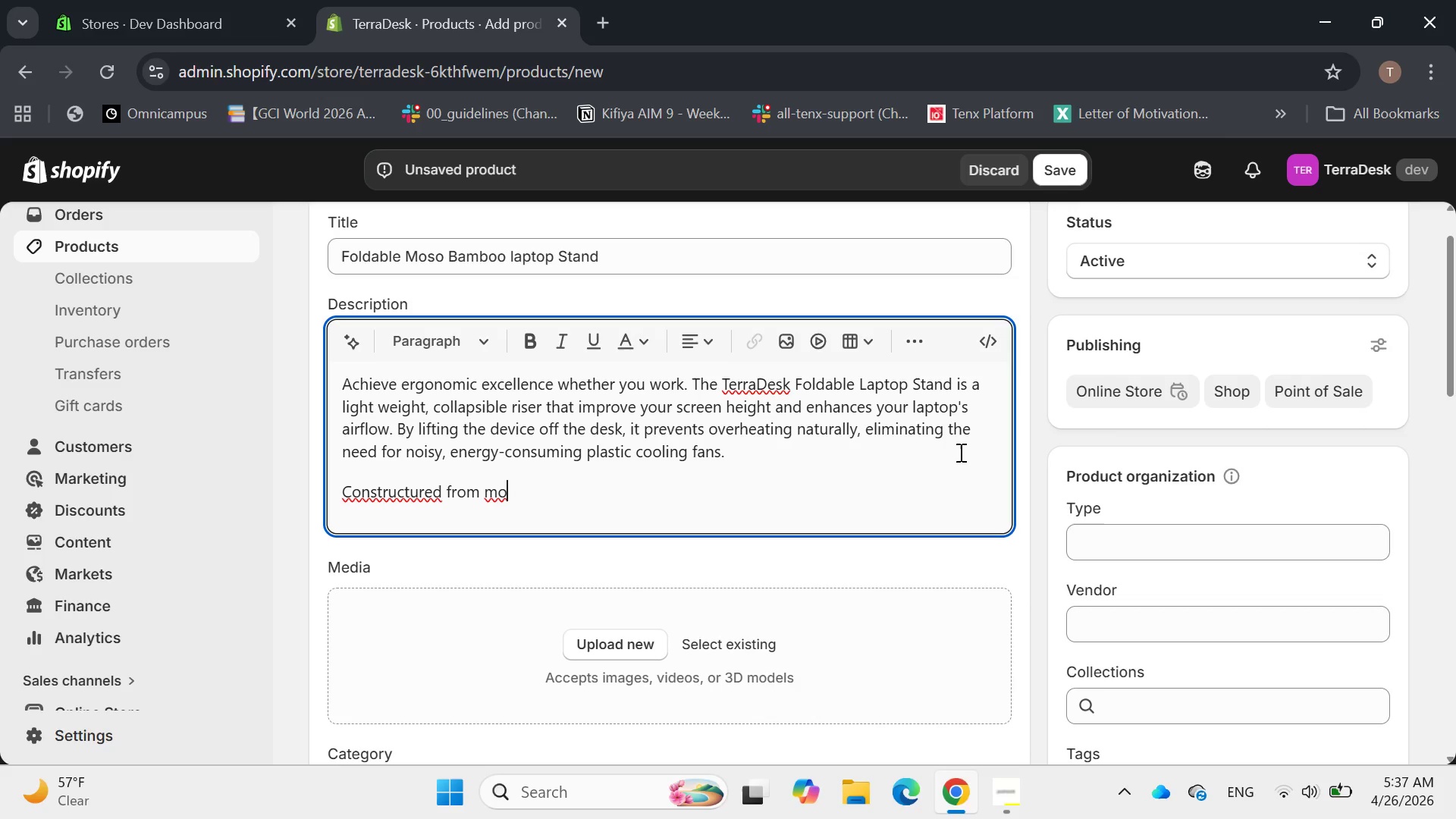 
key(Backspace)
key(Backspace)
type(solid Moso bamboo)
 